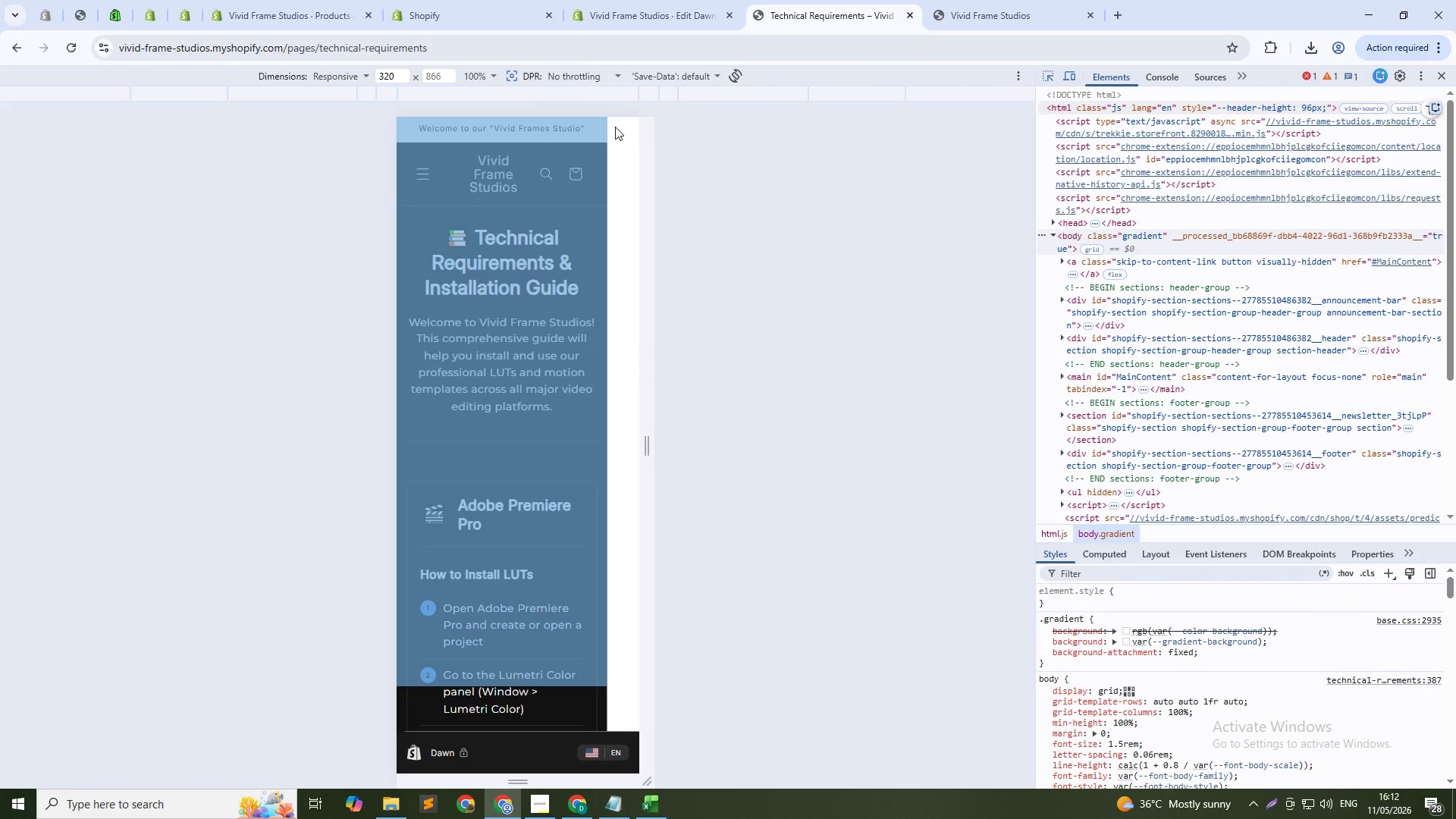 
left_click([412, 97])
 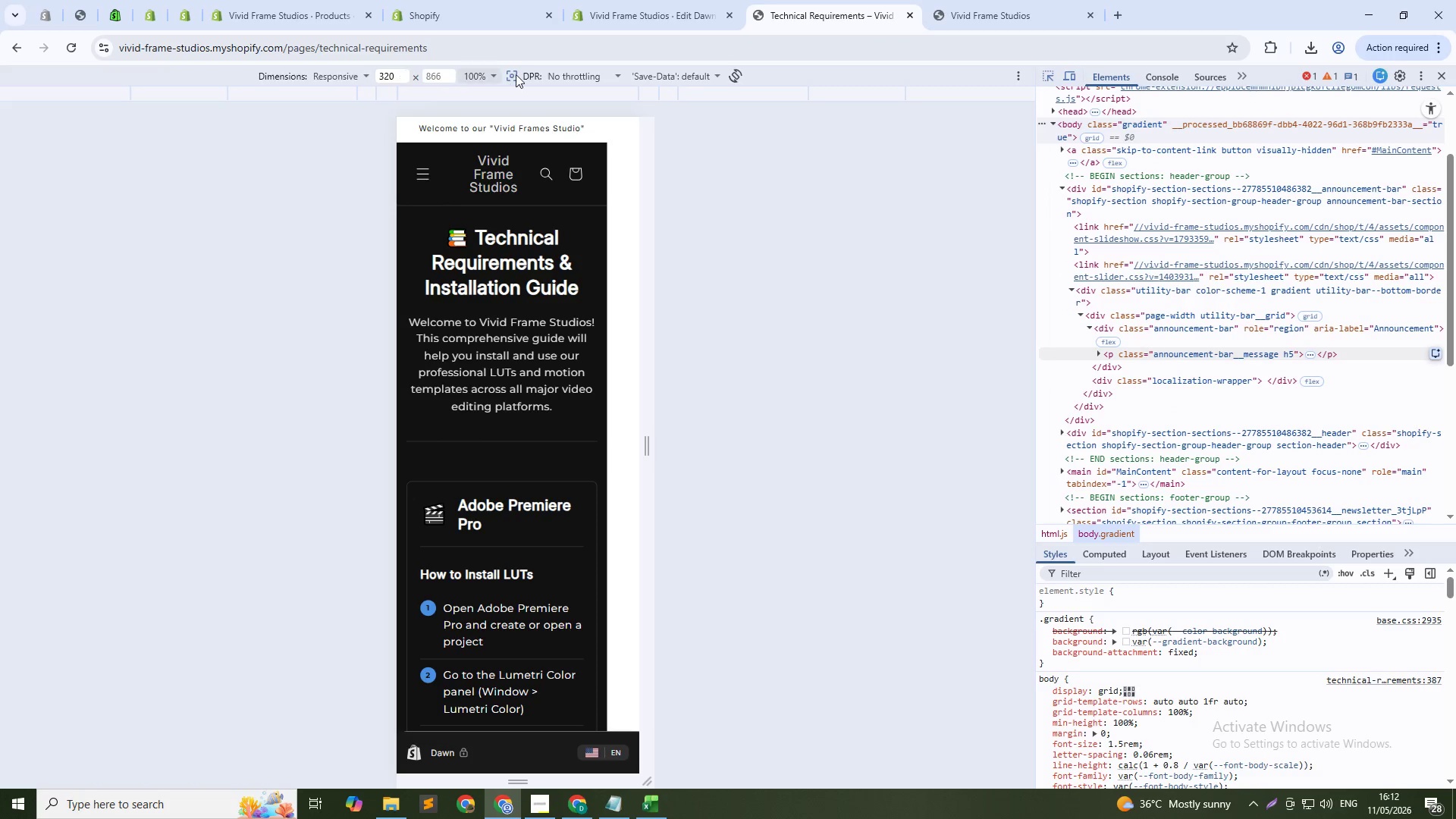 
left_click([485, 77])
 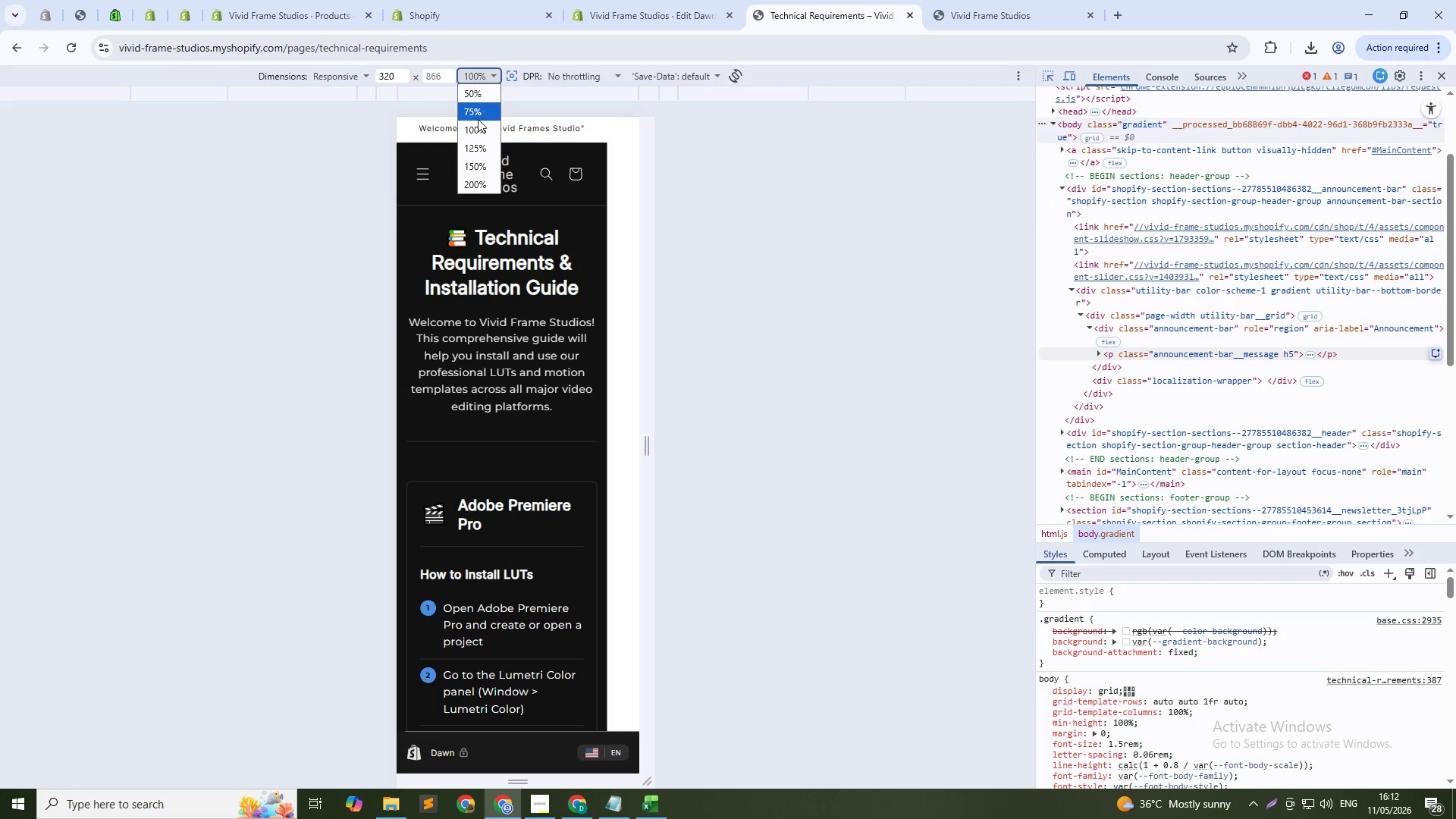 
left_click([477, 115])
 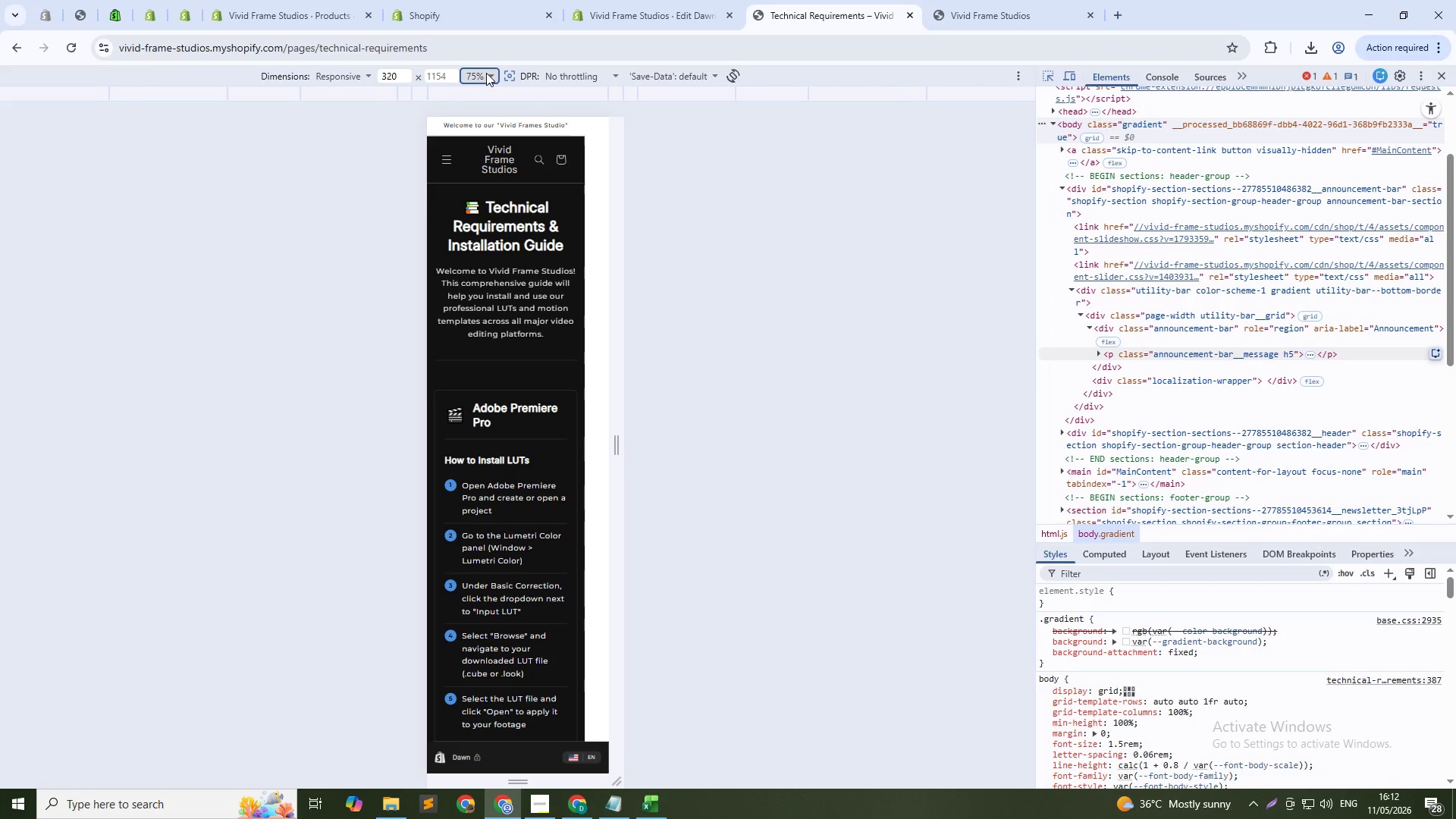 
left_click([486, 73])
 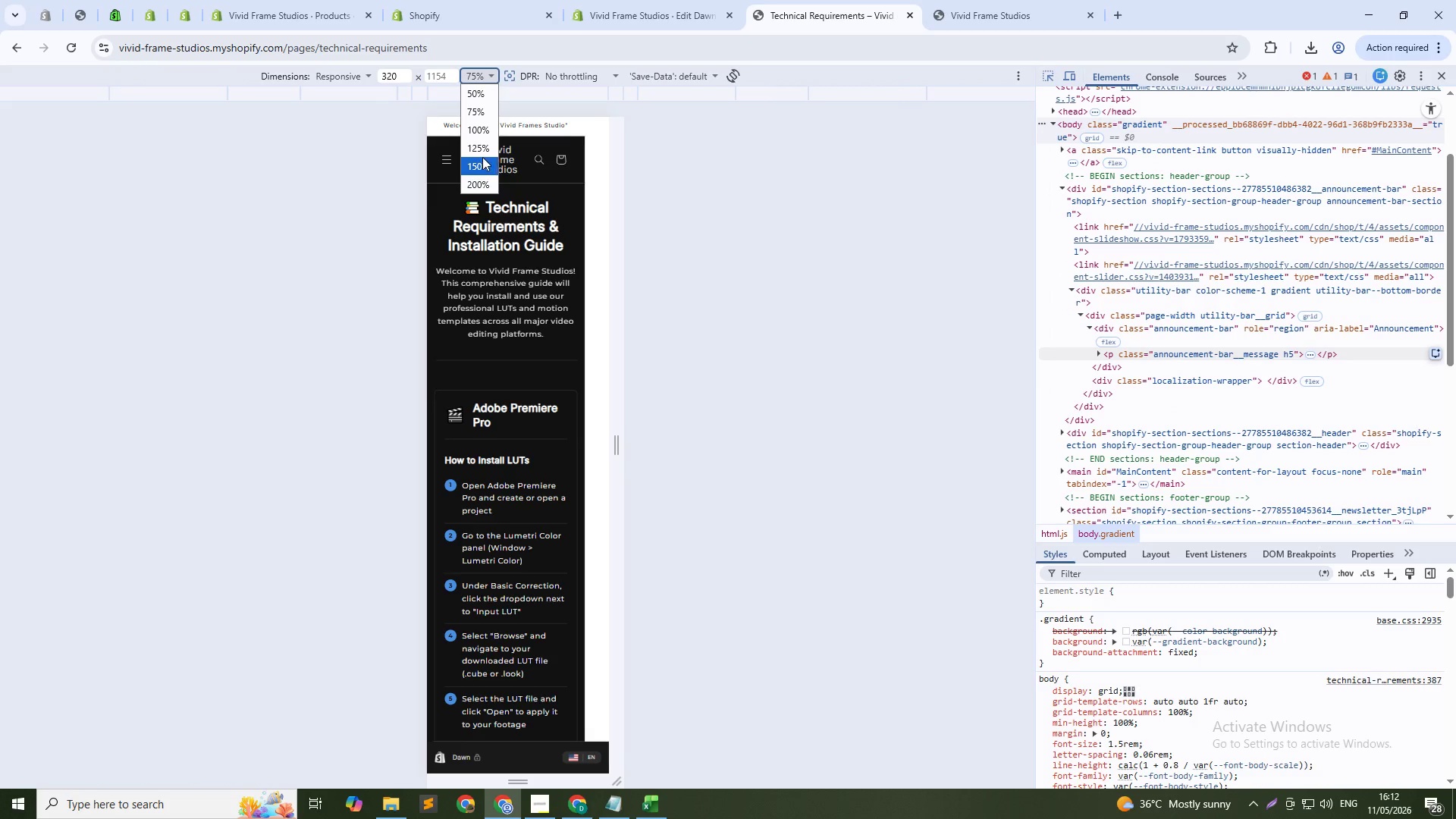 
left_click([482, 157])
 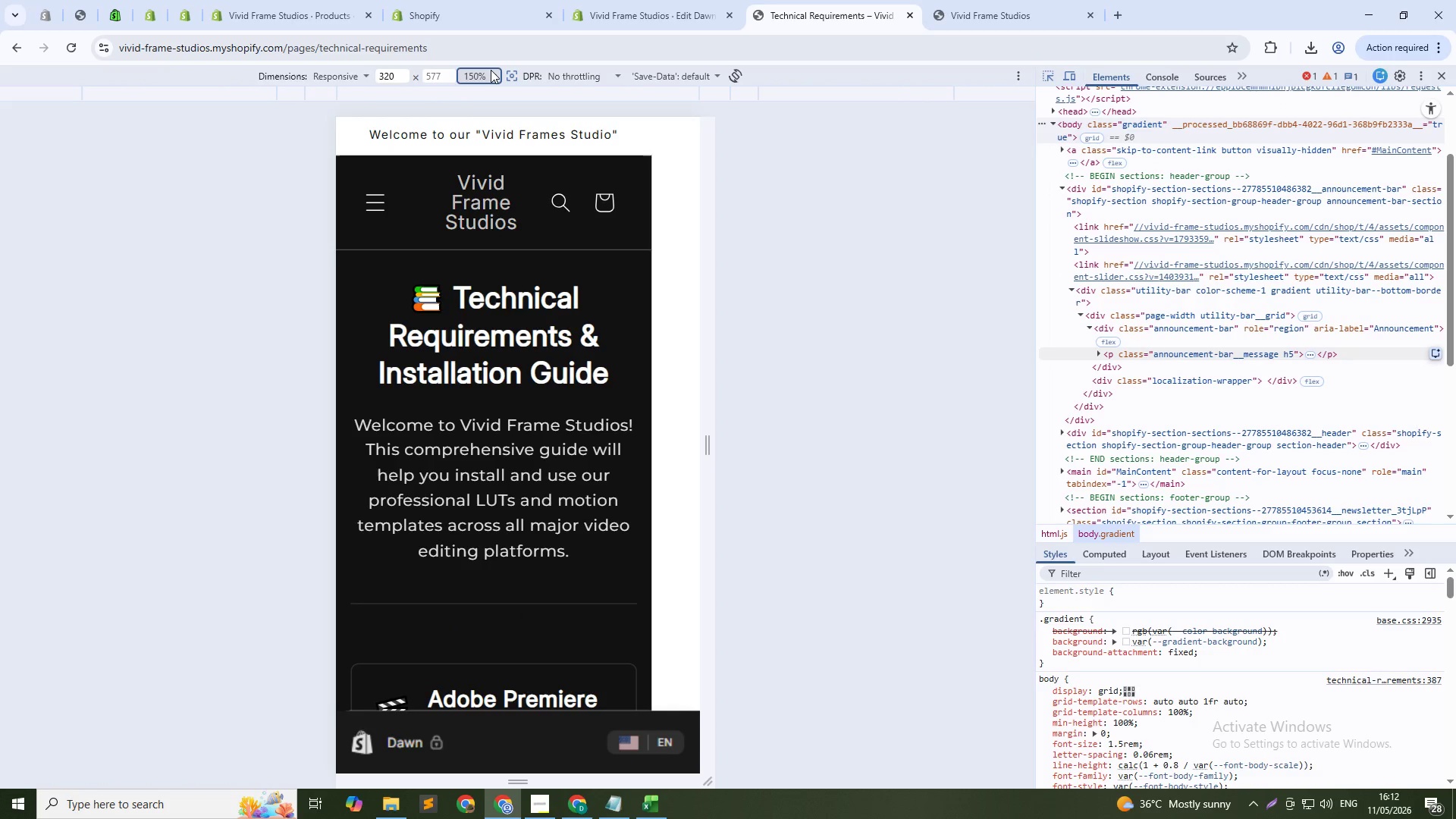 
left_click([491, 70])
 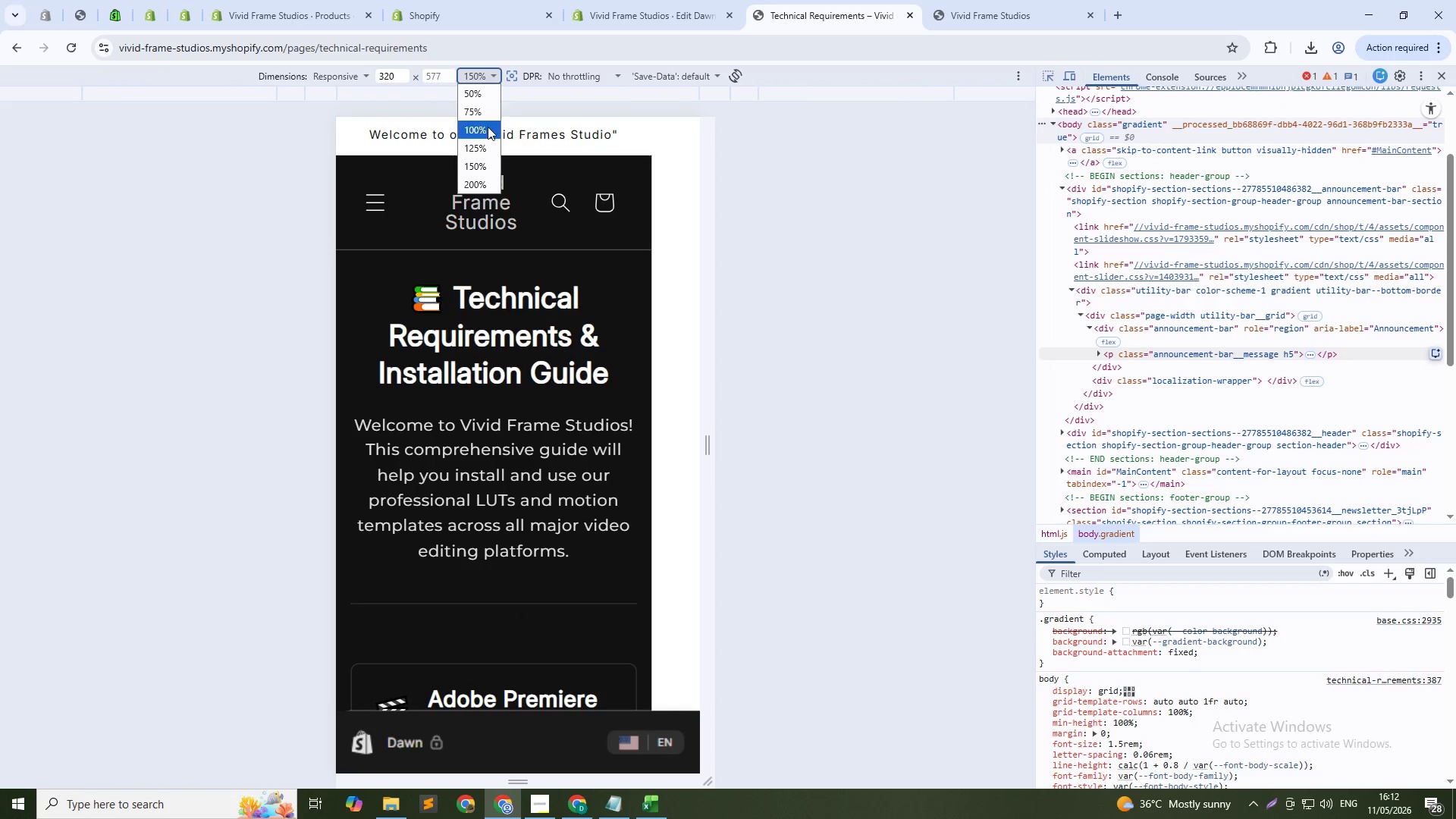 
left_click([488, 127])
 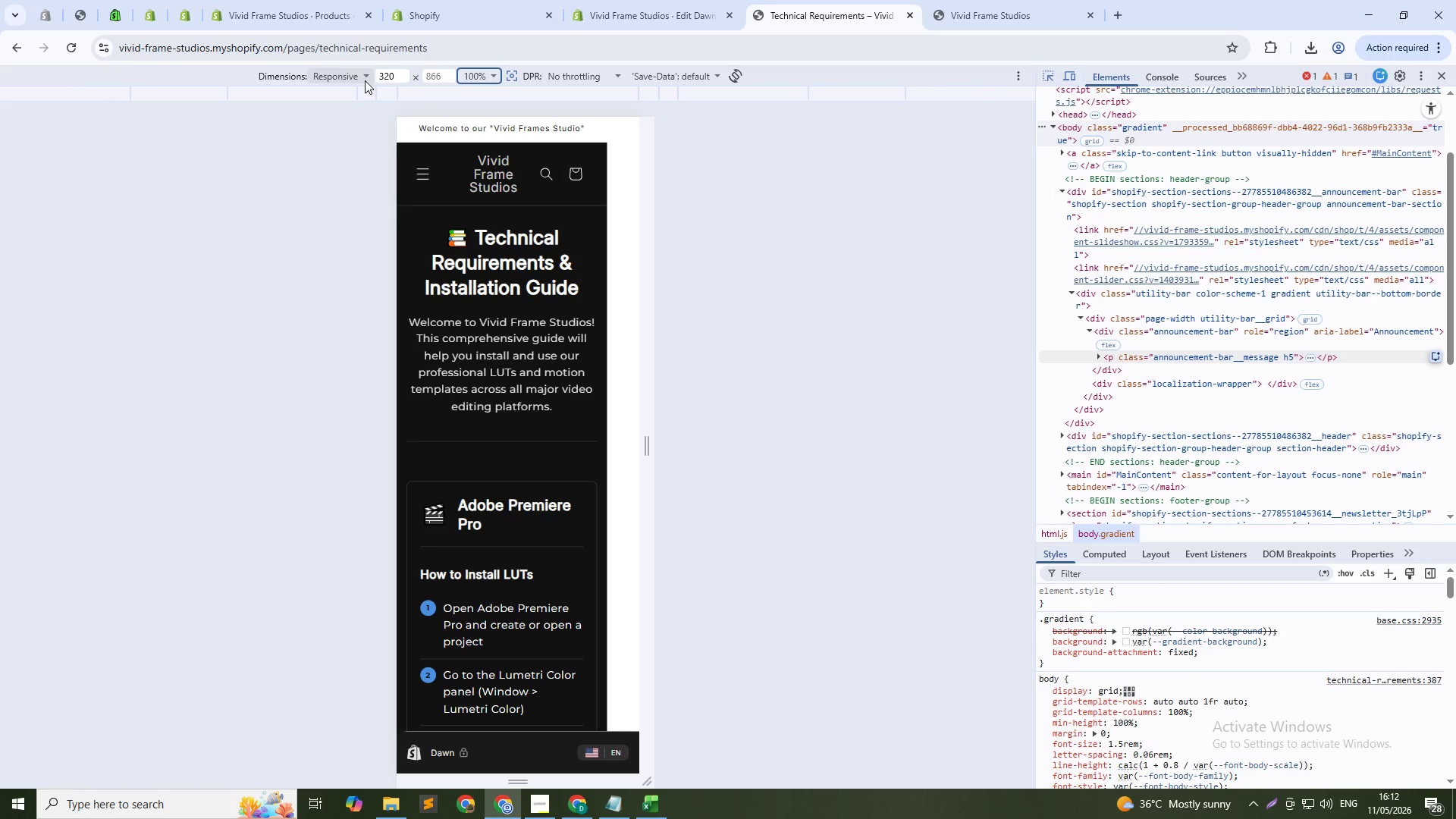 
left_click([360, 80])
 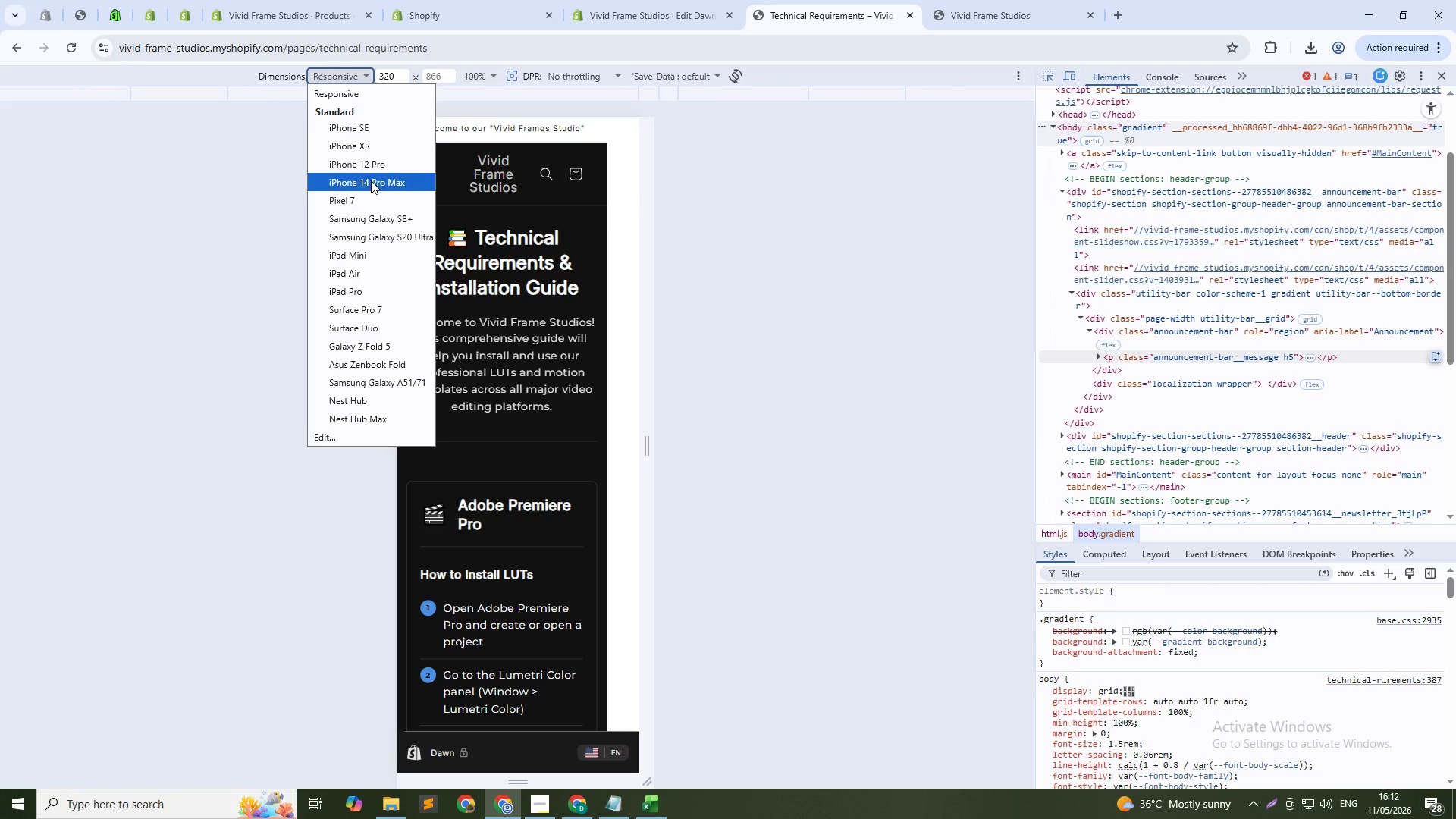 
left_click([377, 175])
 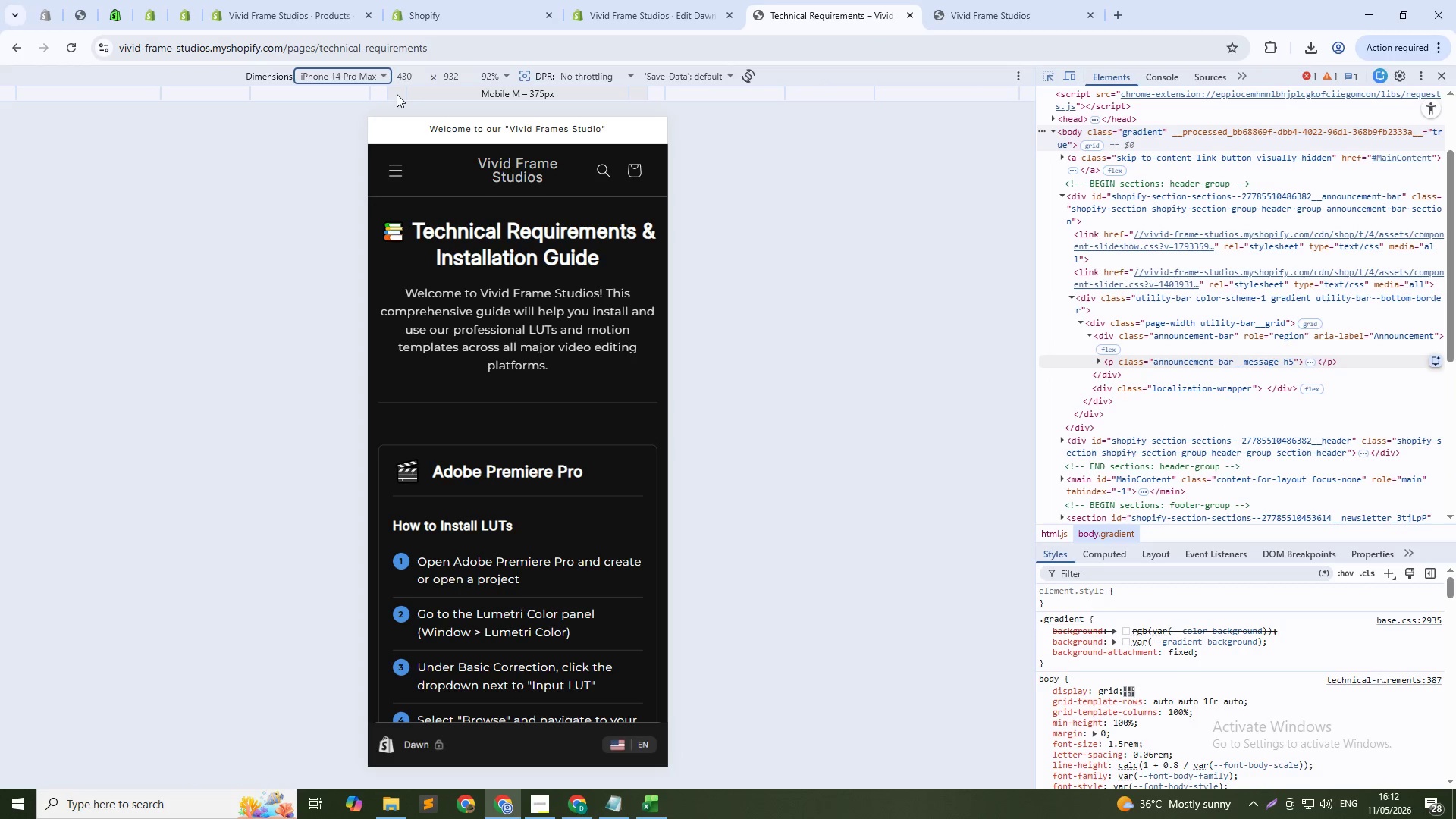 
left_click([397, 94])
 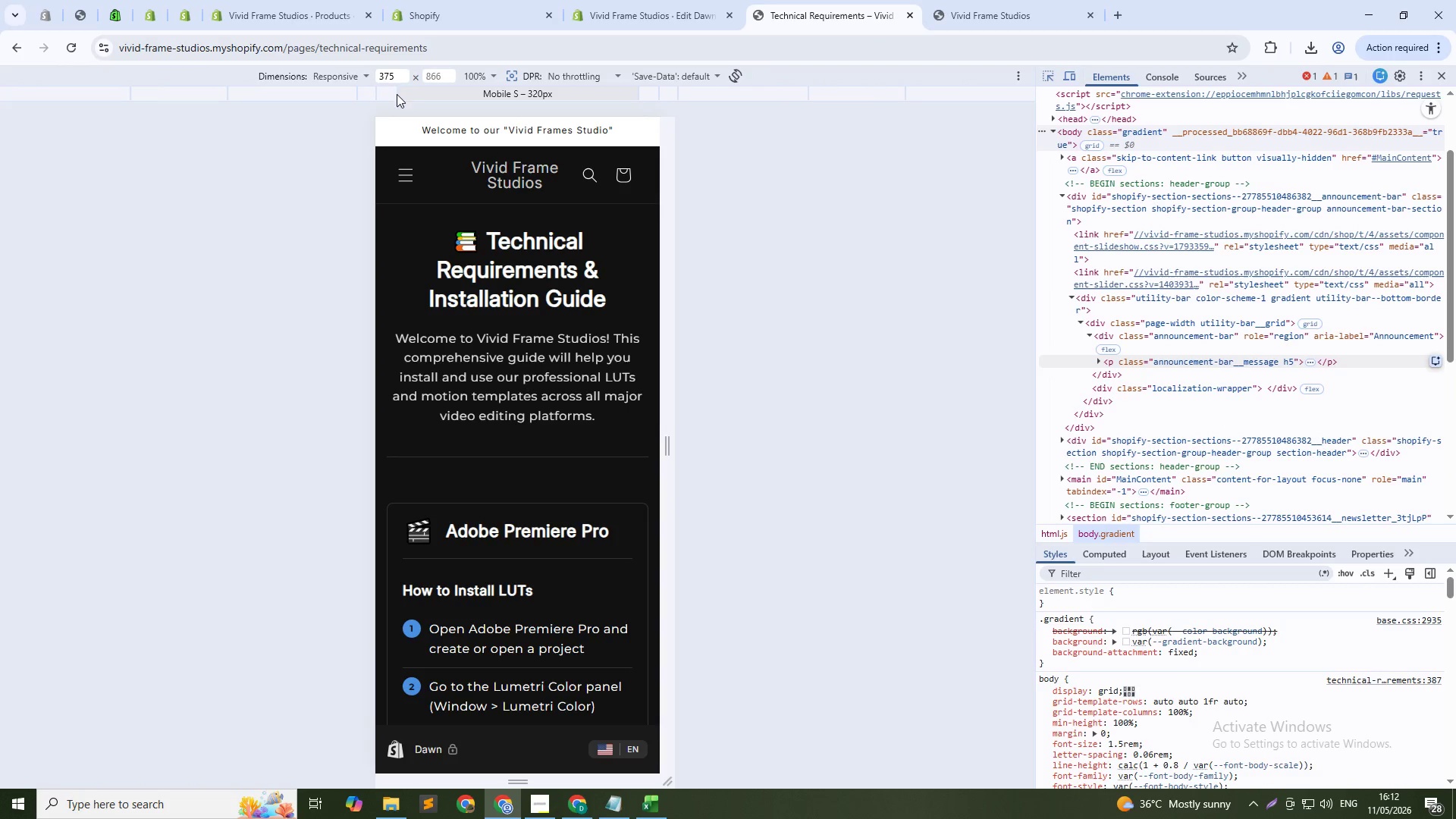 
left_click([444, 92])
 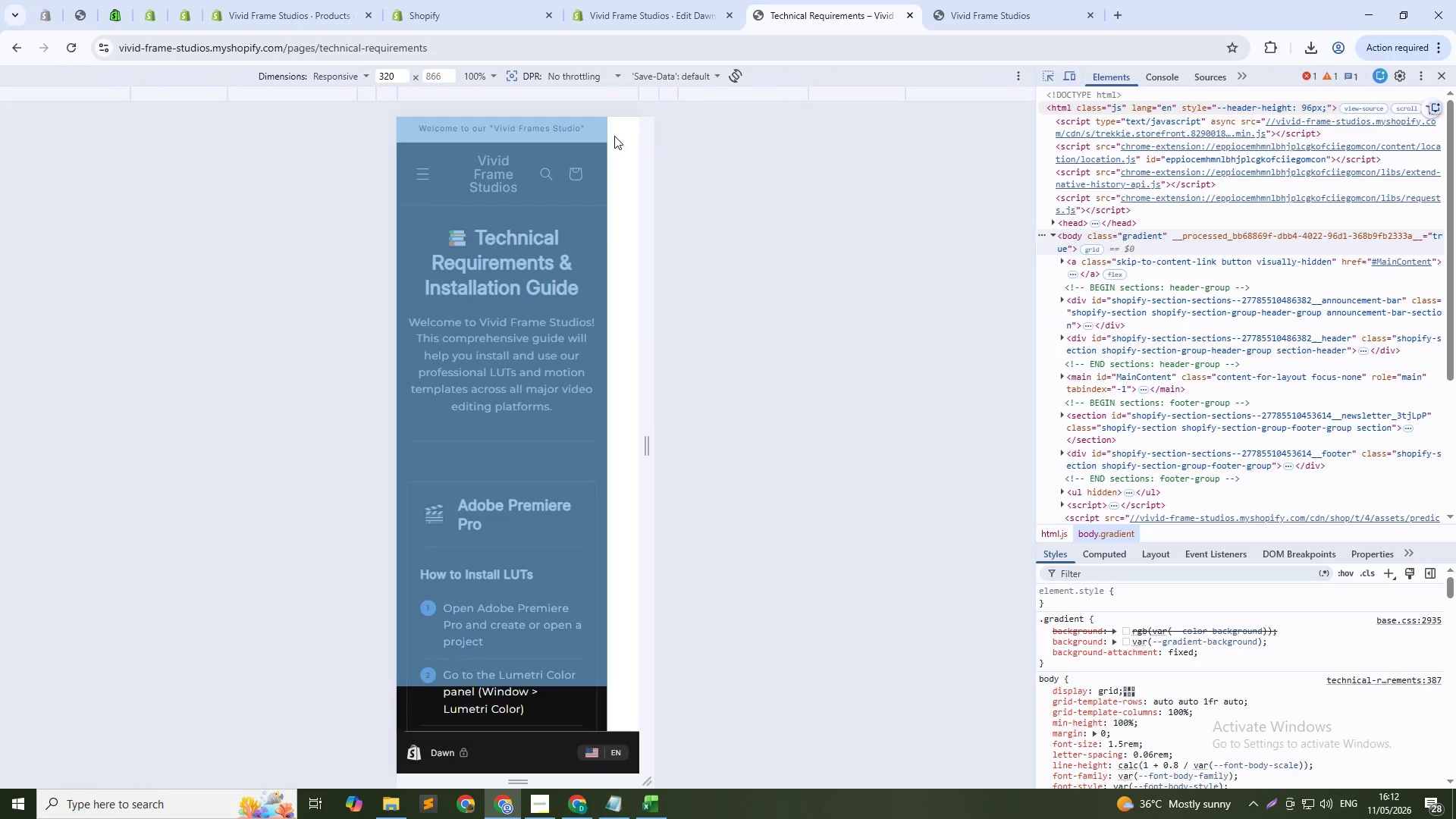 
left_click([602, 136])
 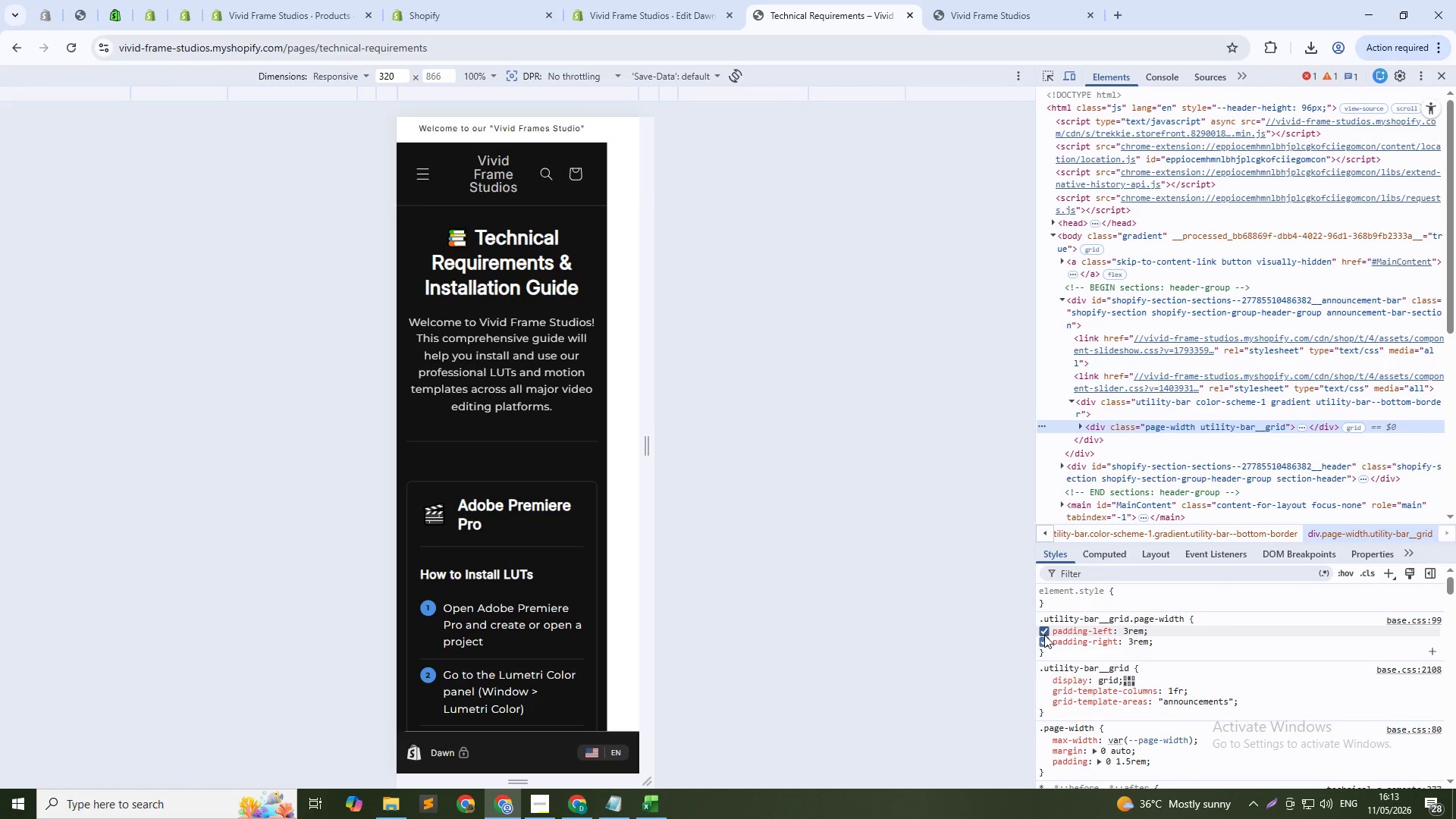 
wait(8.14)
 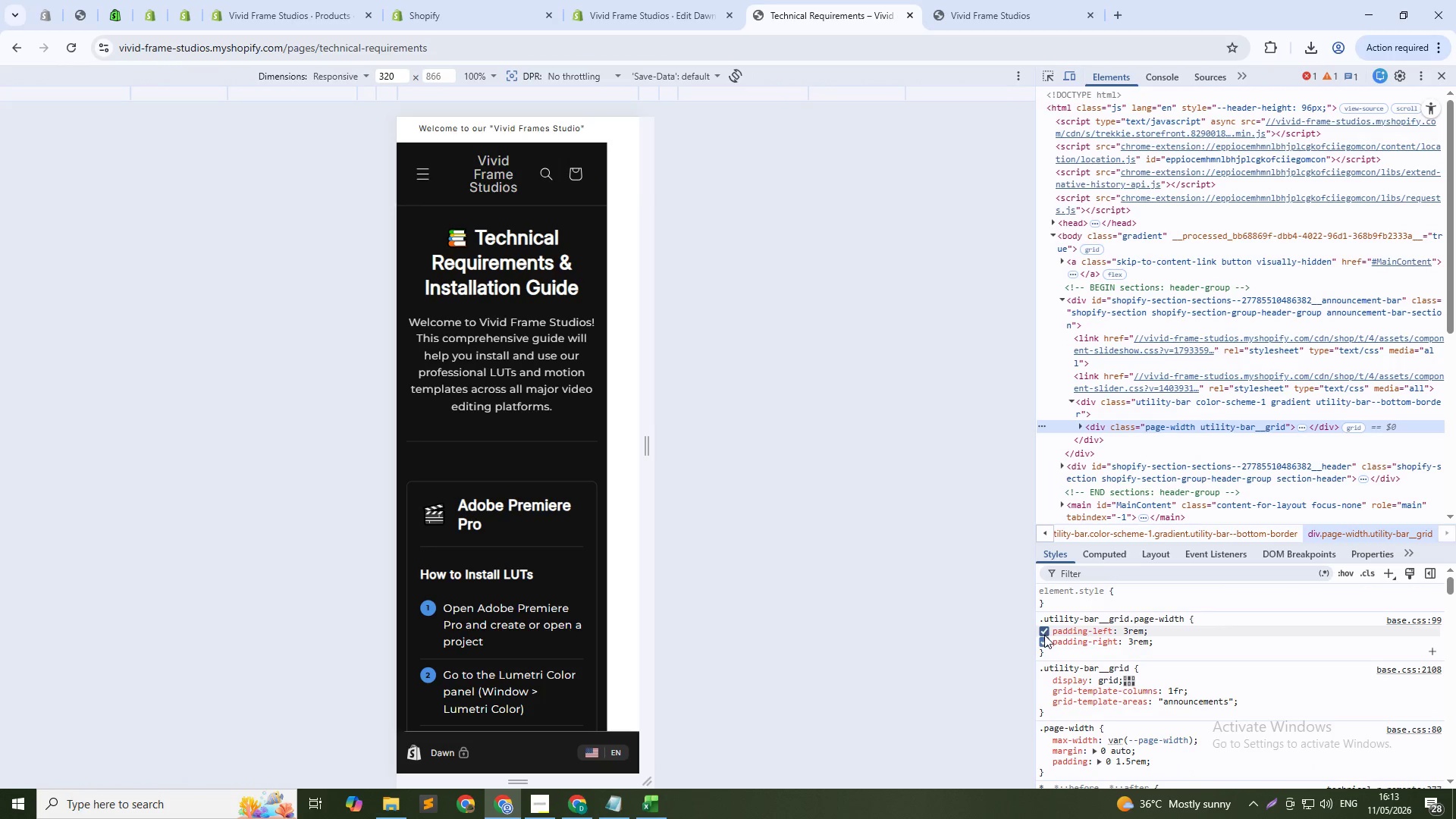 
left_click([1046, 740])
 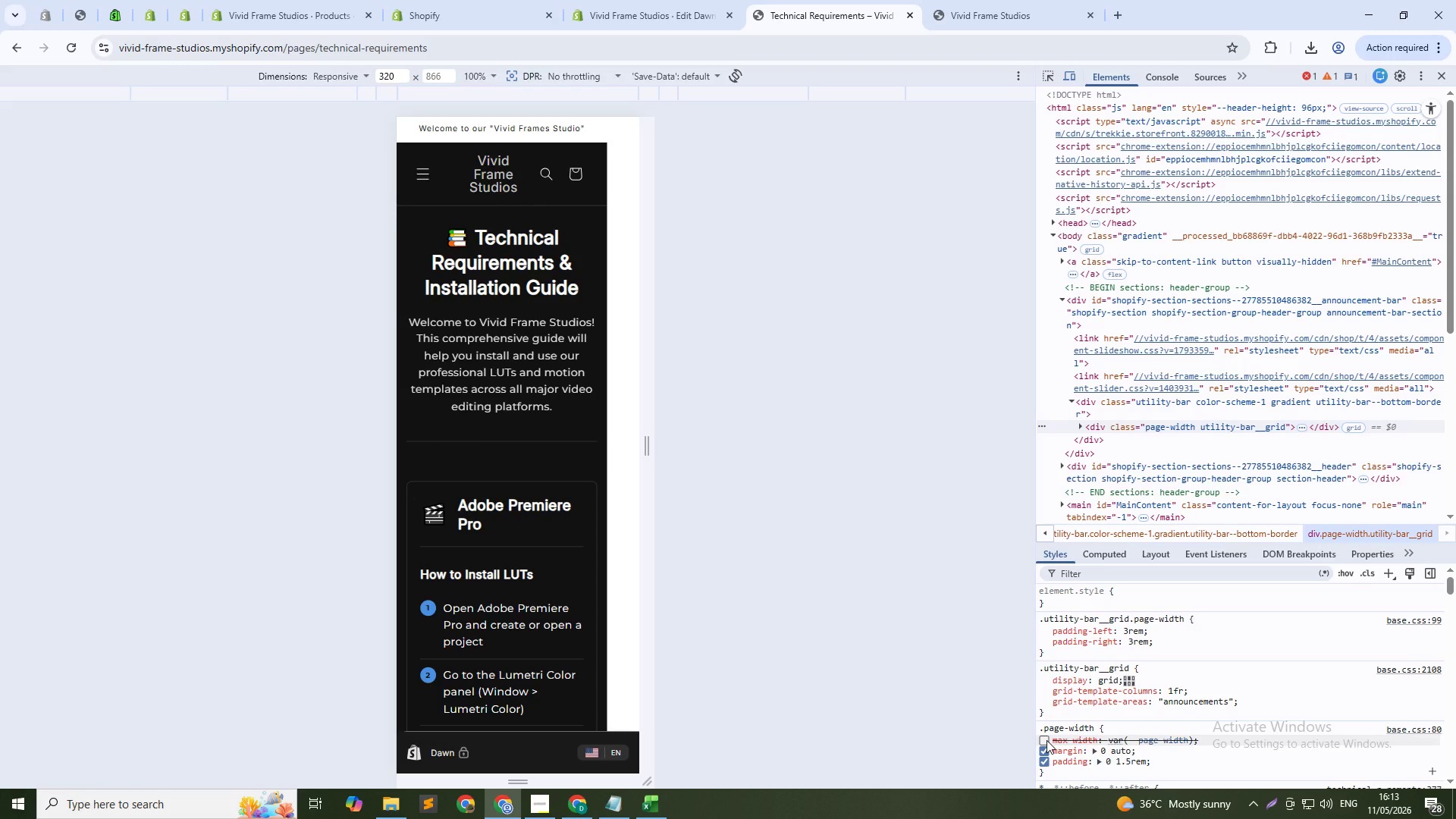 
left_click([1046, 740])
 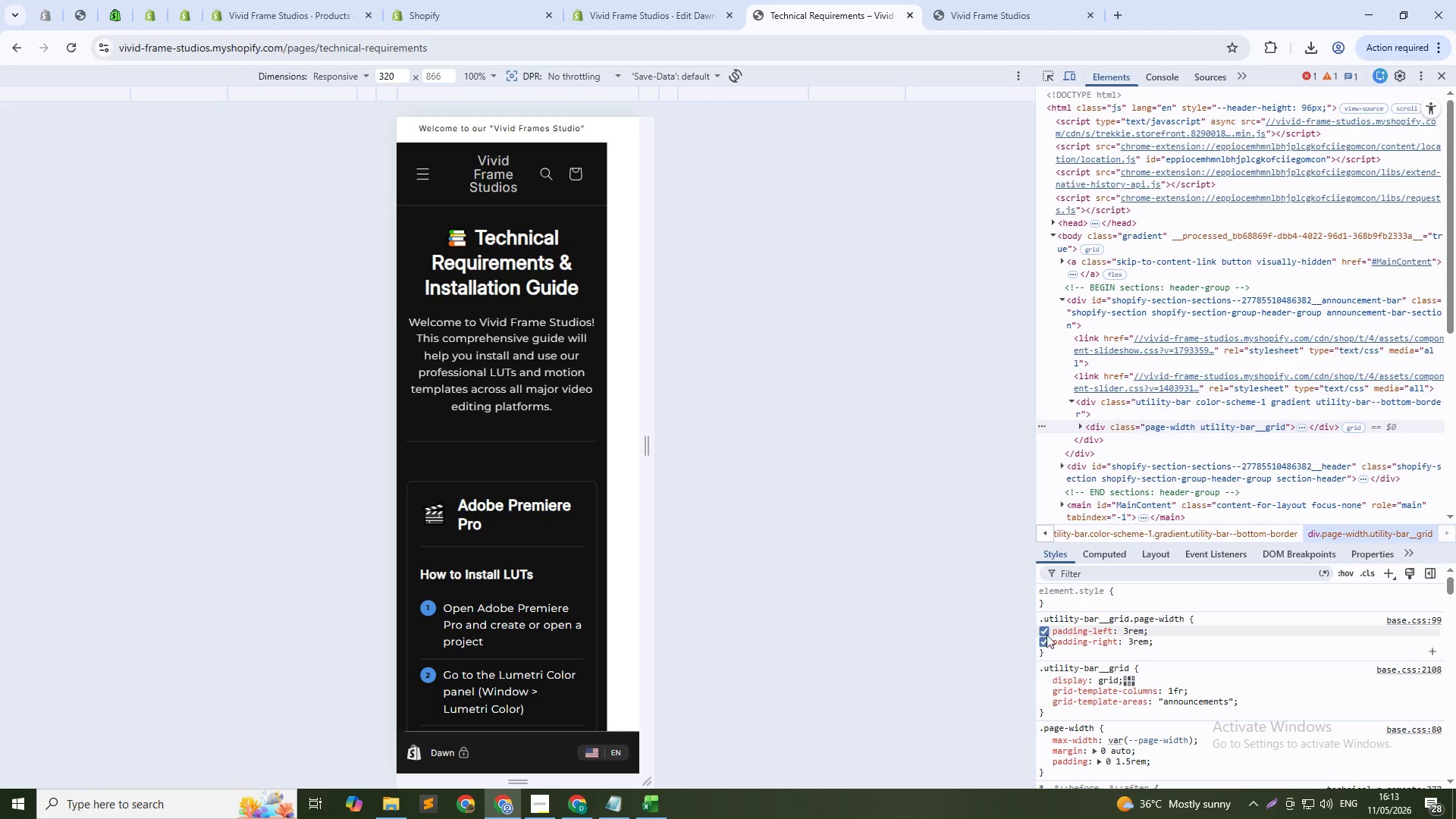 
left_click([1046, 632])
 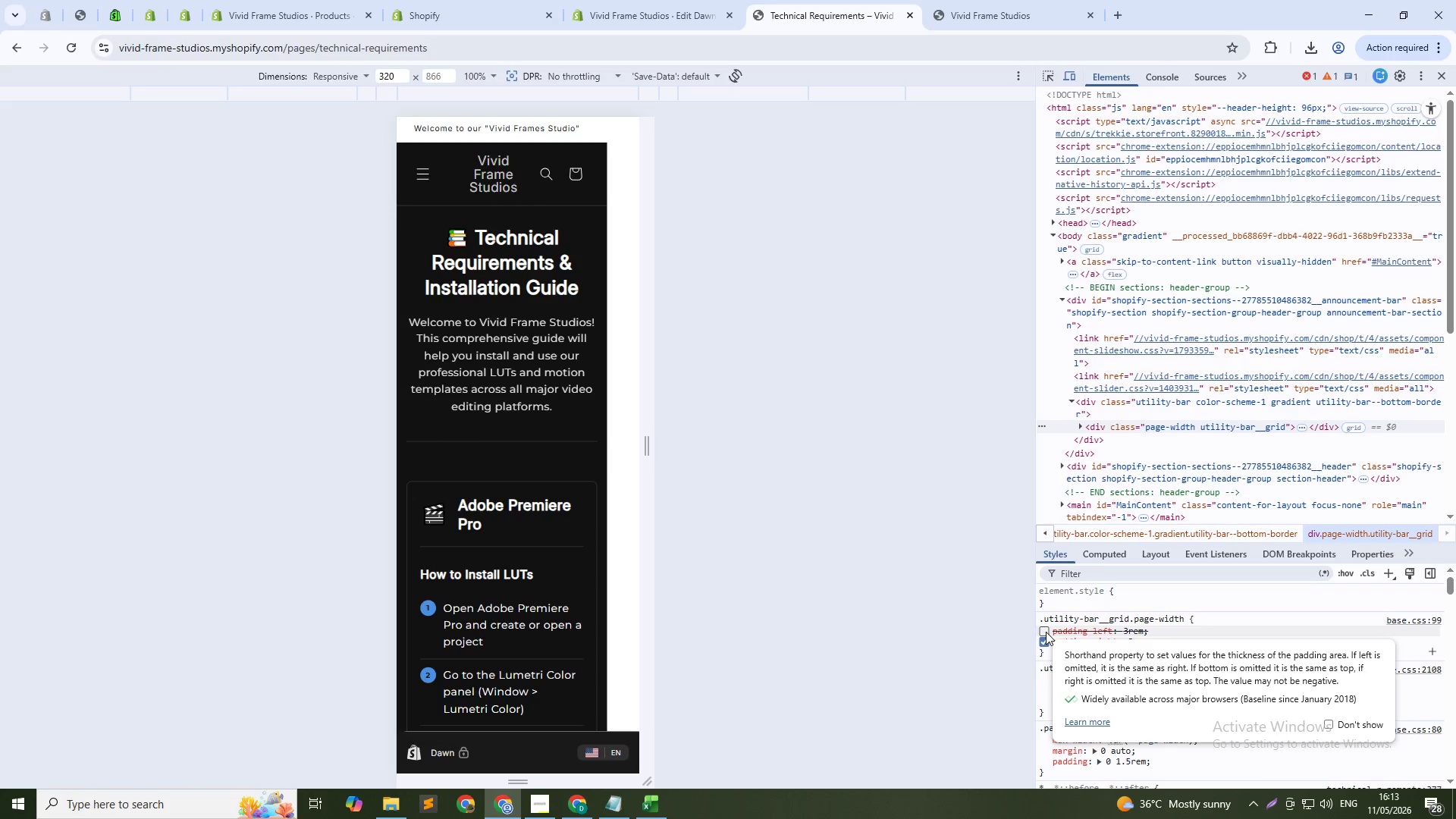 
left_click([1046, 632])
 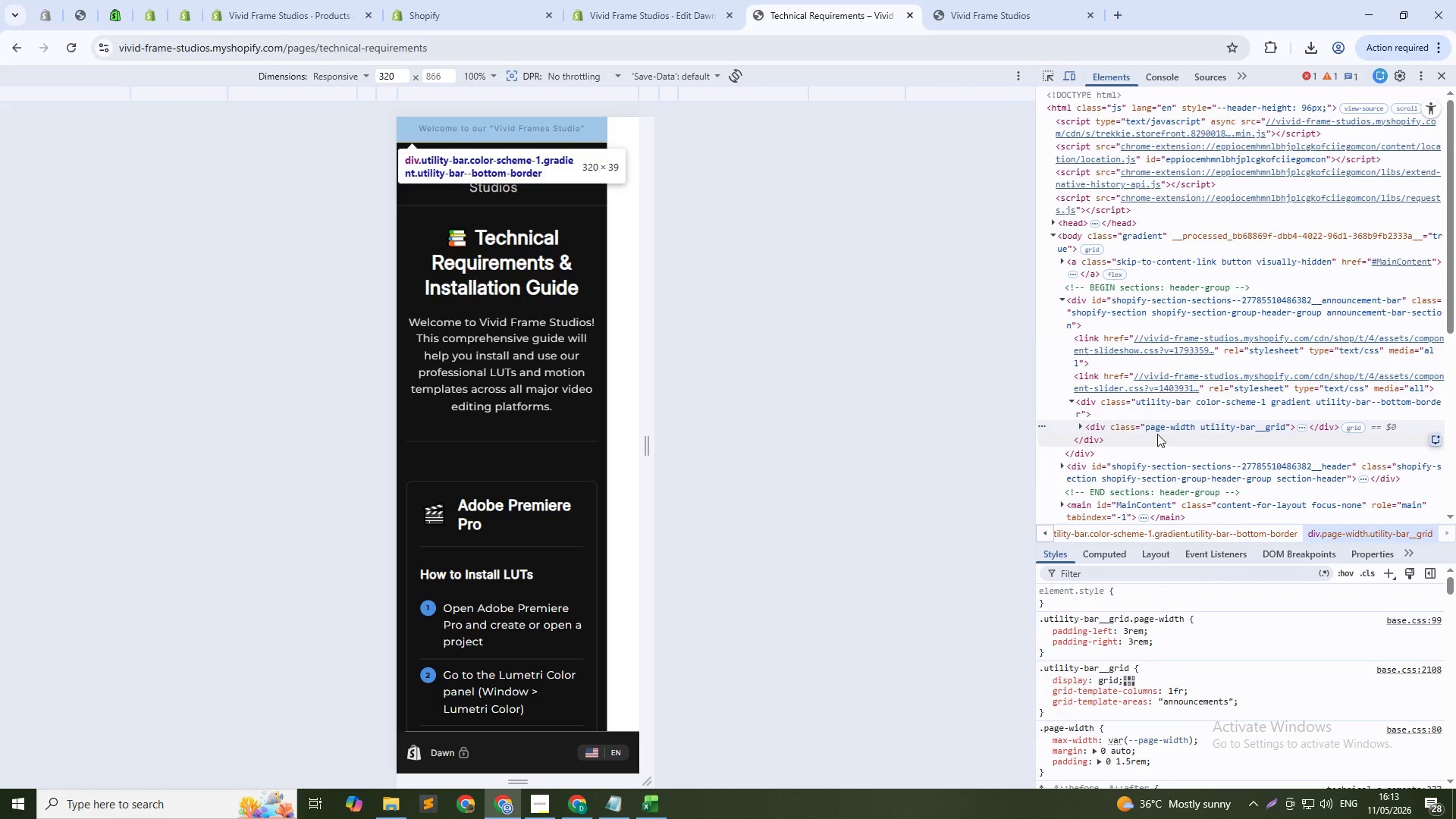 
wait(8.16)
 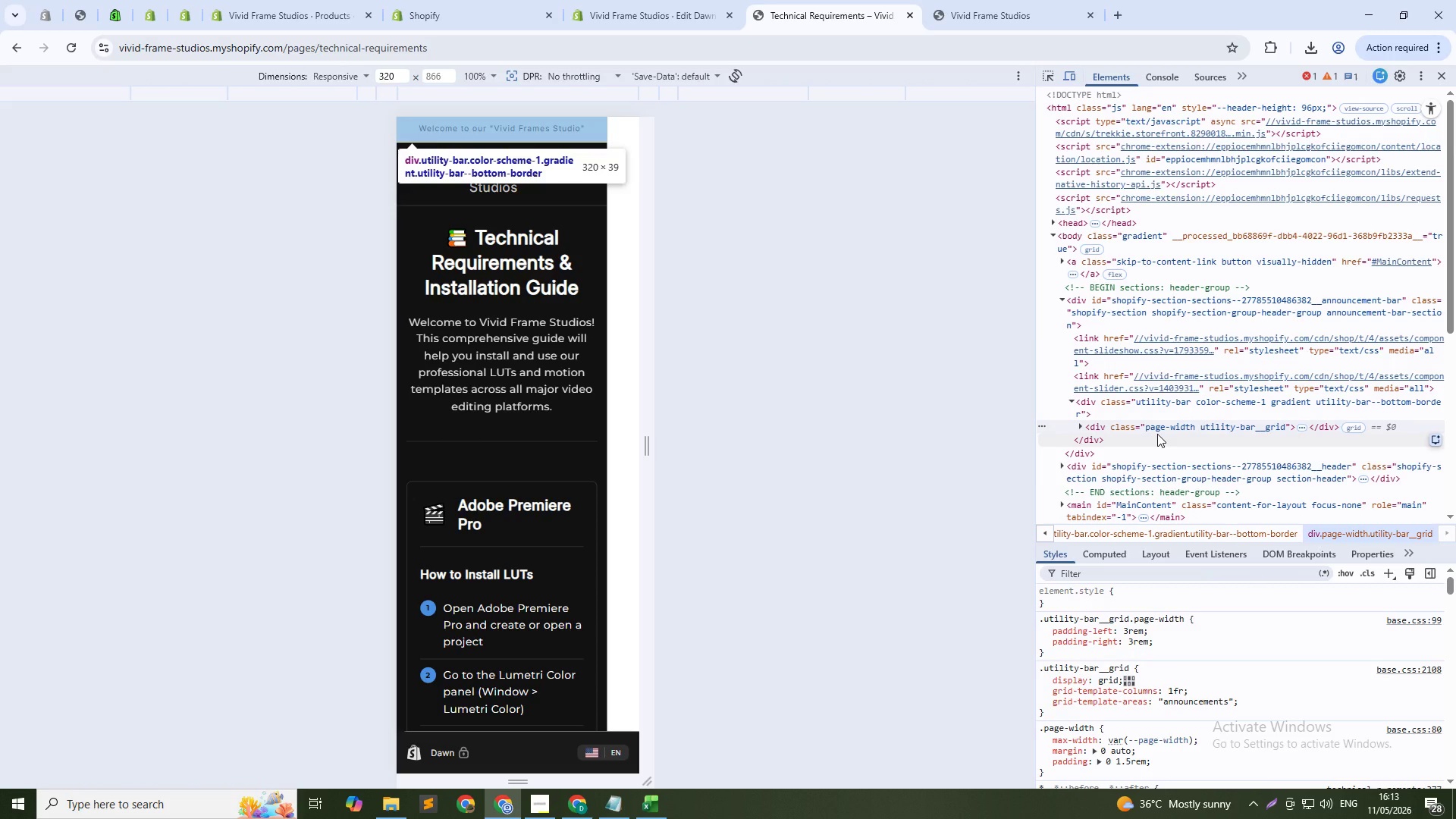 
left_click([1110, 313])
 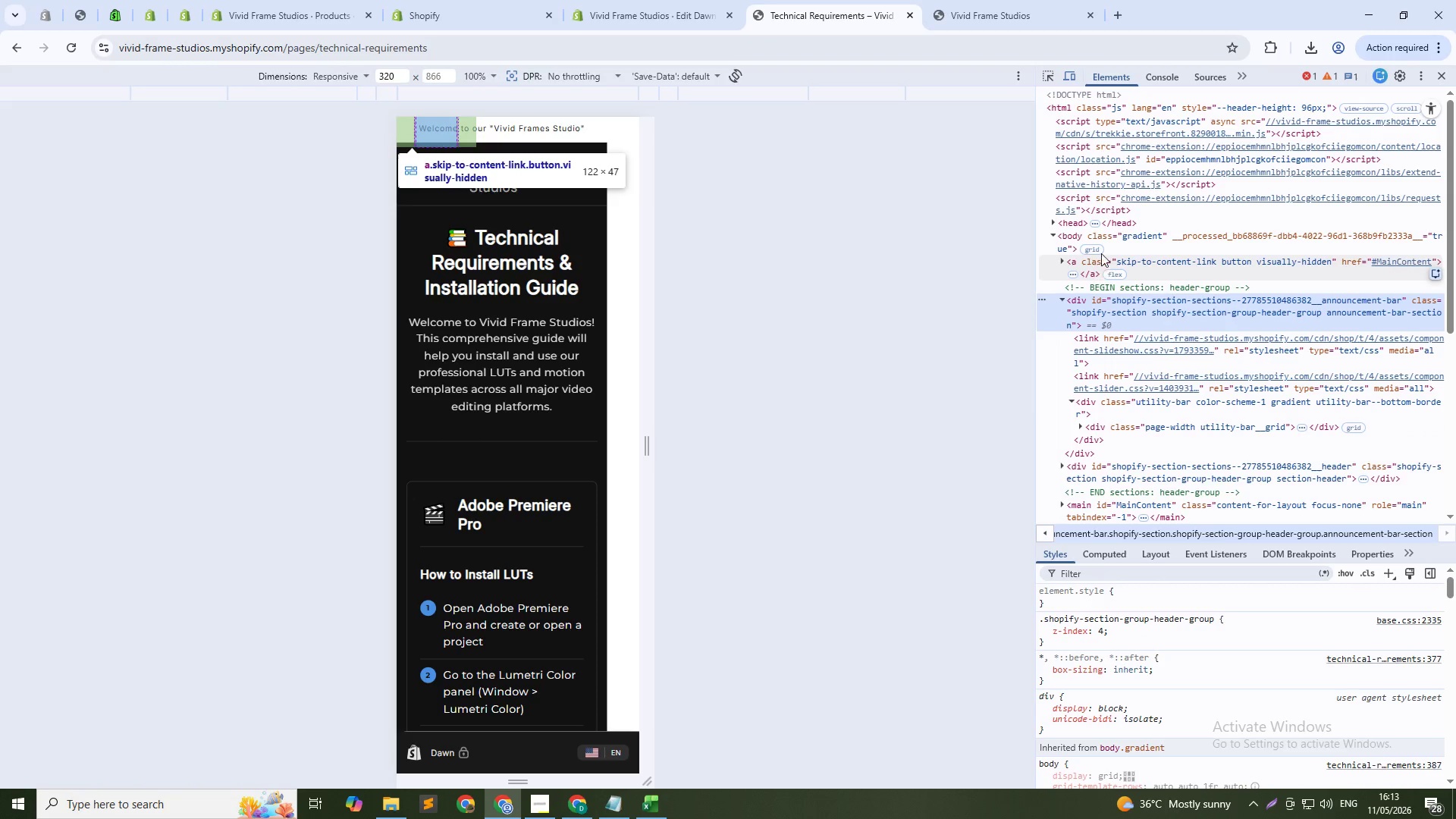 
left_click([1116, 230])
 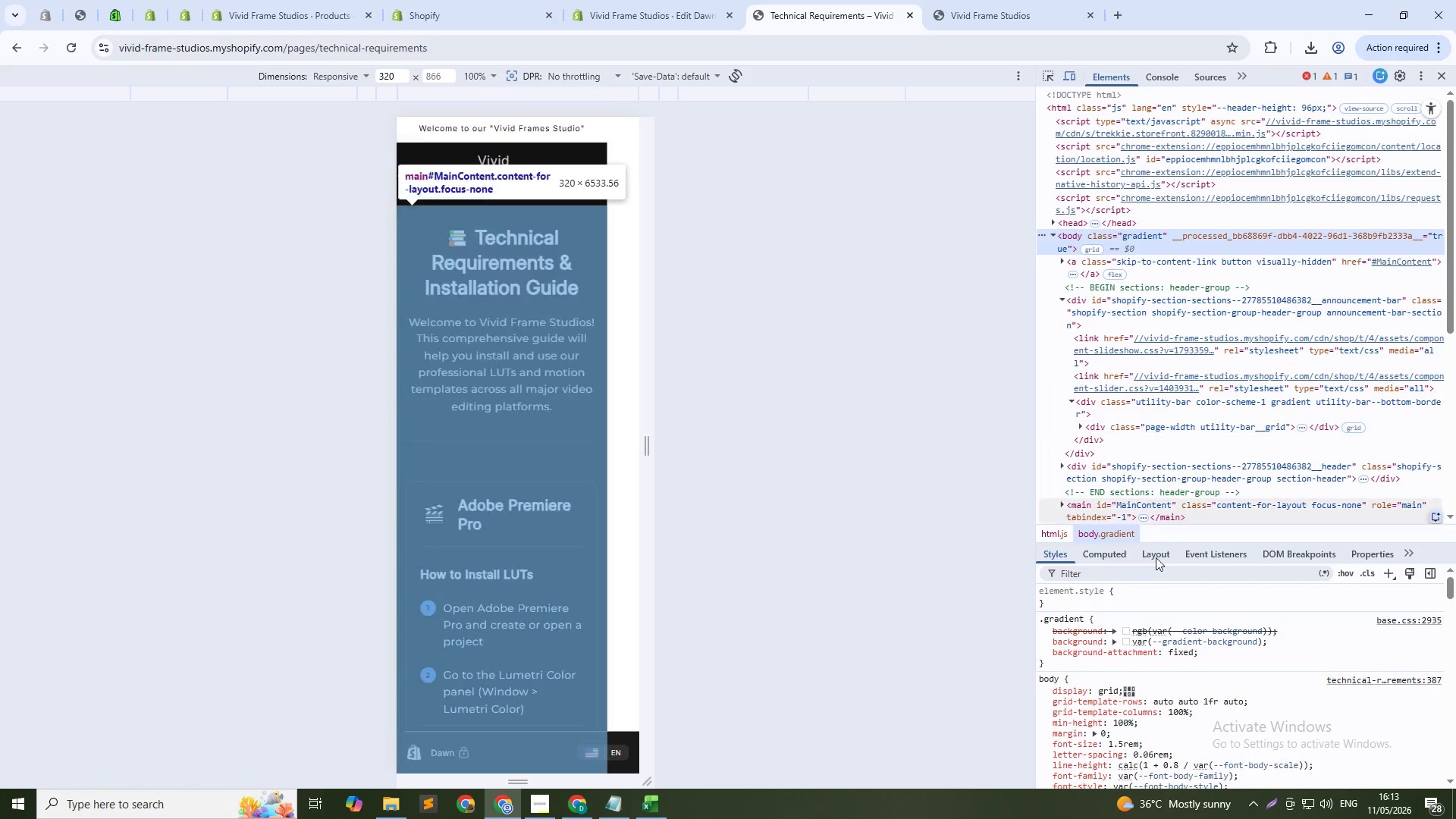 
scroll: coordinate [1076, 692], scroll_direction: up, amount: 6.0
 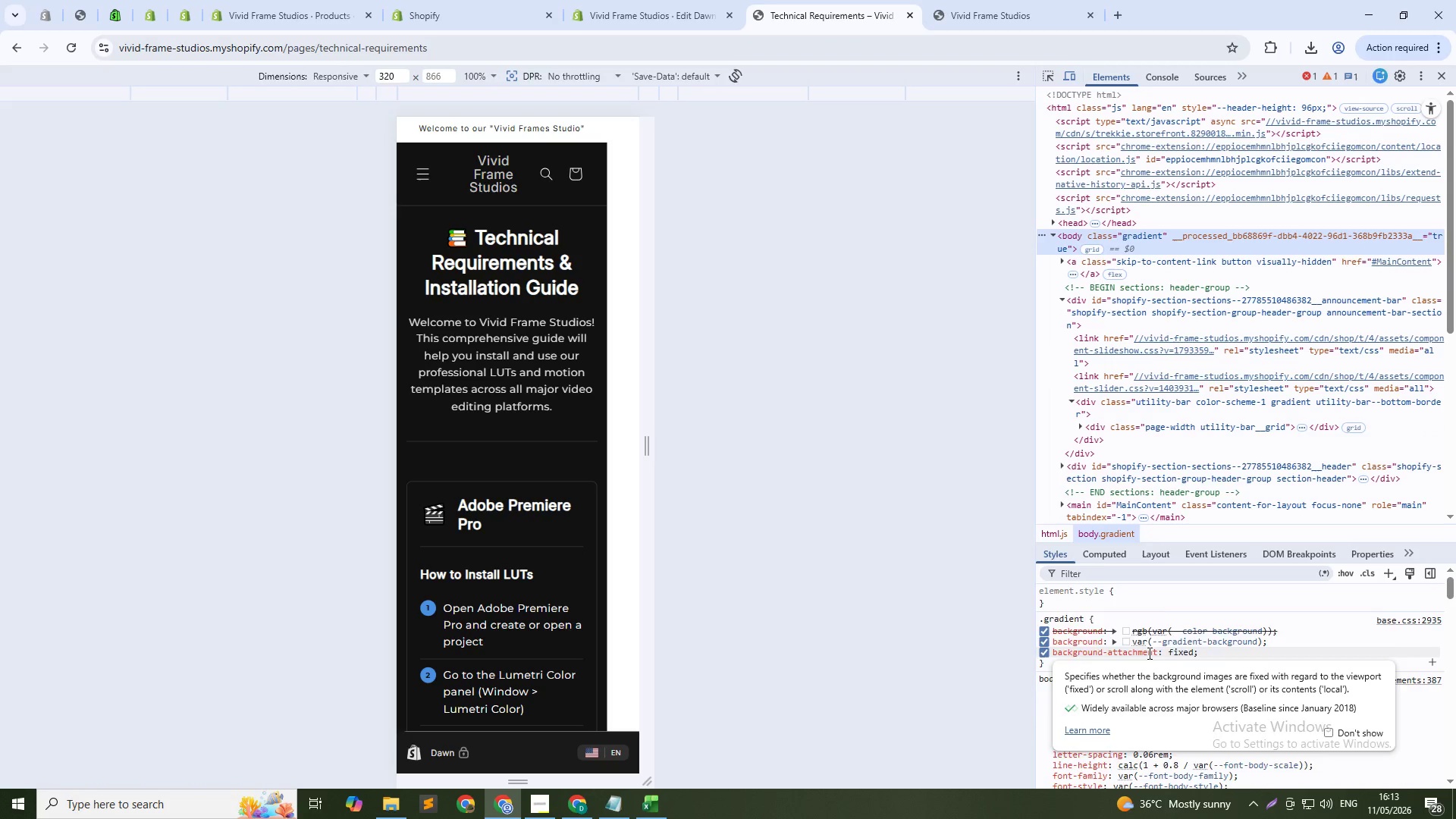 
scroll: coordinate [1061, 639], scroll_direction: down, amount: 2.0
 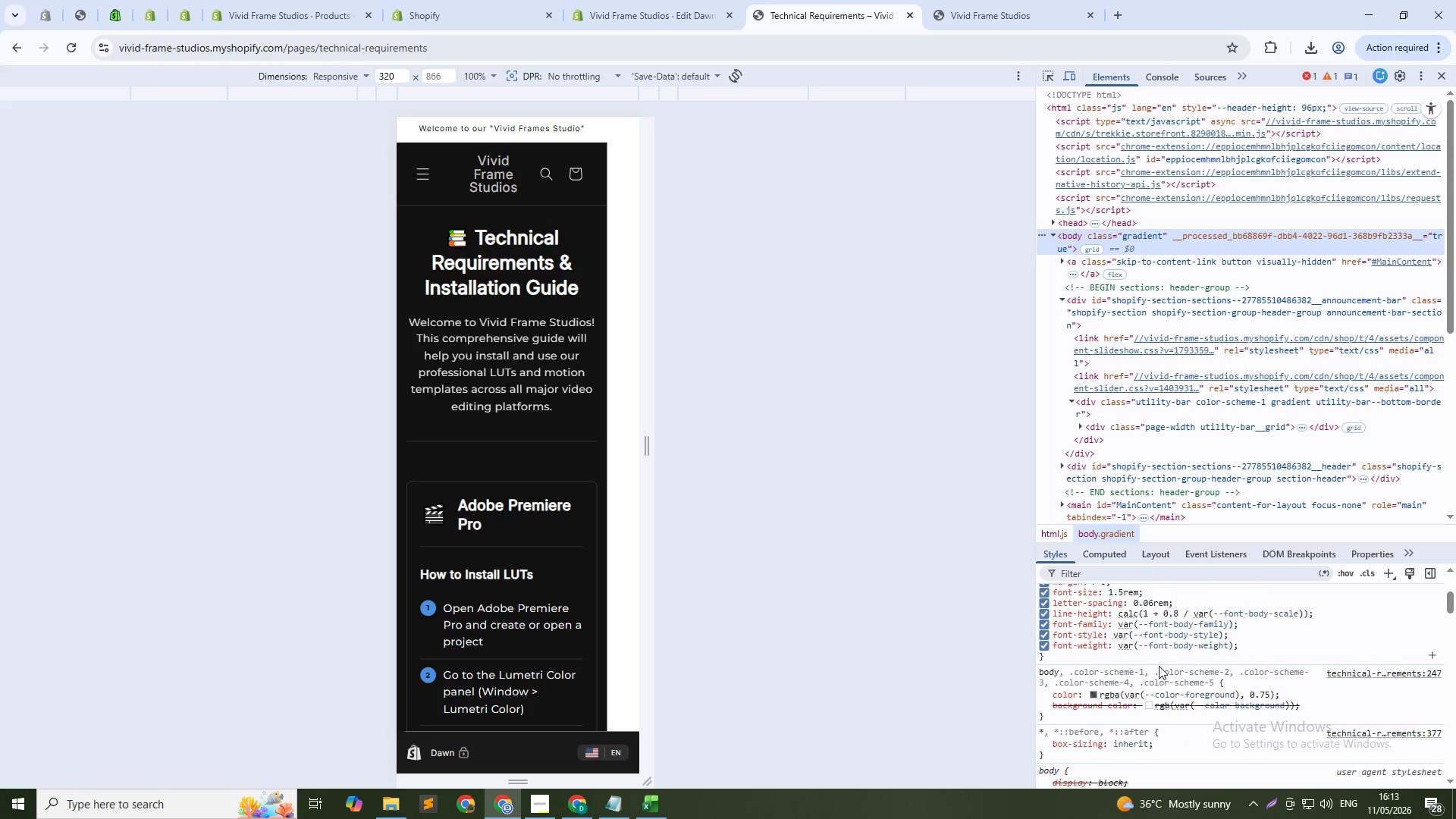 
scroll: coordinate [1127, 661], scroll_direction: up, amount: 6.0
 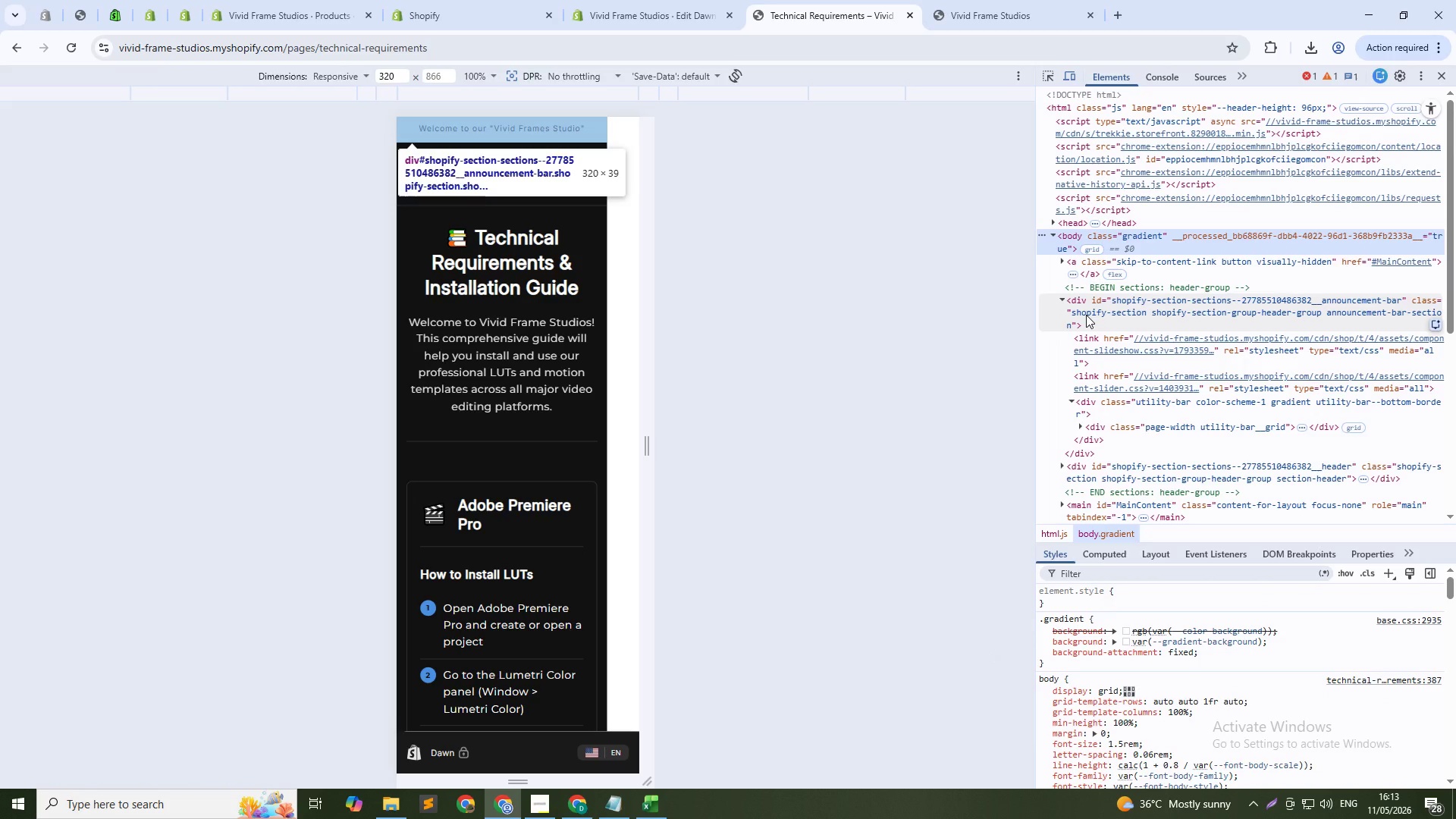 
left_click([1086, 315])
 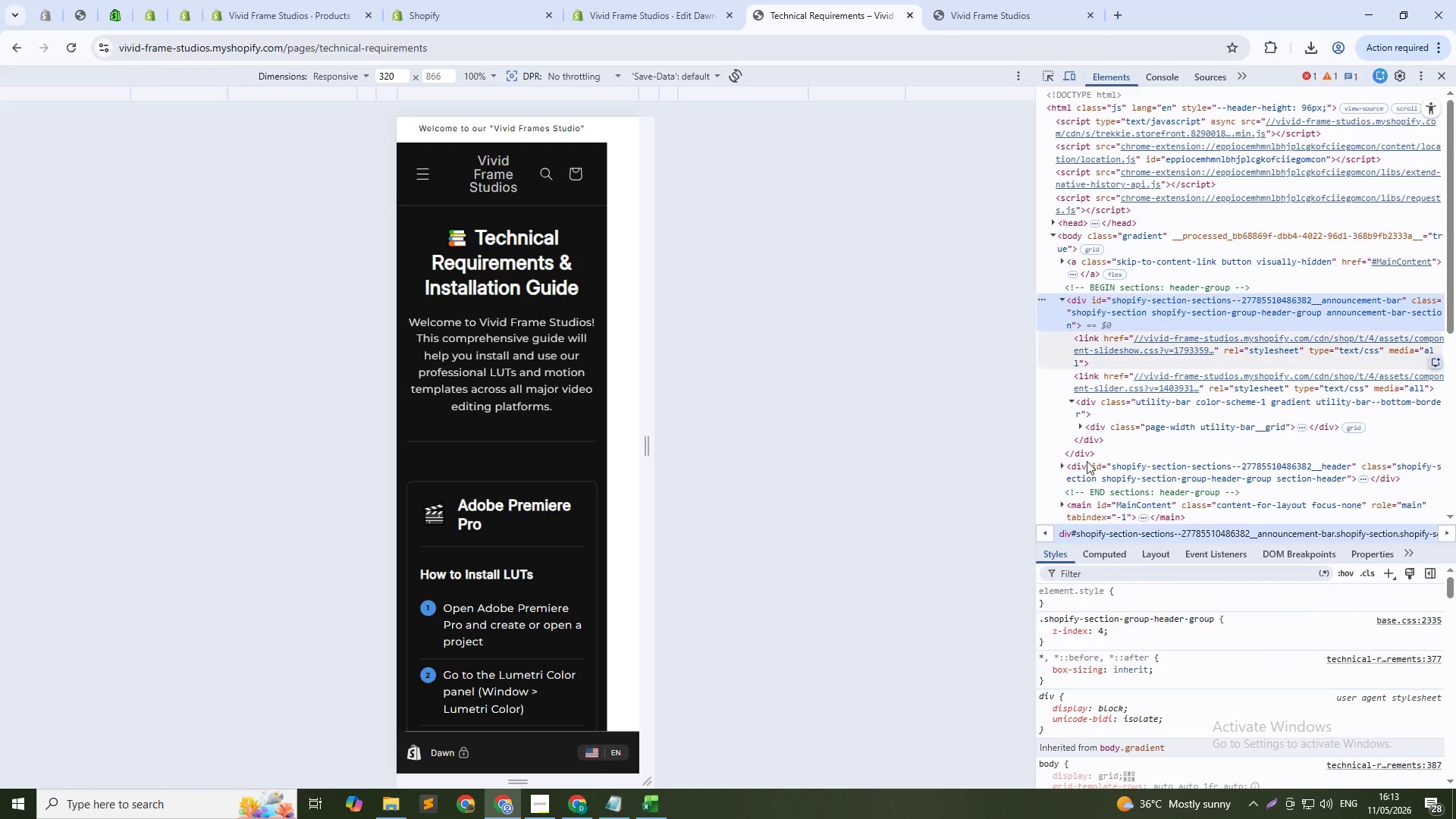 
scroll: coordinate [1134, 682], scroll_direction: up, amount: 4.0
 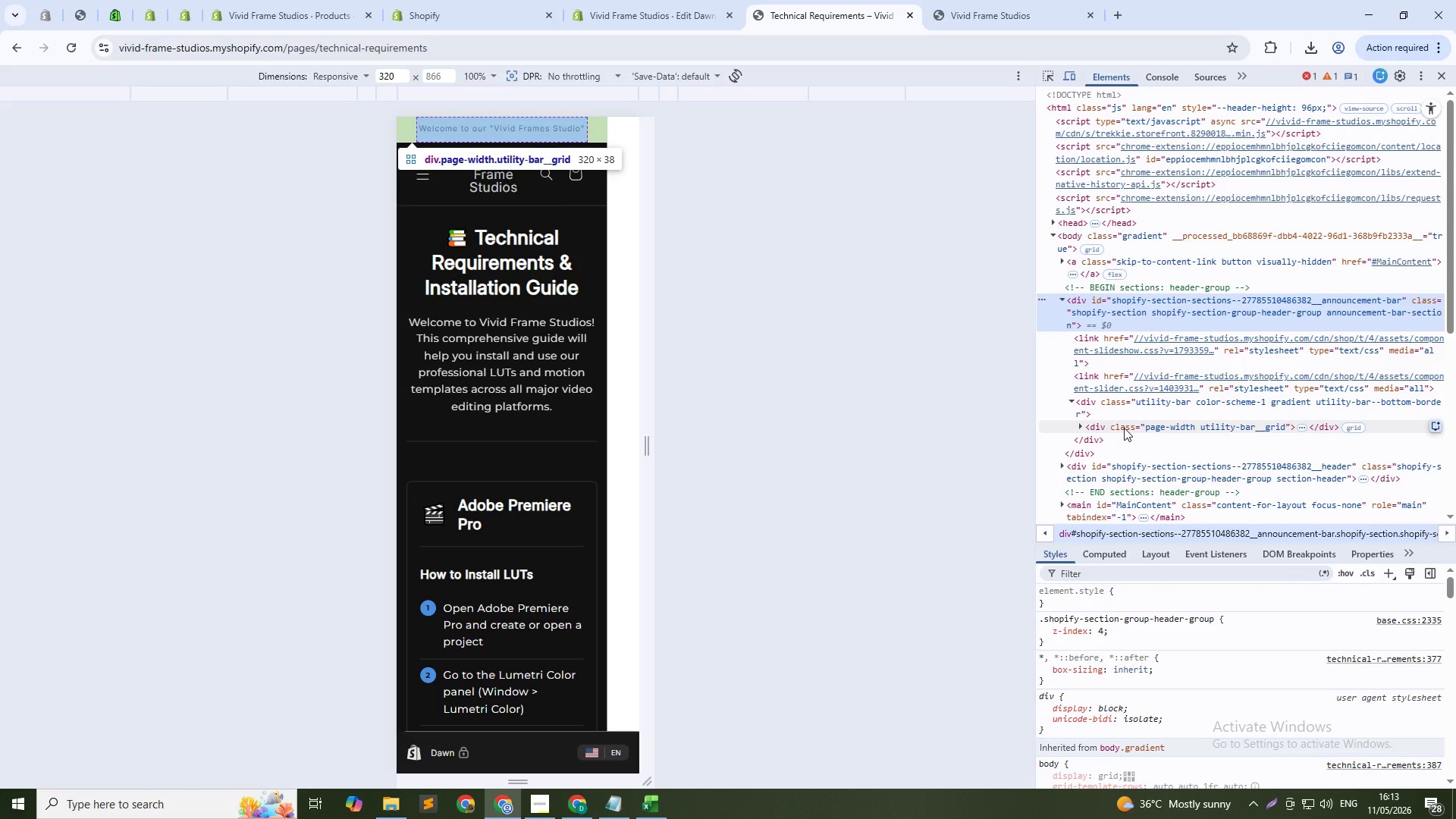 
left_click([1124, 428])
 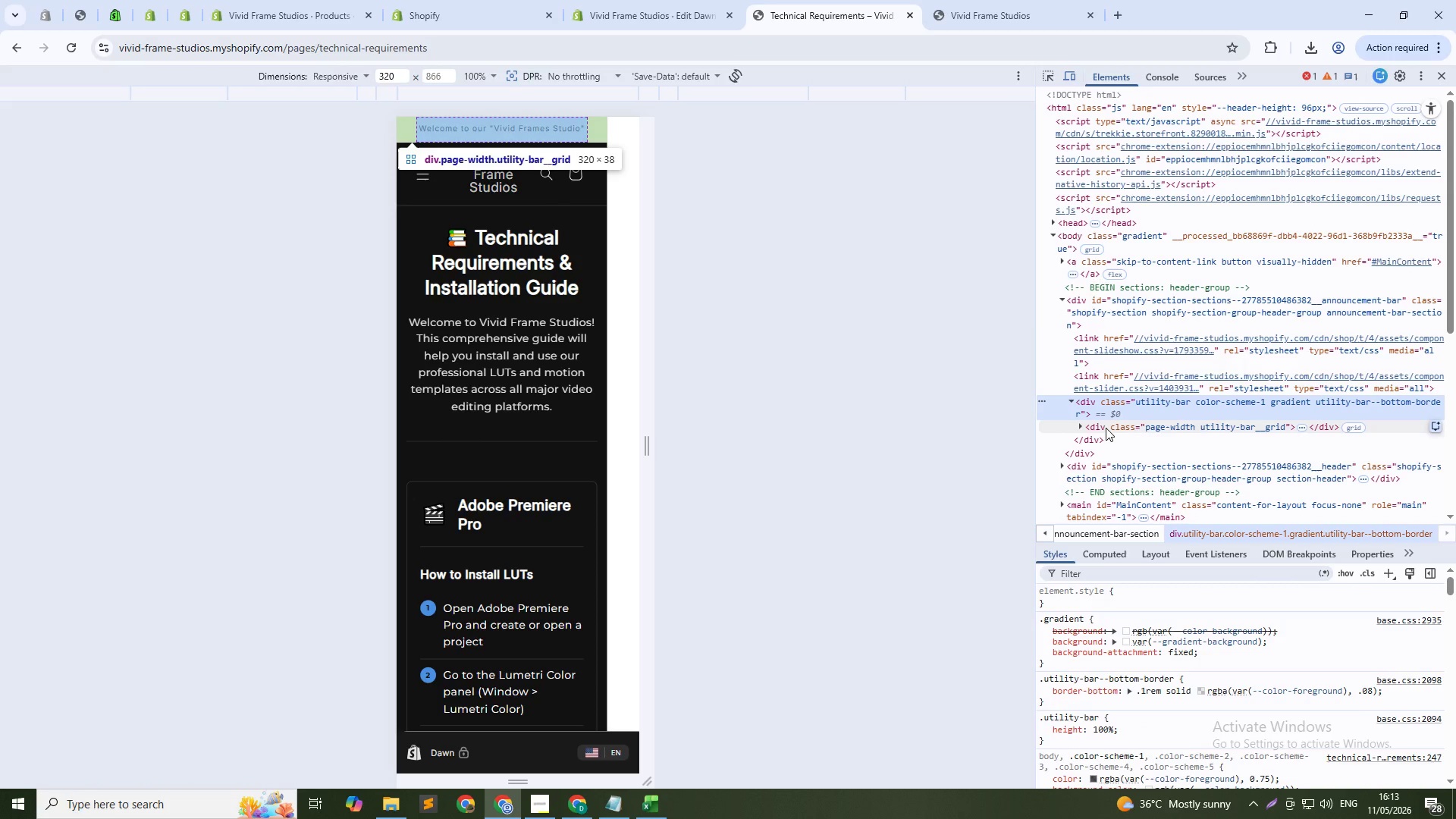 
wait(6.25)
 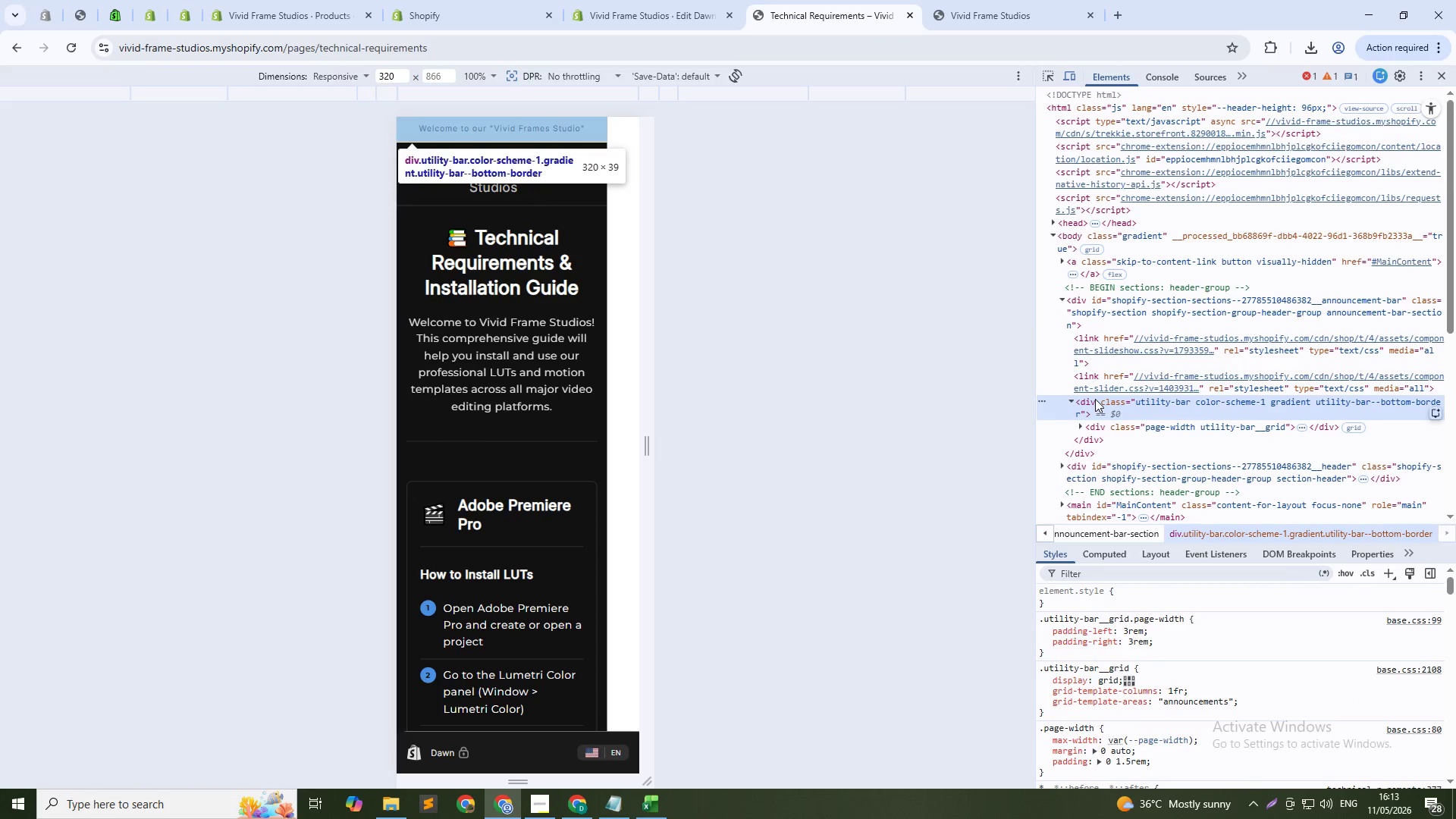 
left_click([1106, 428])
 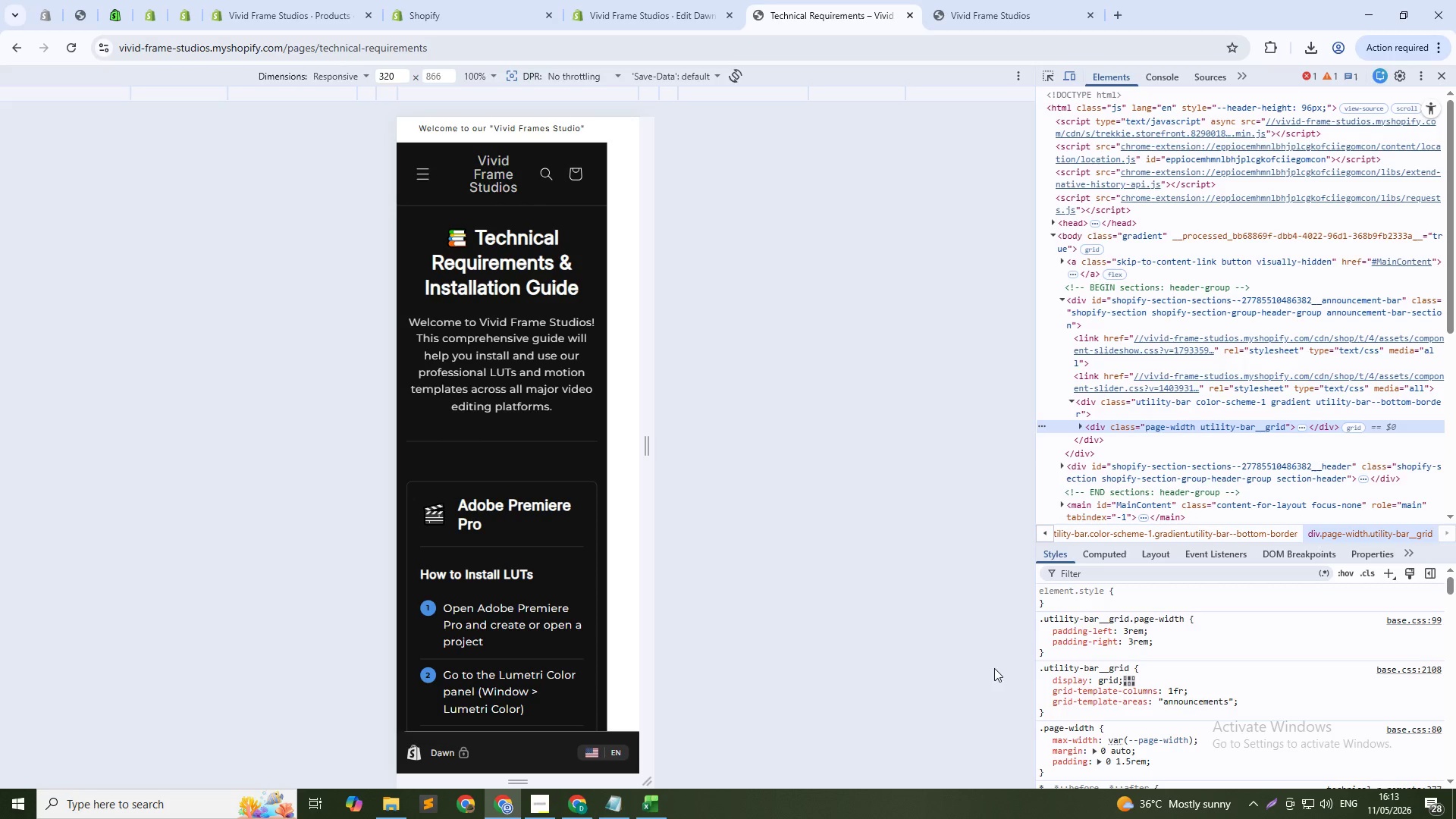 
left_click([1045, 630])
 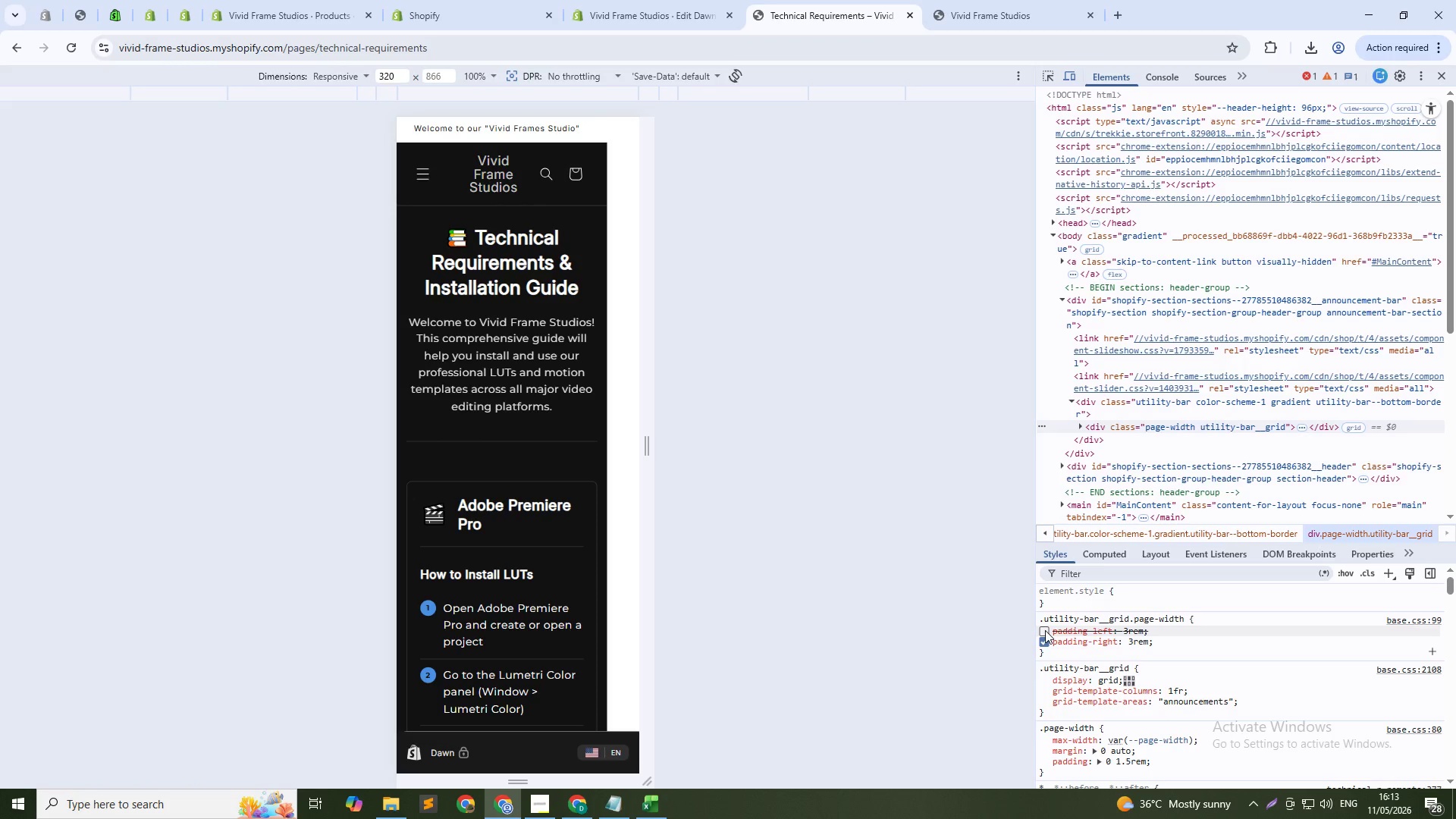 
left_click([1045, 630])
 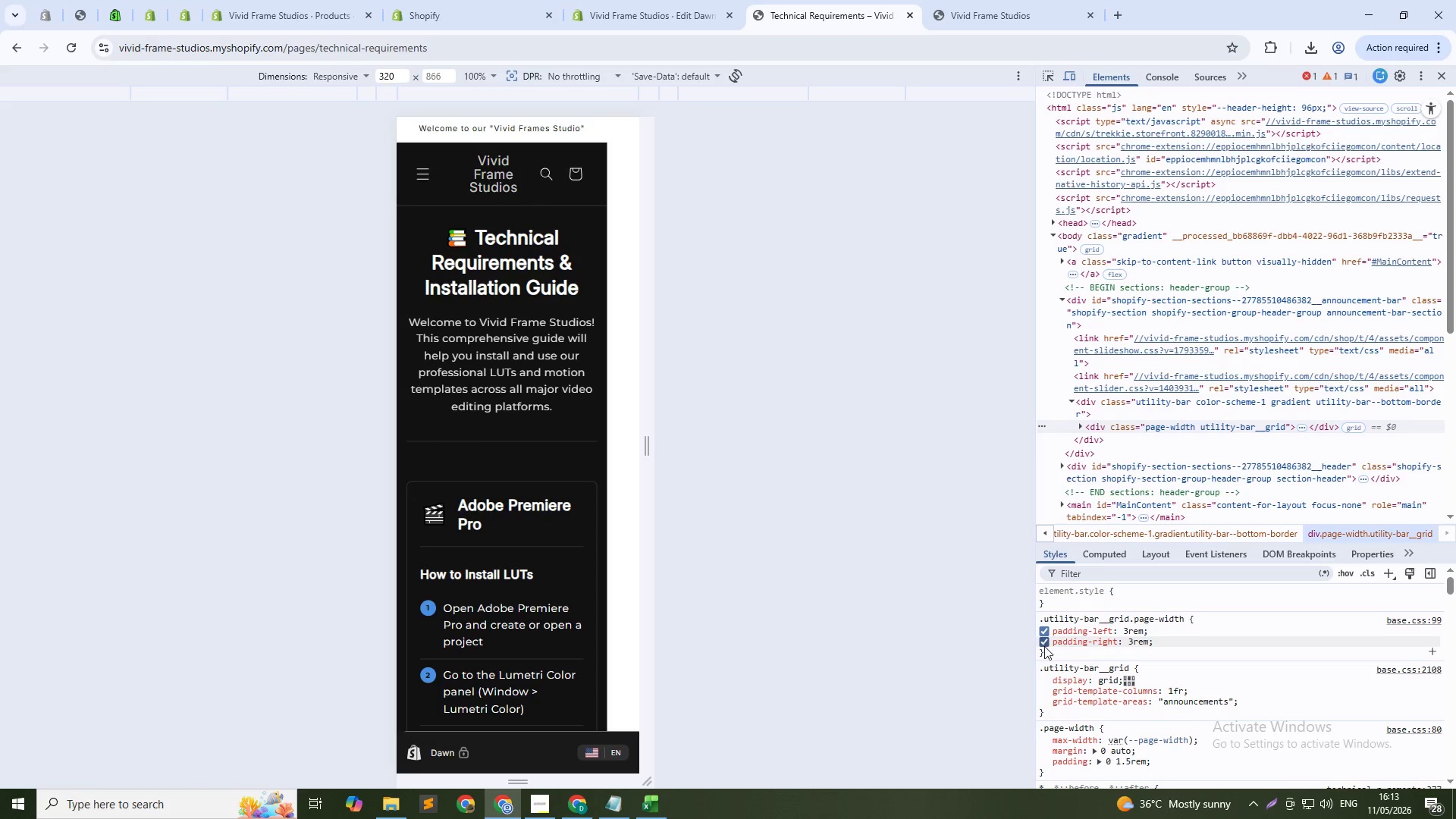 
left_click([1044, 647])
 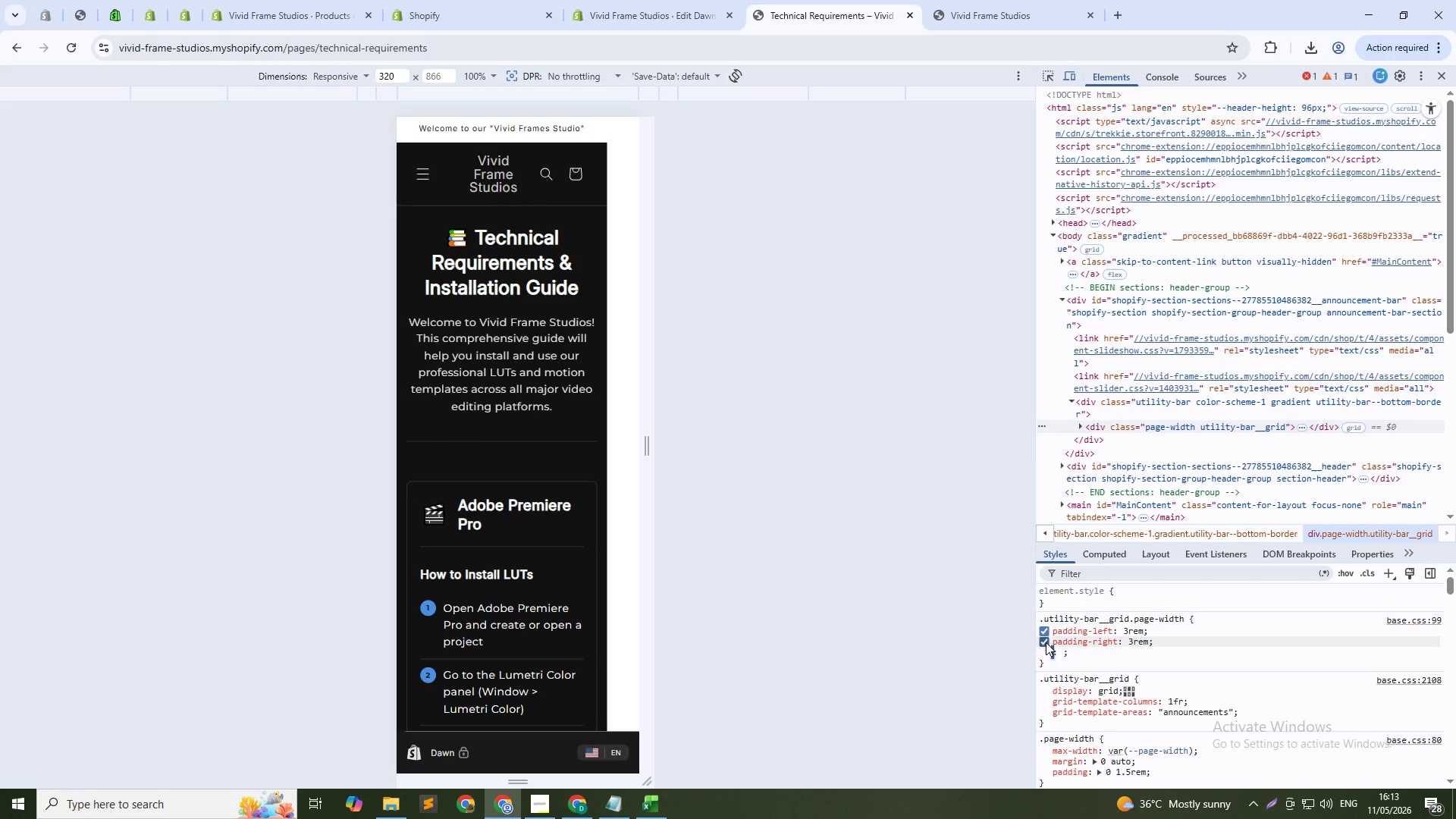 
left_click([1046, 642])
 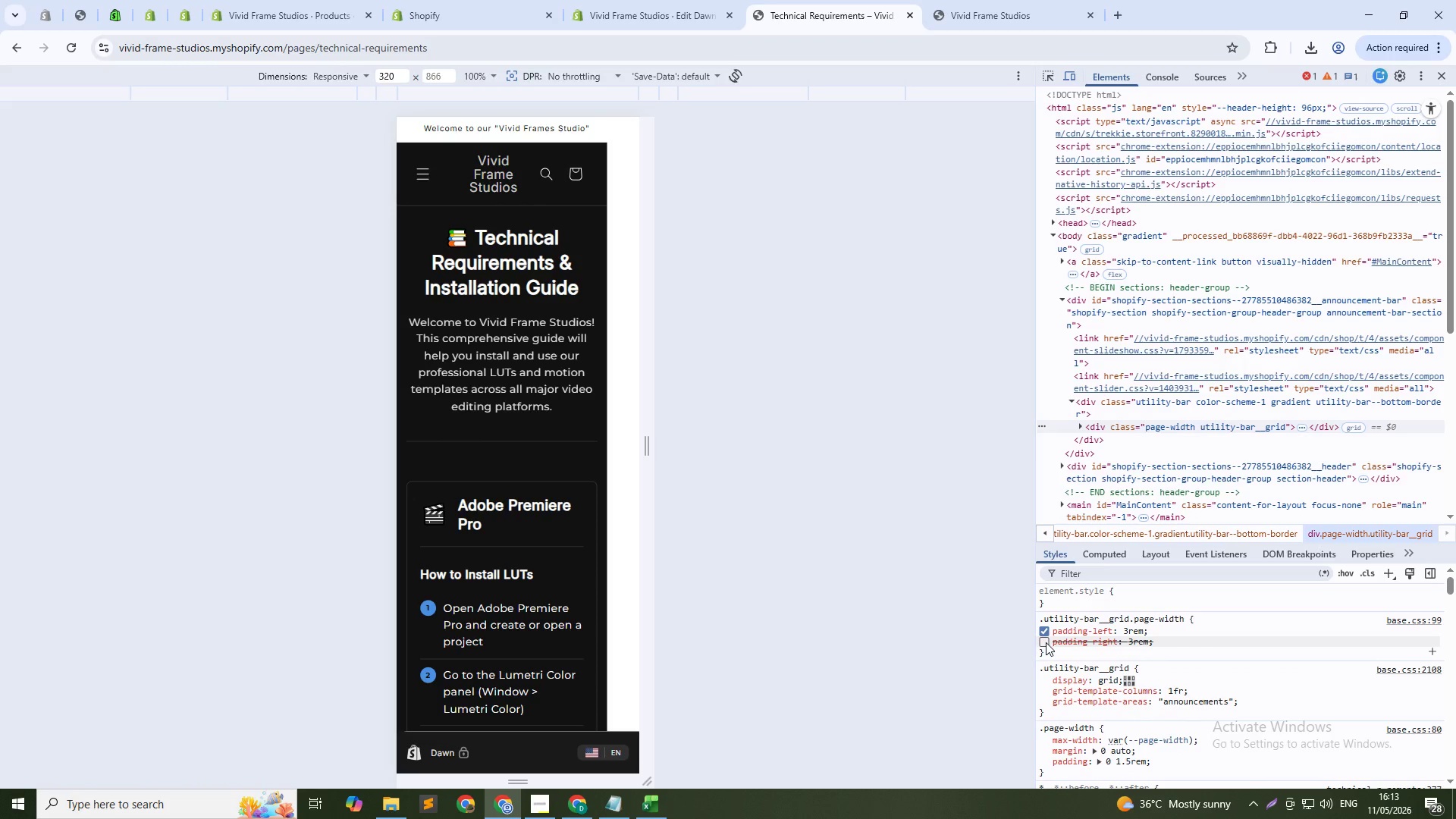 
left_click([1046, 642])
 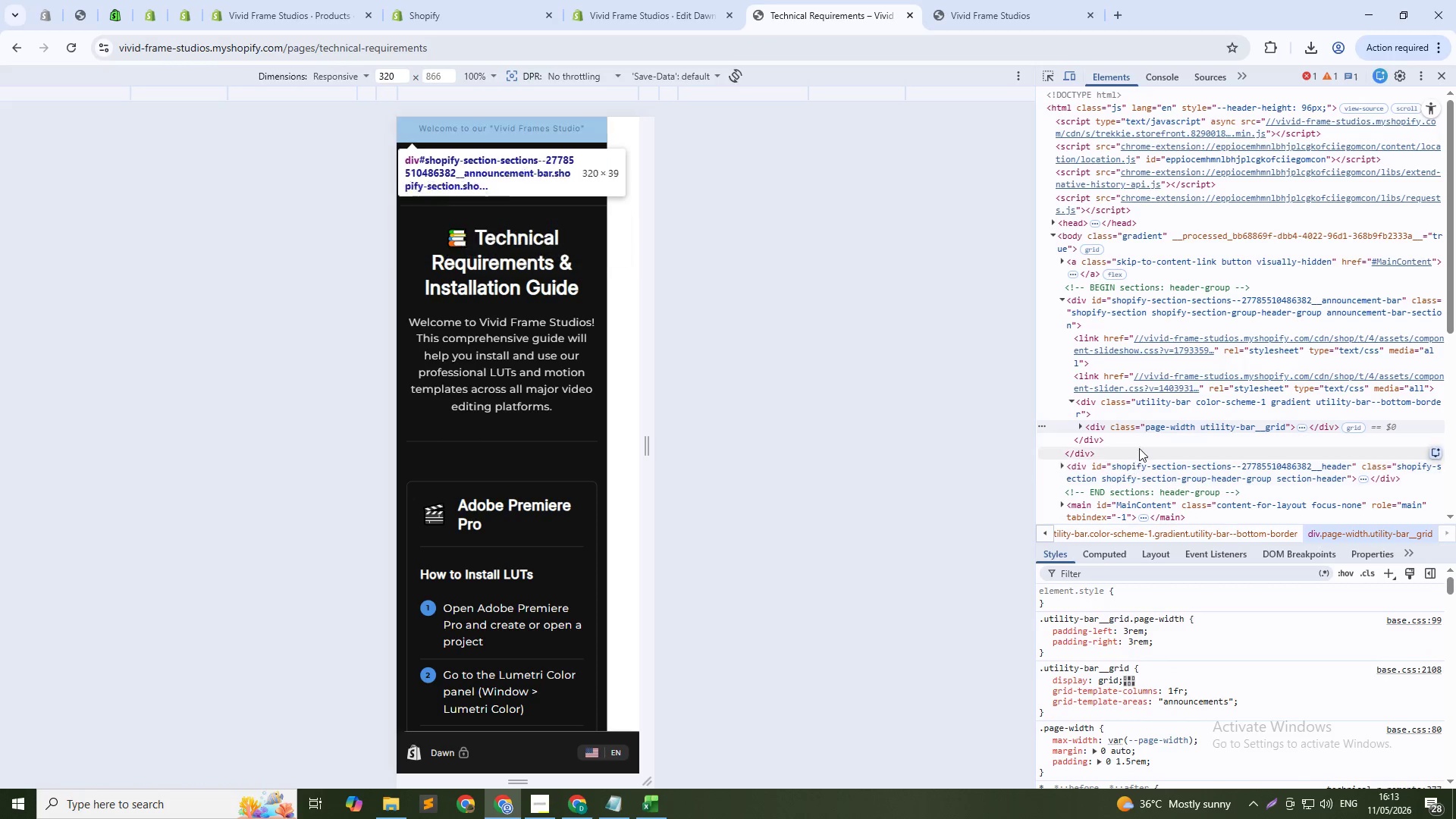 
left_click([1150, 426])
 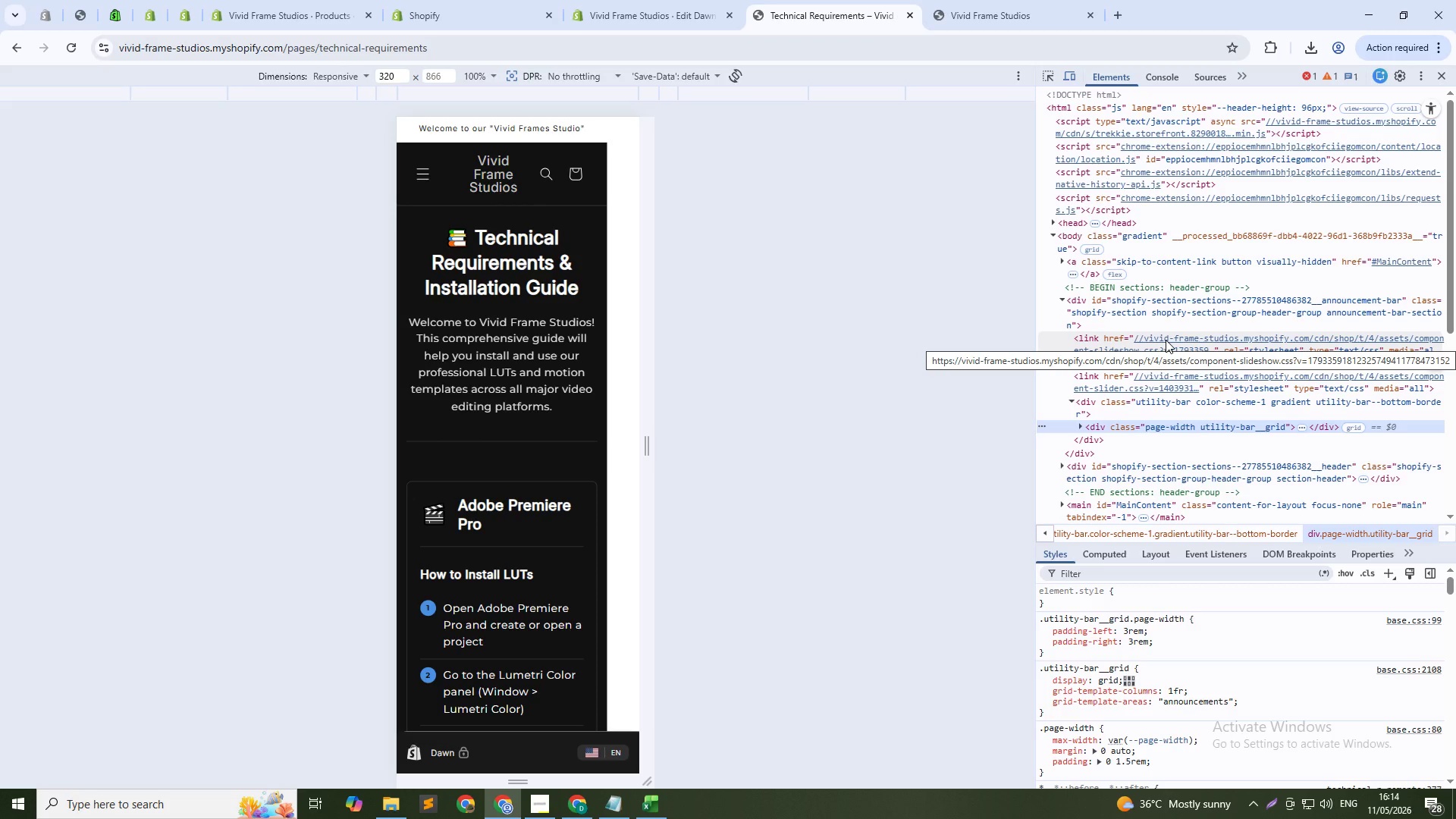 
wait(20.17)
 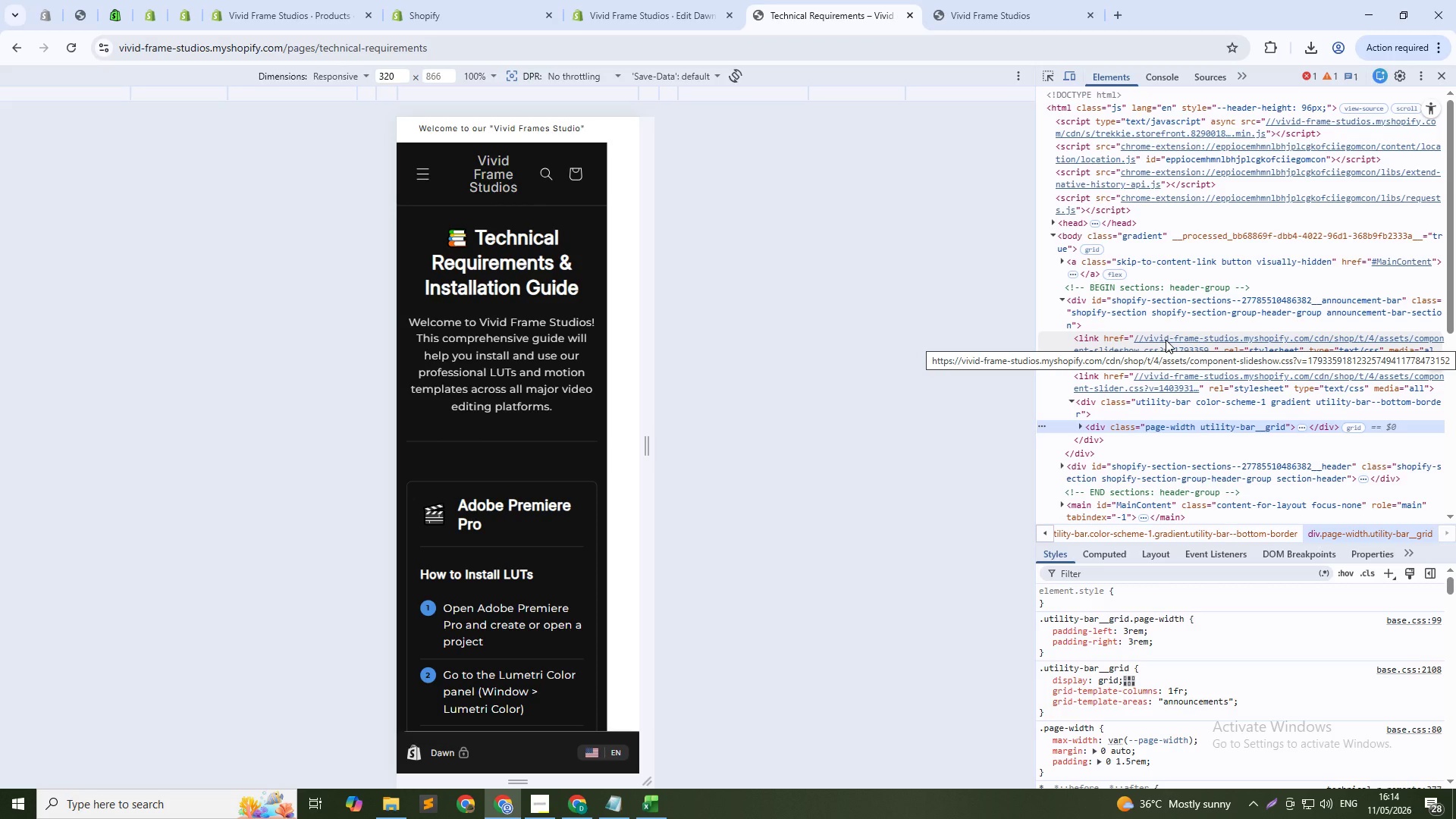 
scroll: coordinate [544, 457], scroll_direction: down, amount: 23.0
 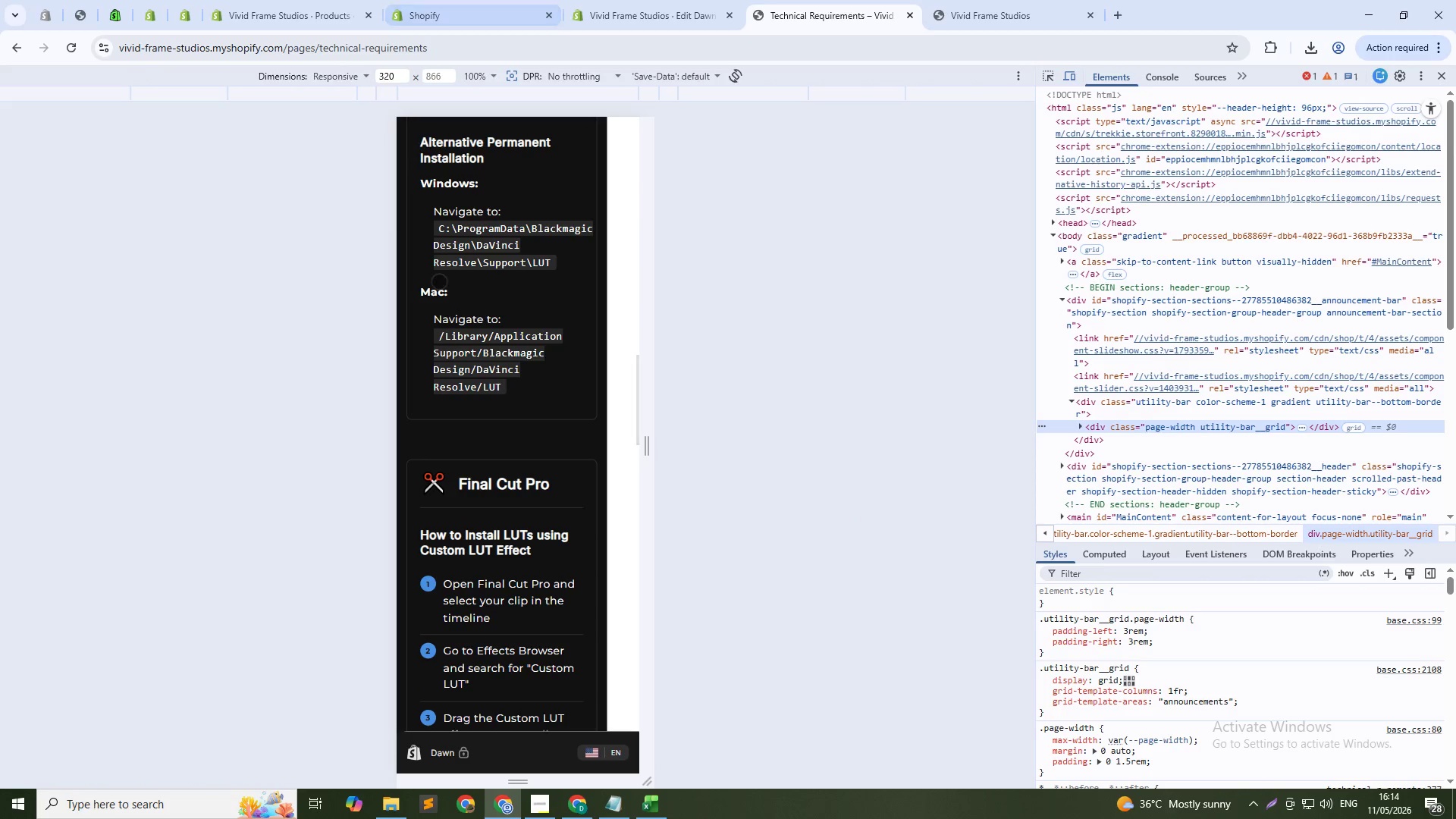 
scroll: coordinate [399, 342], scroll_direction: up, amount: 32.0
 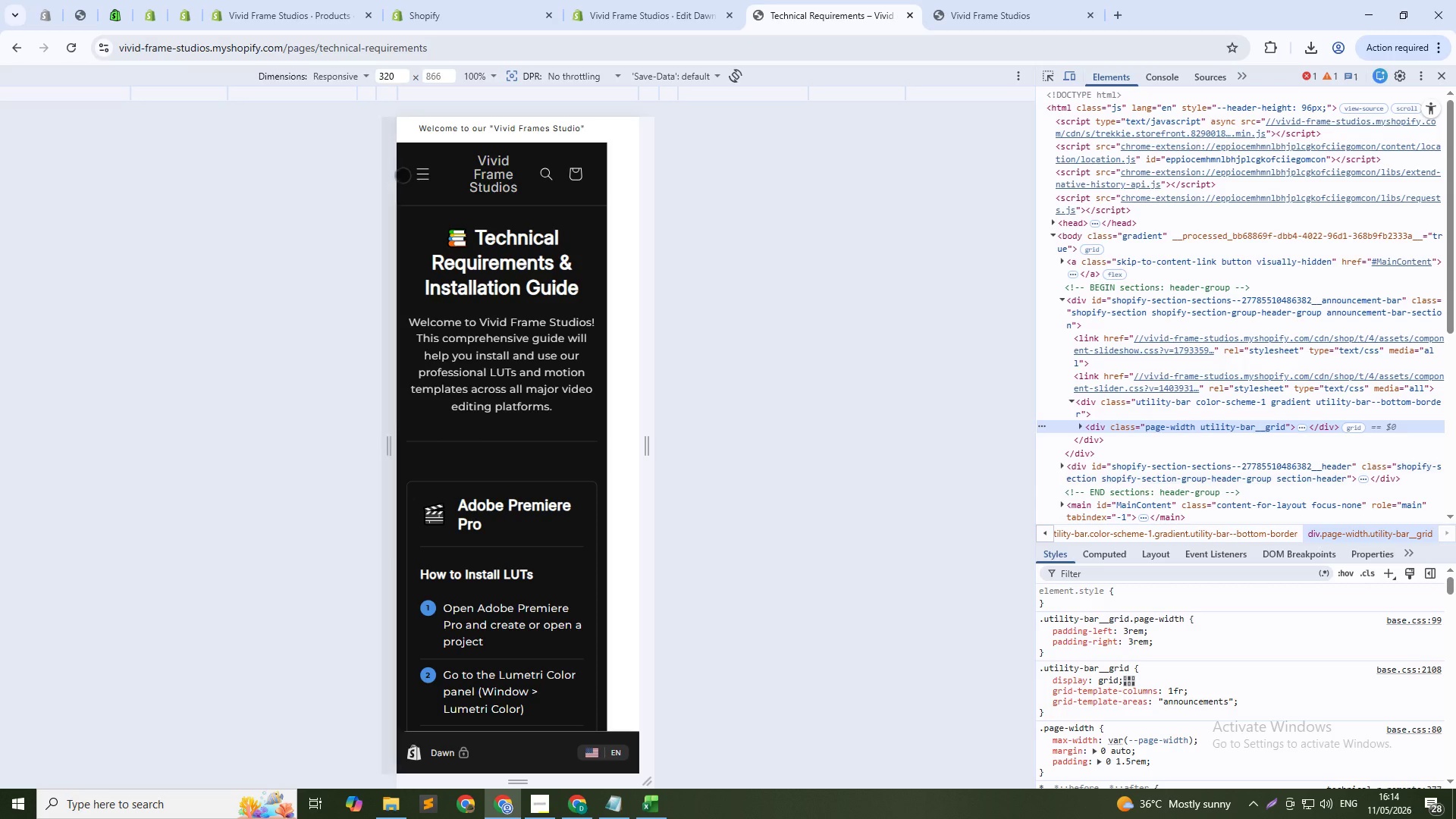 
left_click([421, 175])
 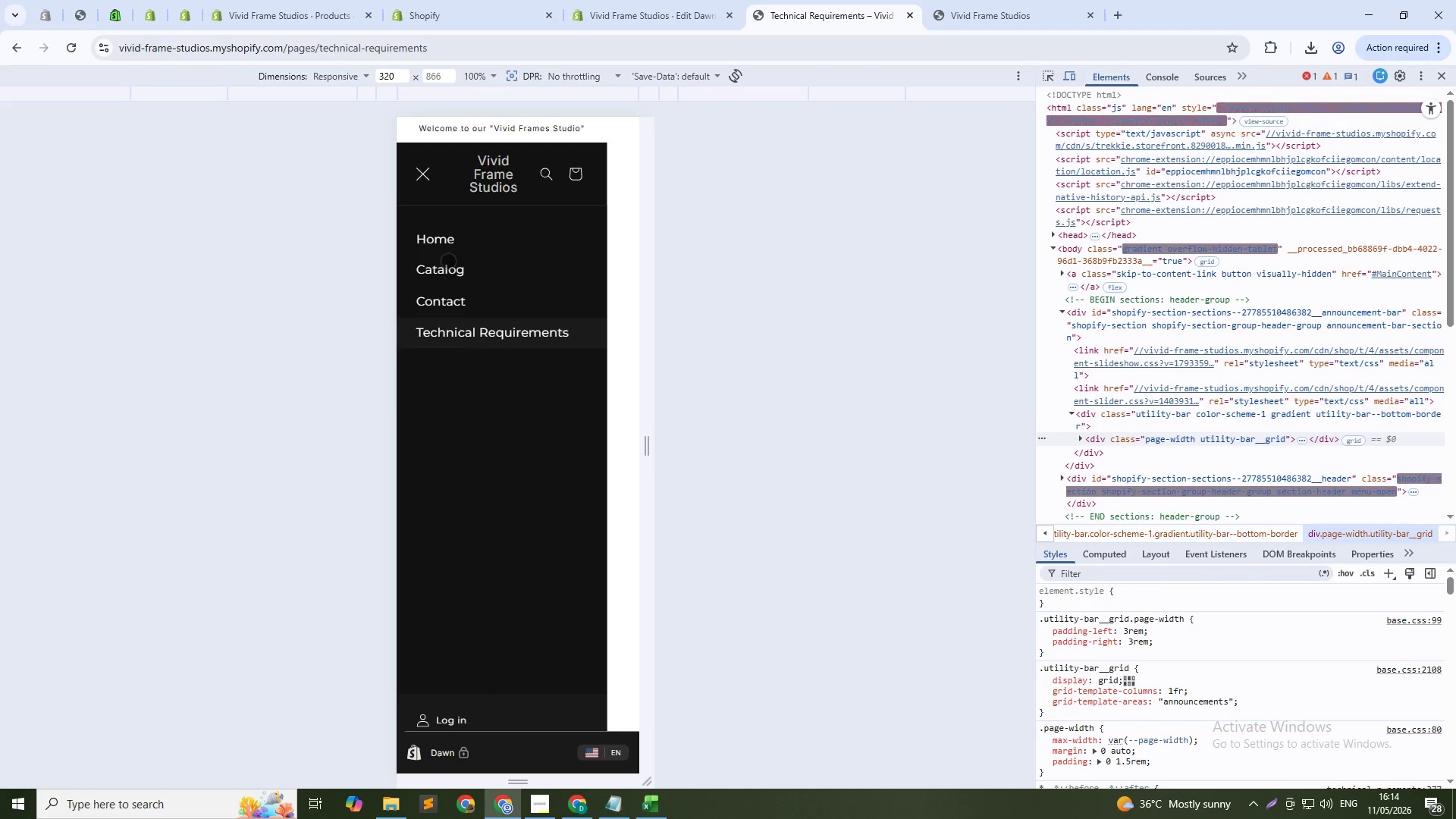 
left_click([447, 243])
 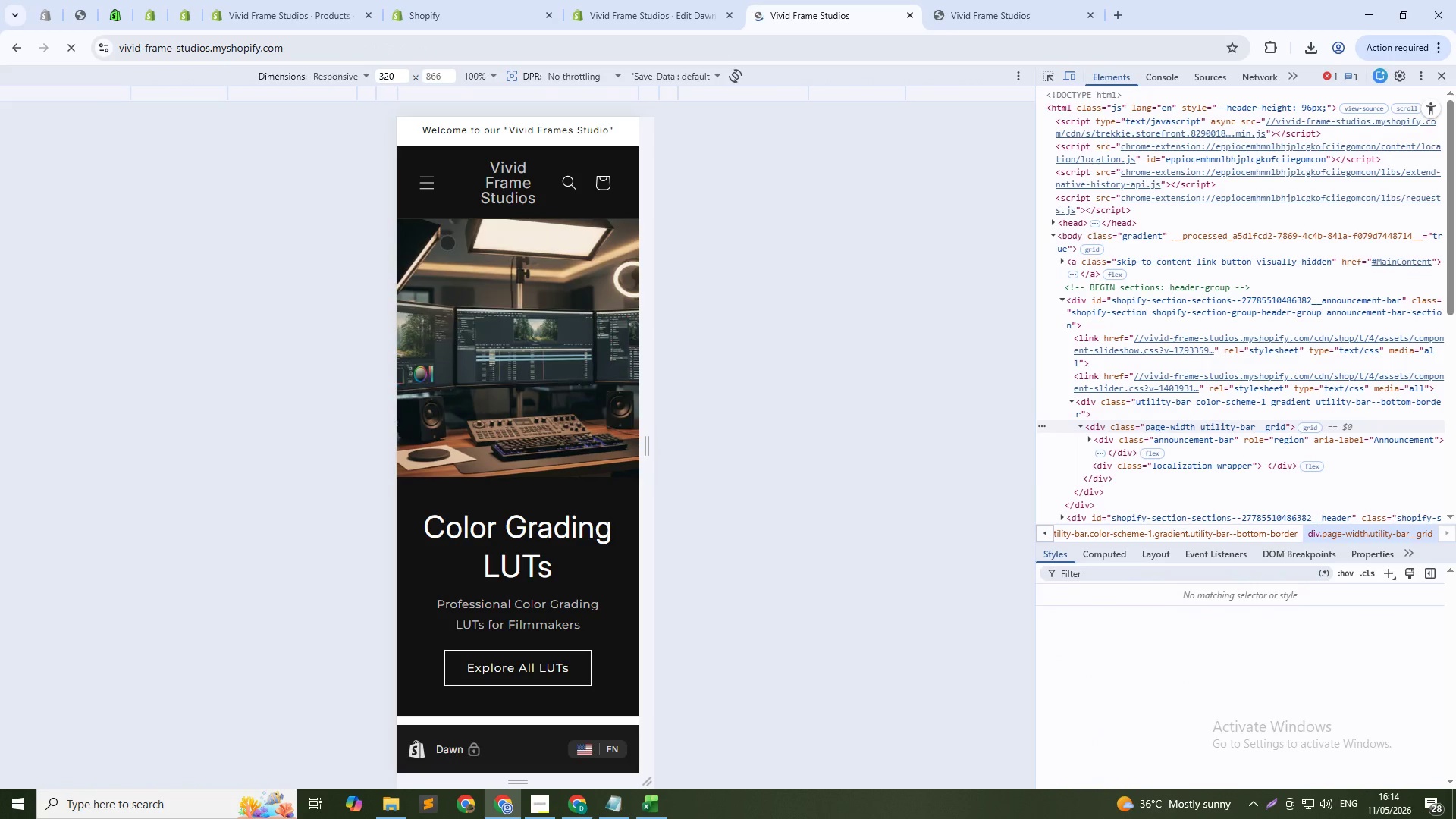 
left_click([431, 182])
 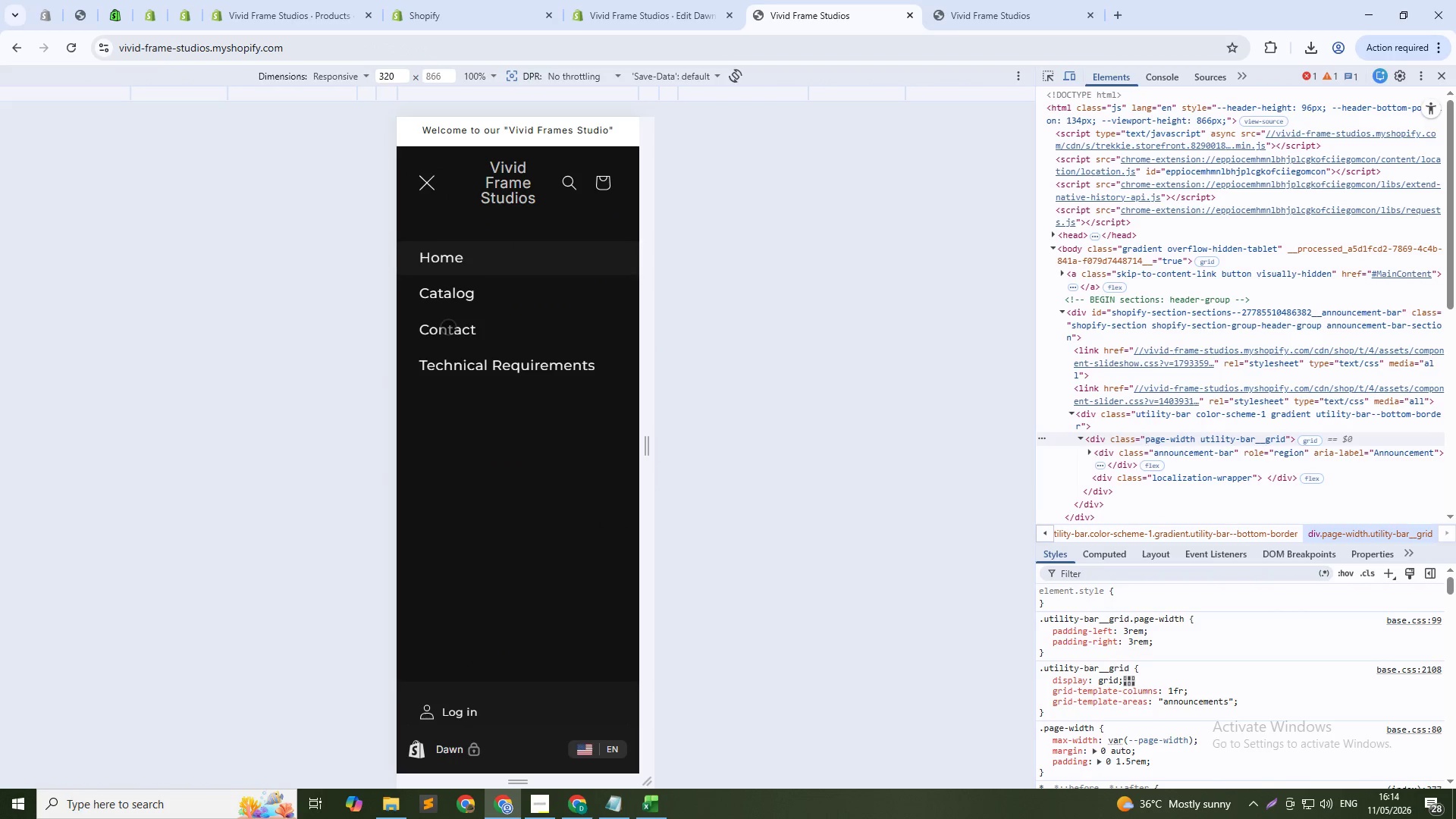 
left_click([453, 364])
 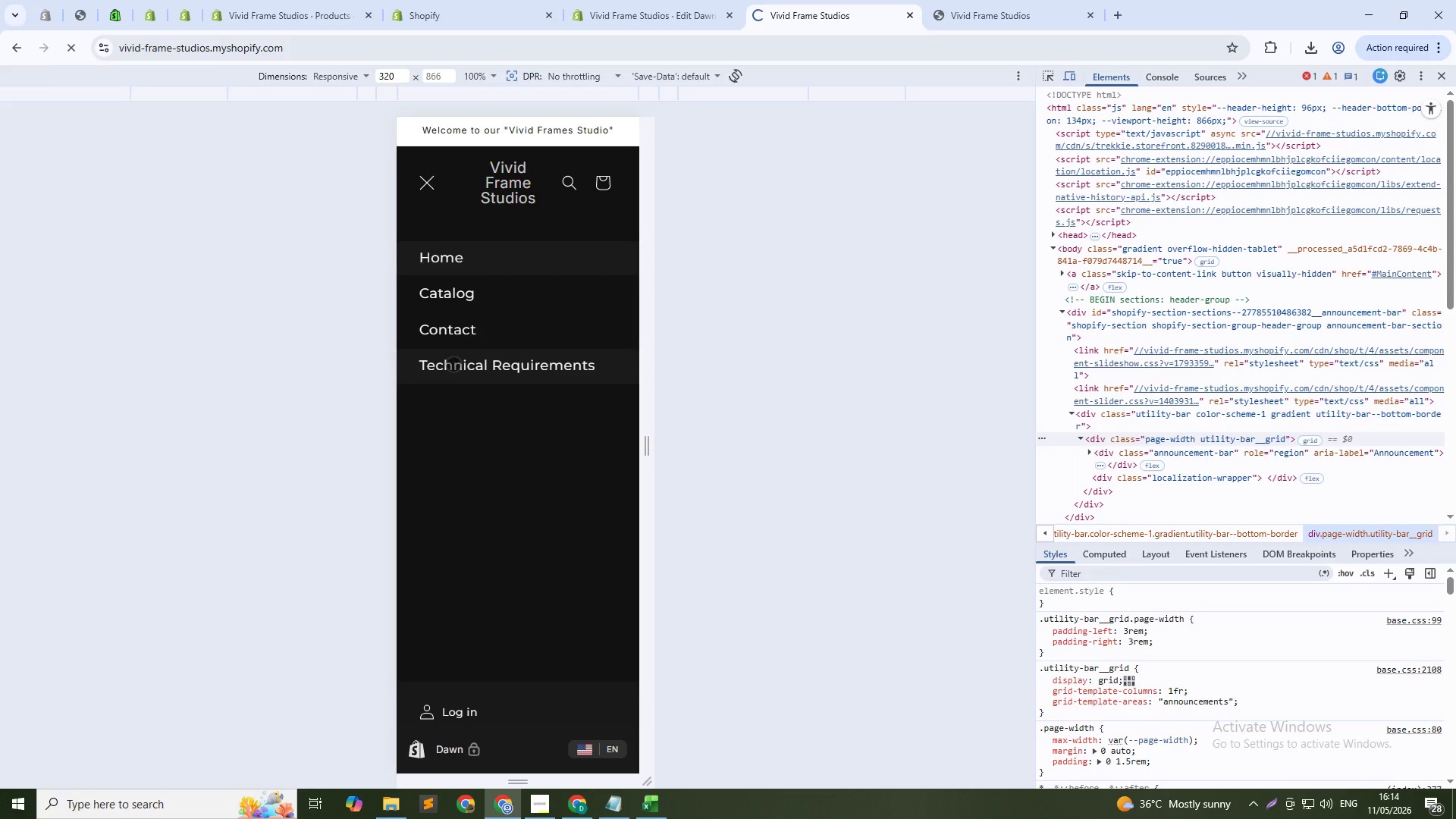 
mouse_move([438, 325])
 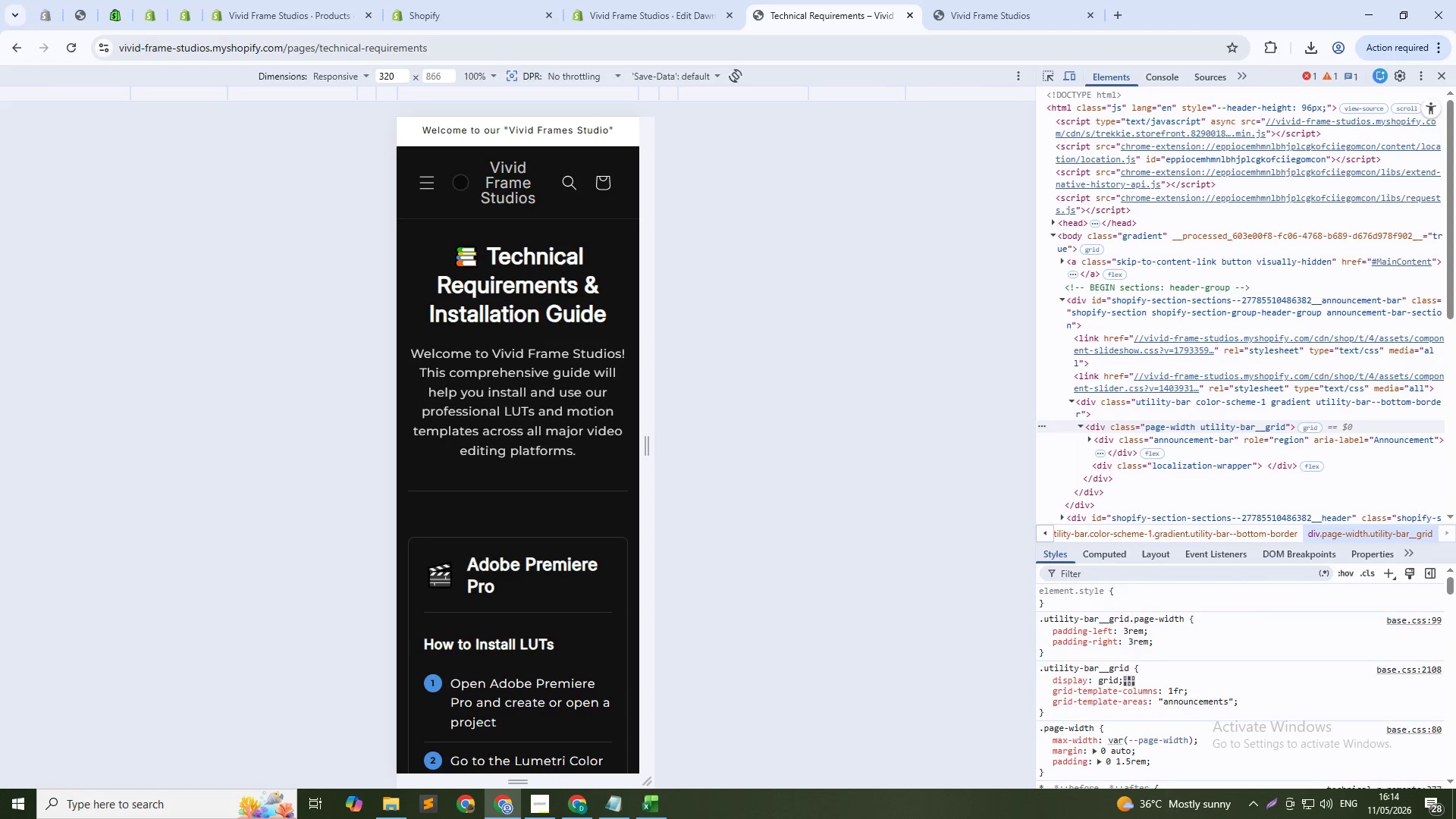 
wait(5.02)
 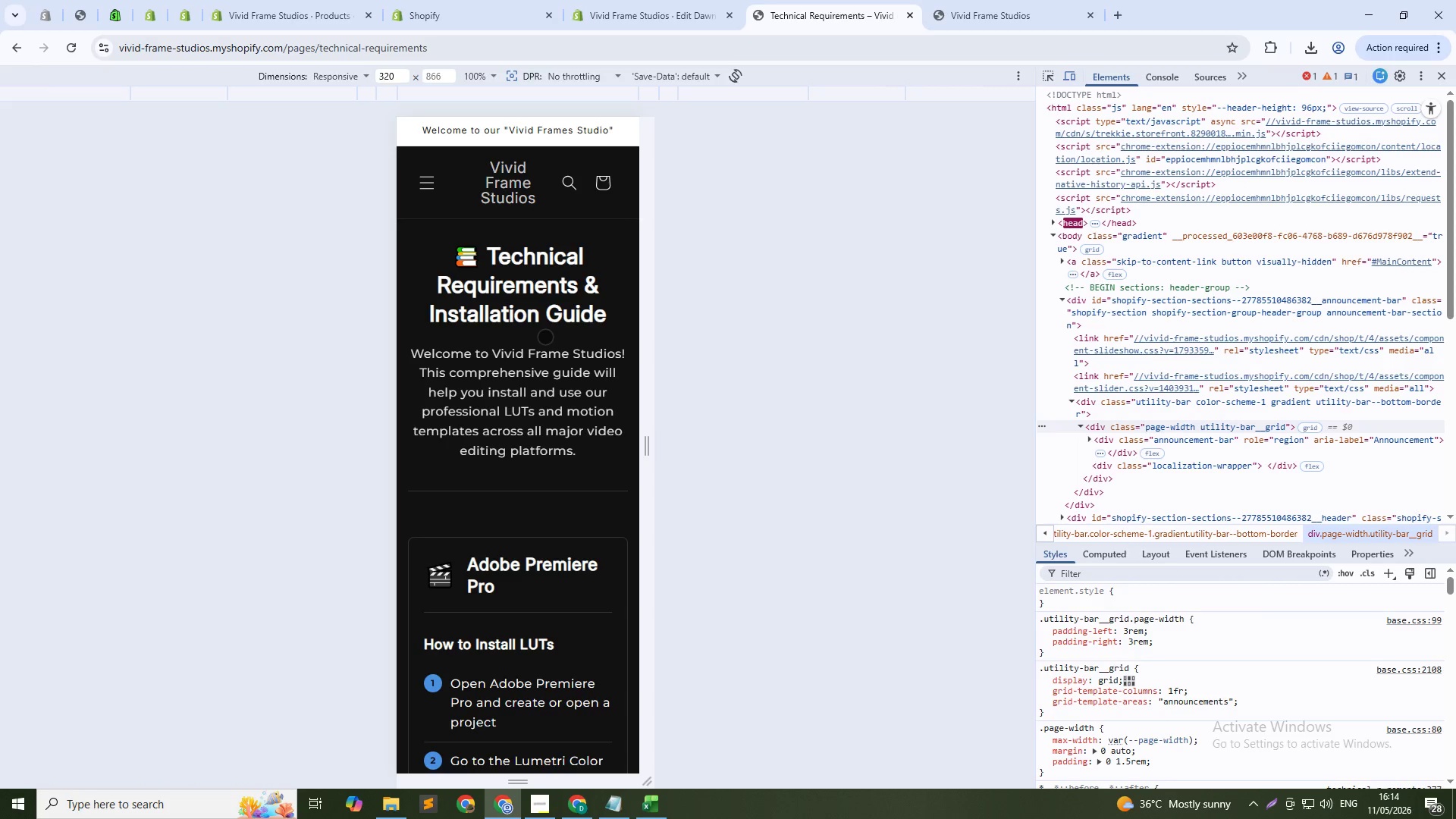 
left_click([422, 184])
 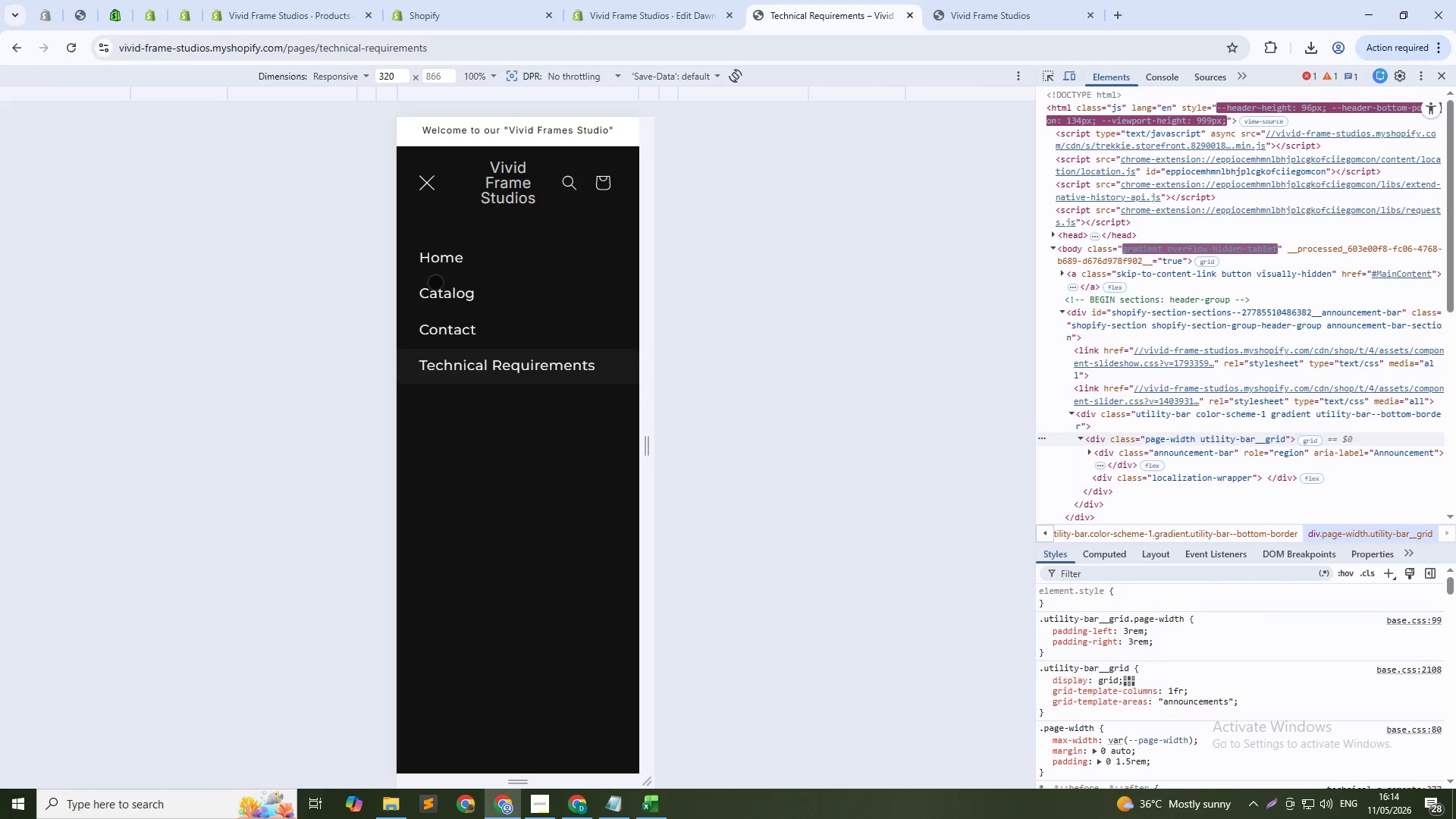 
left_click([444, 305])
 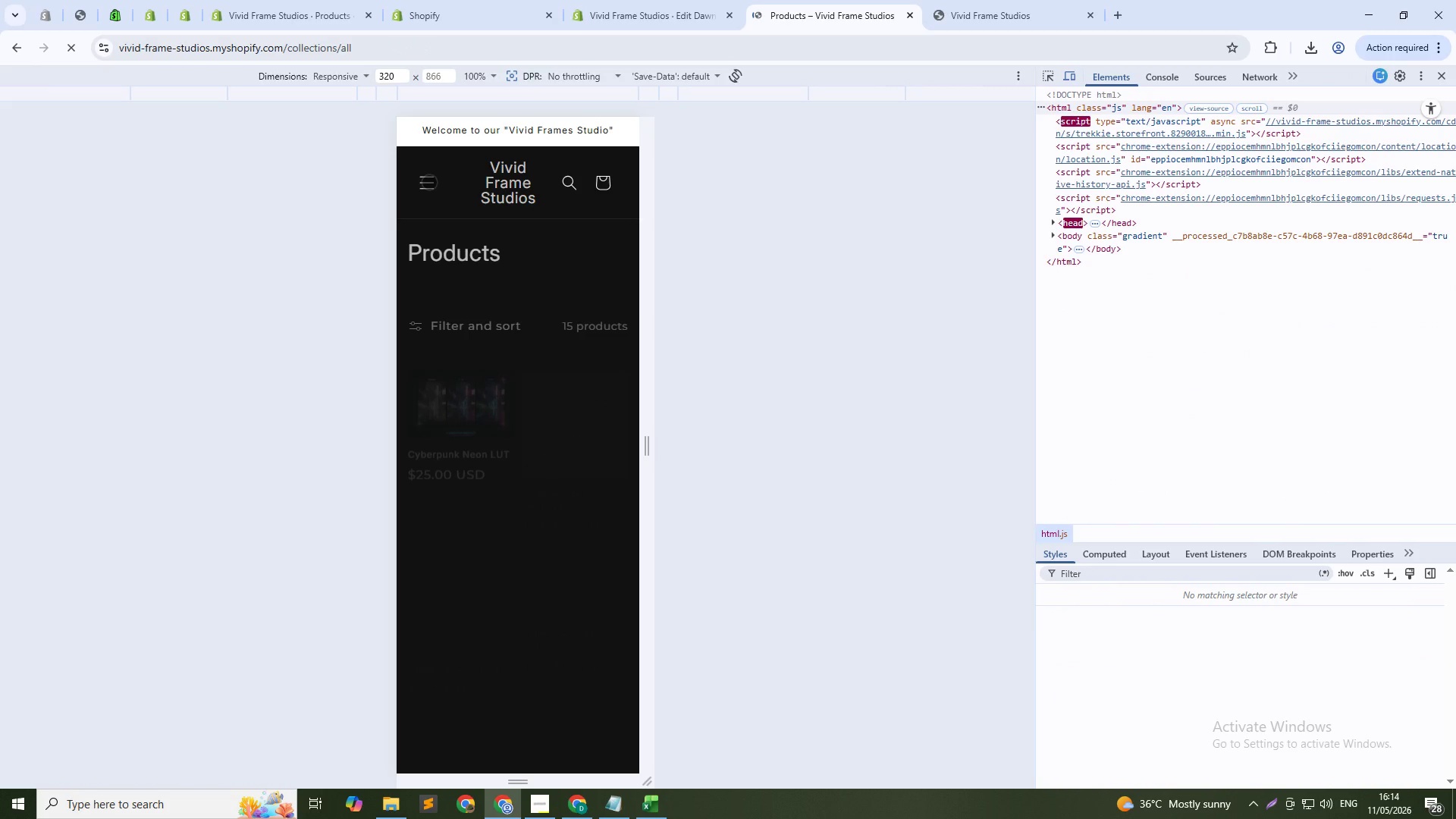 
left_click([429, 182])
 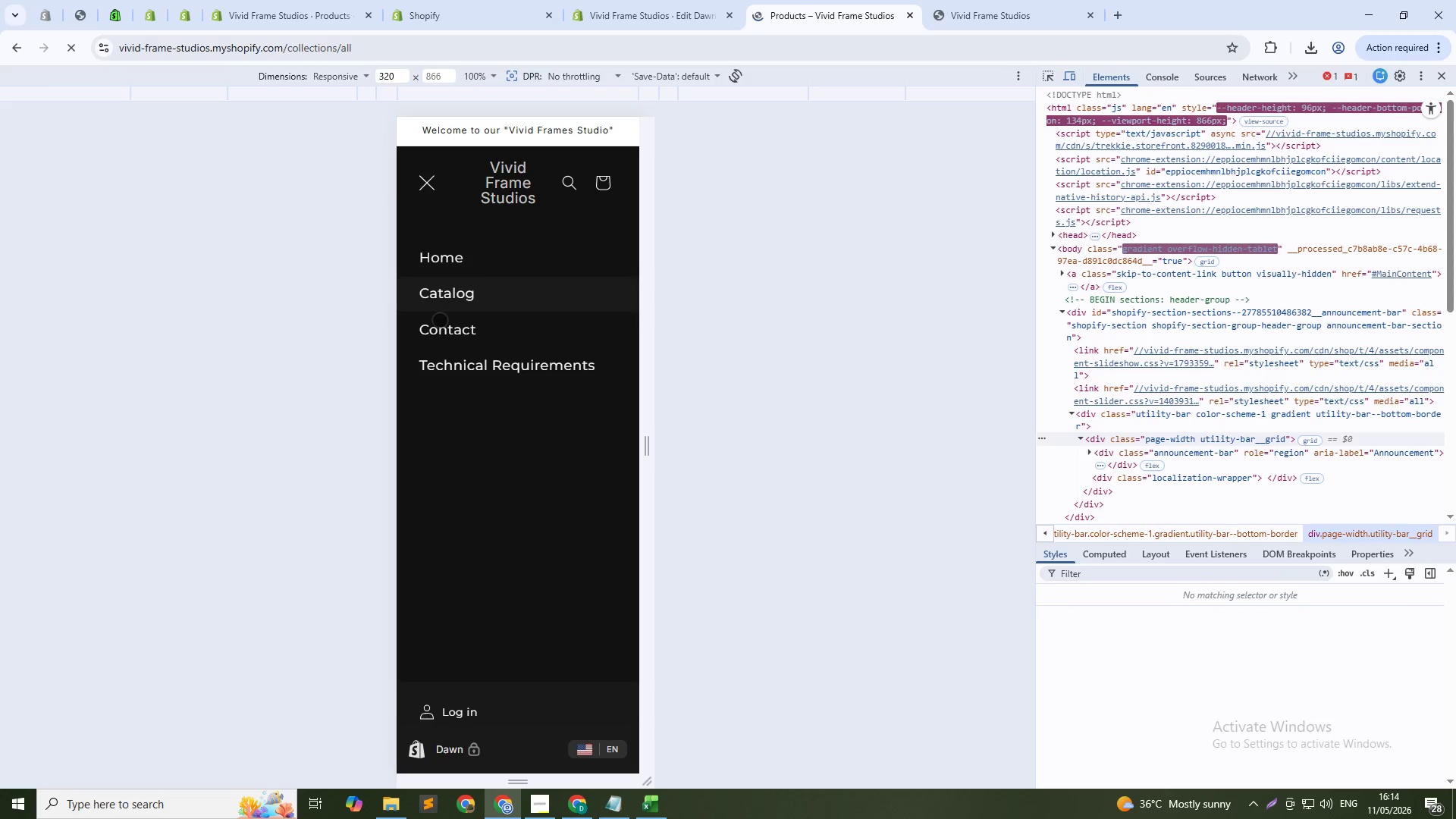 
left_click([441, 330])
 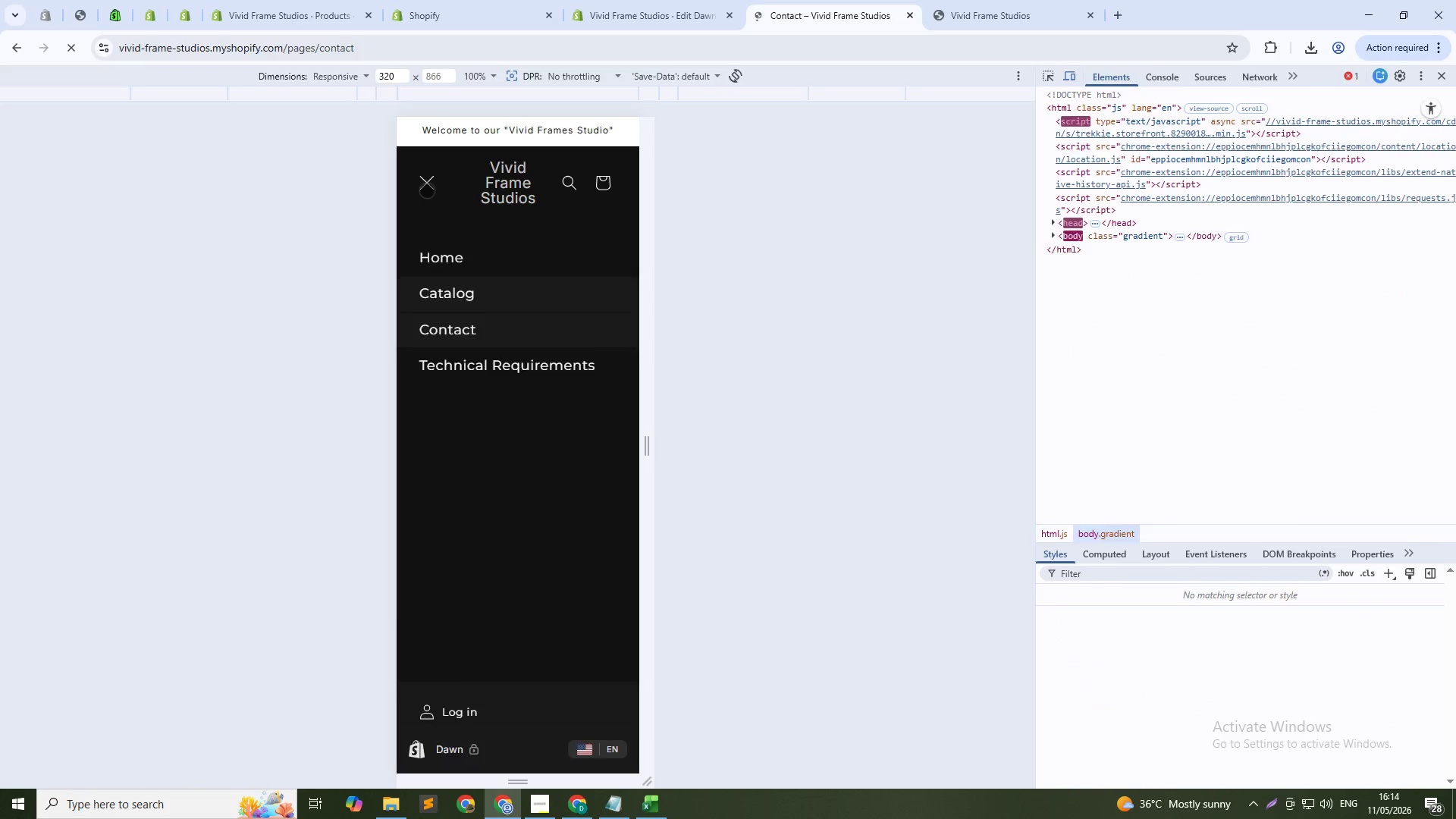 
left_click([429, 184])
 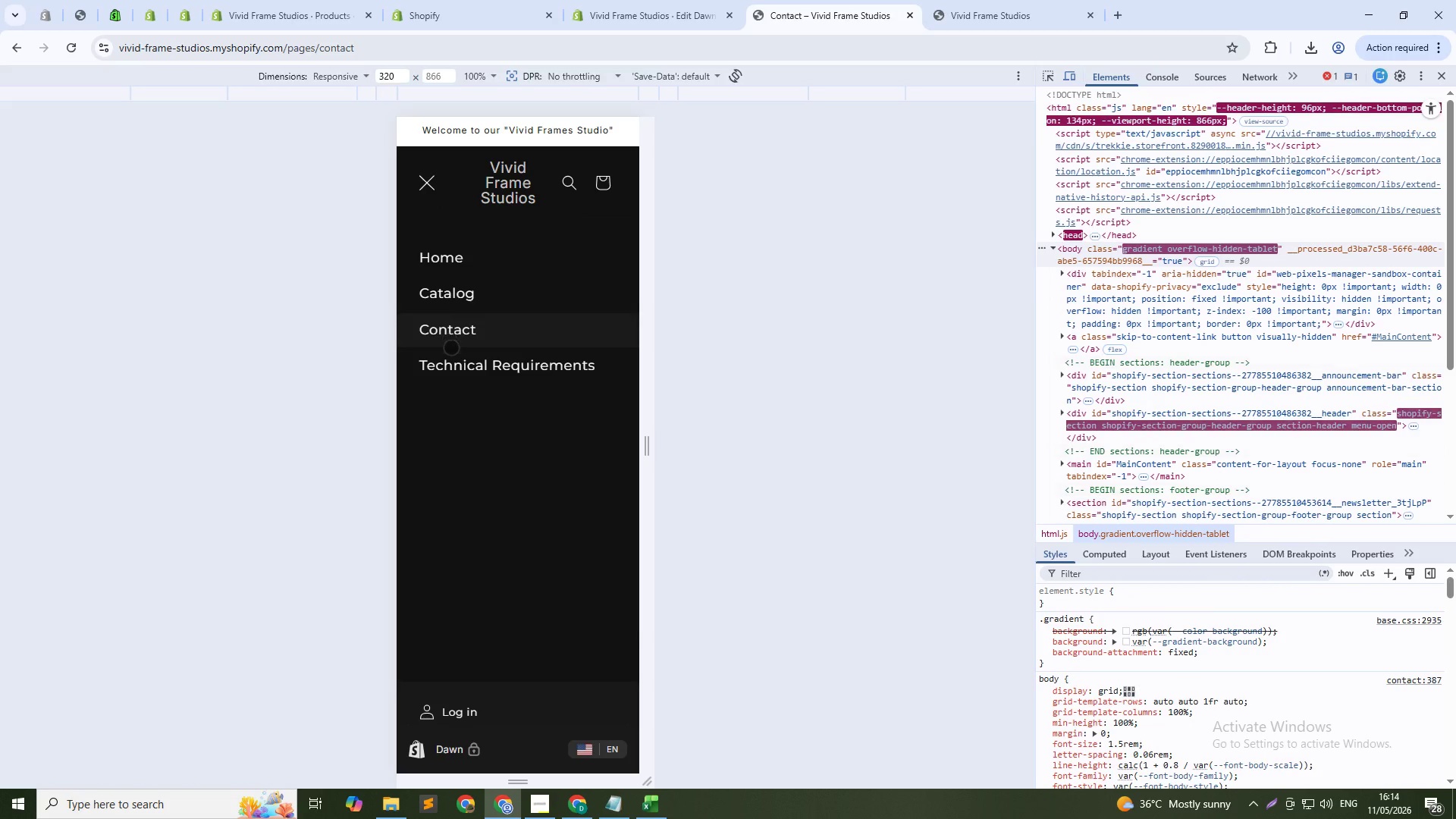 
left_click([454, 359])
 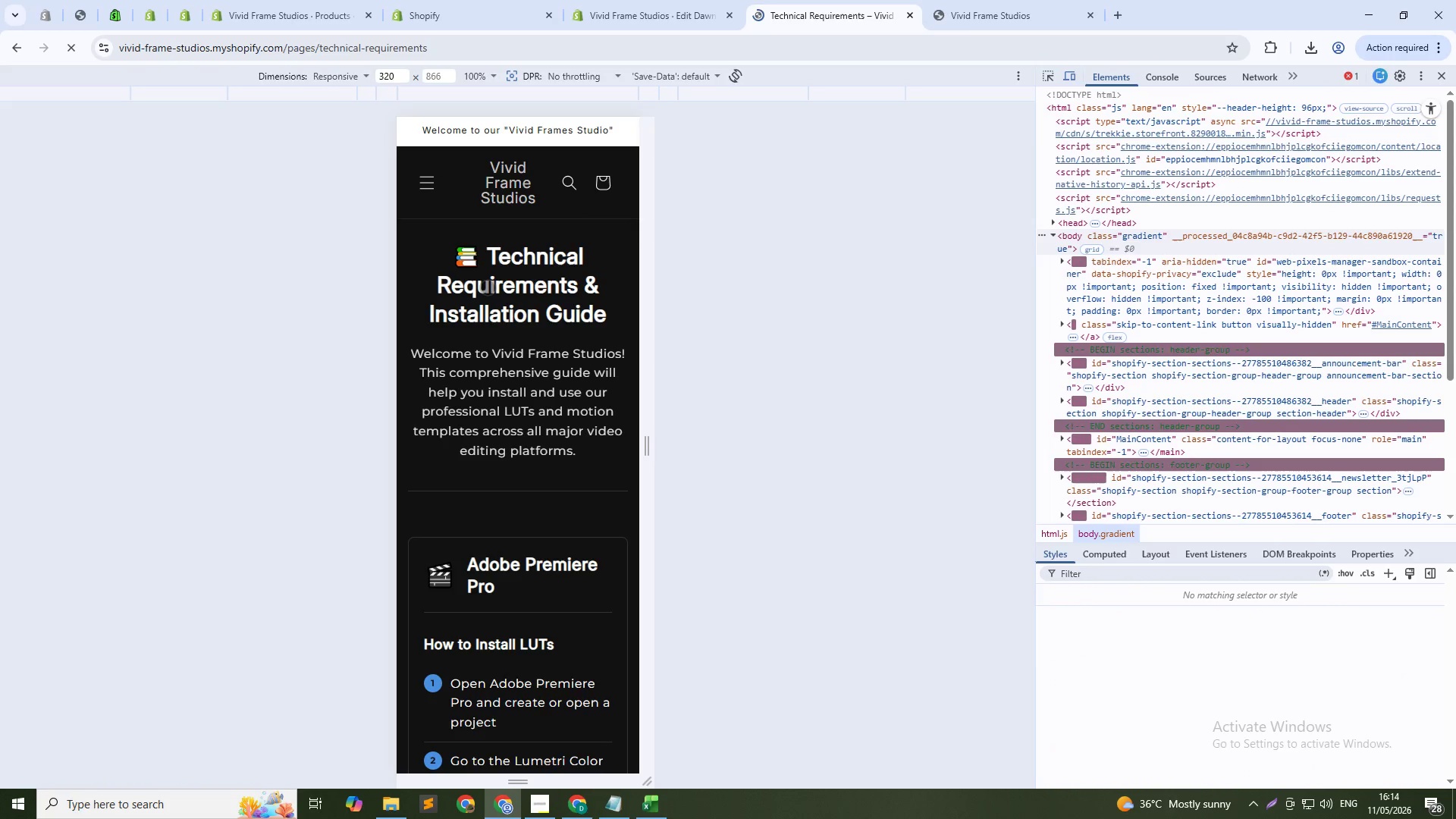 
scroll: coordinate [505, 290], scroll_direction: down, amount: 64.0
 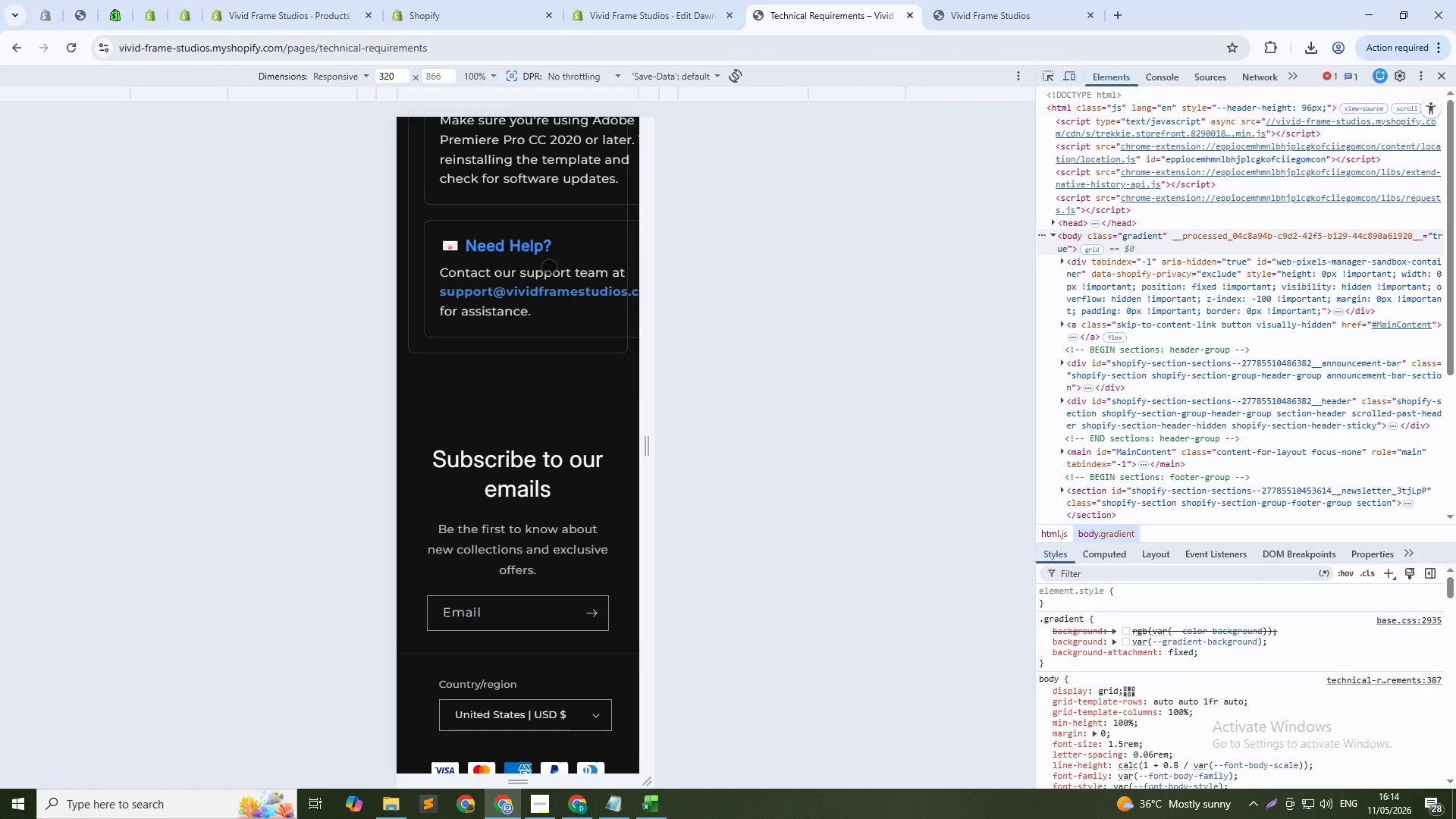 
scroll: coordinate [486, 319], scroll_direction: up, amount: 7.0
 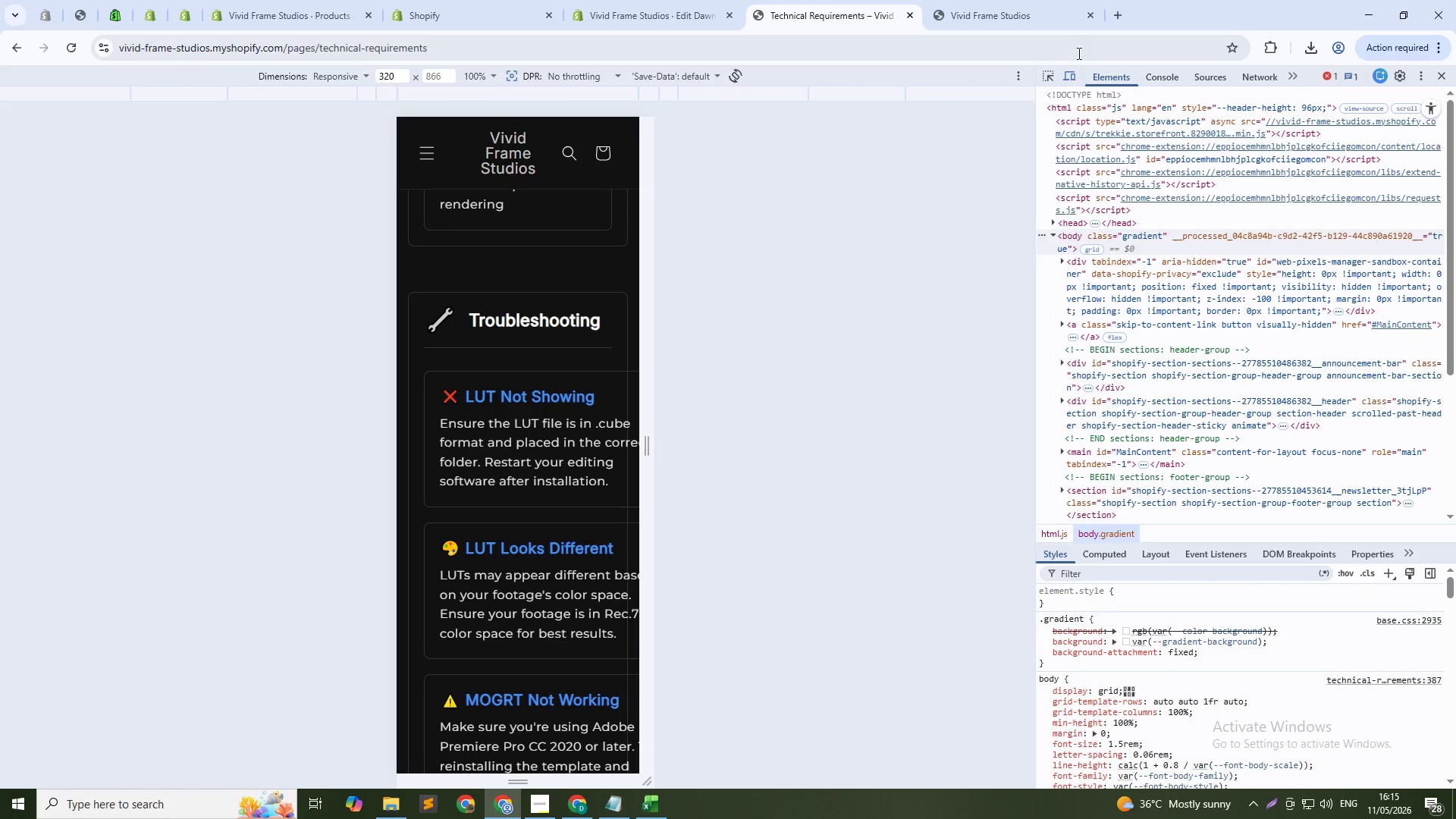 
left_click([1044, 72])
 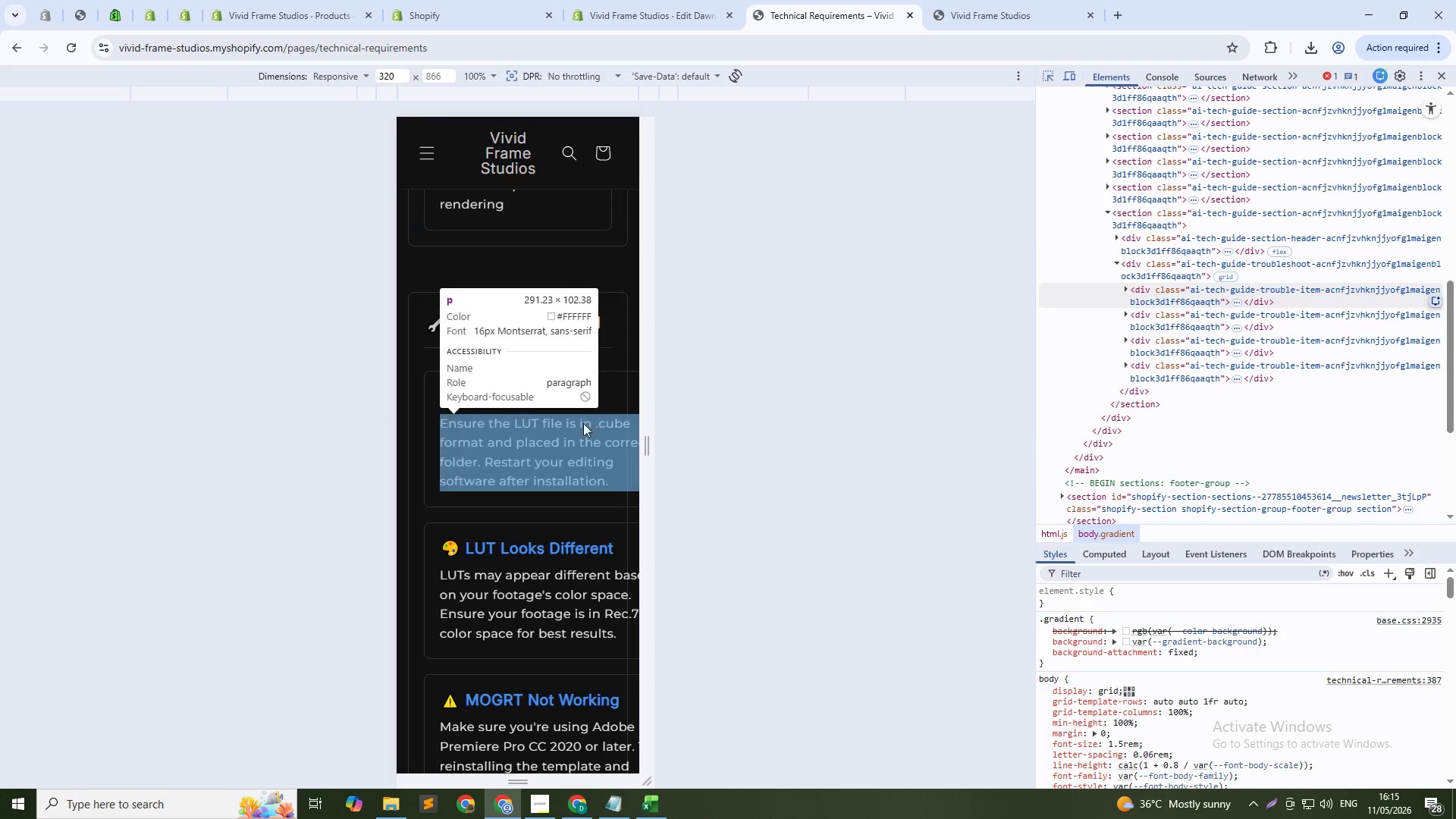 
mouse_move([588, 378])
 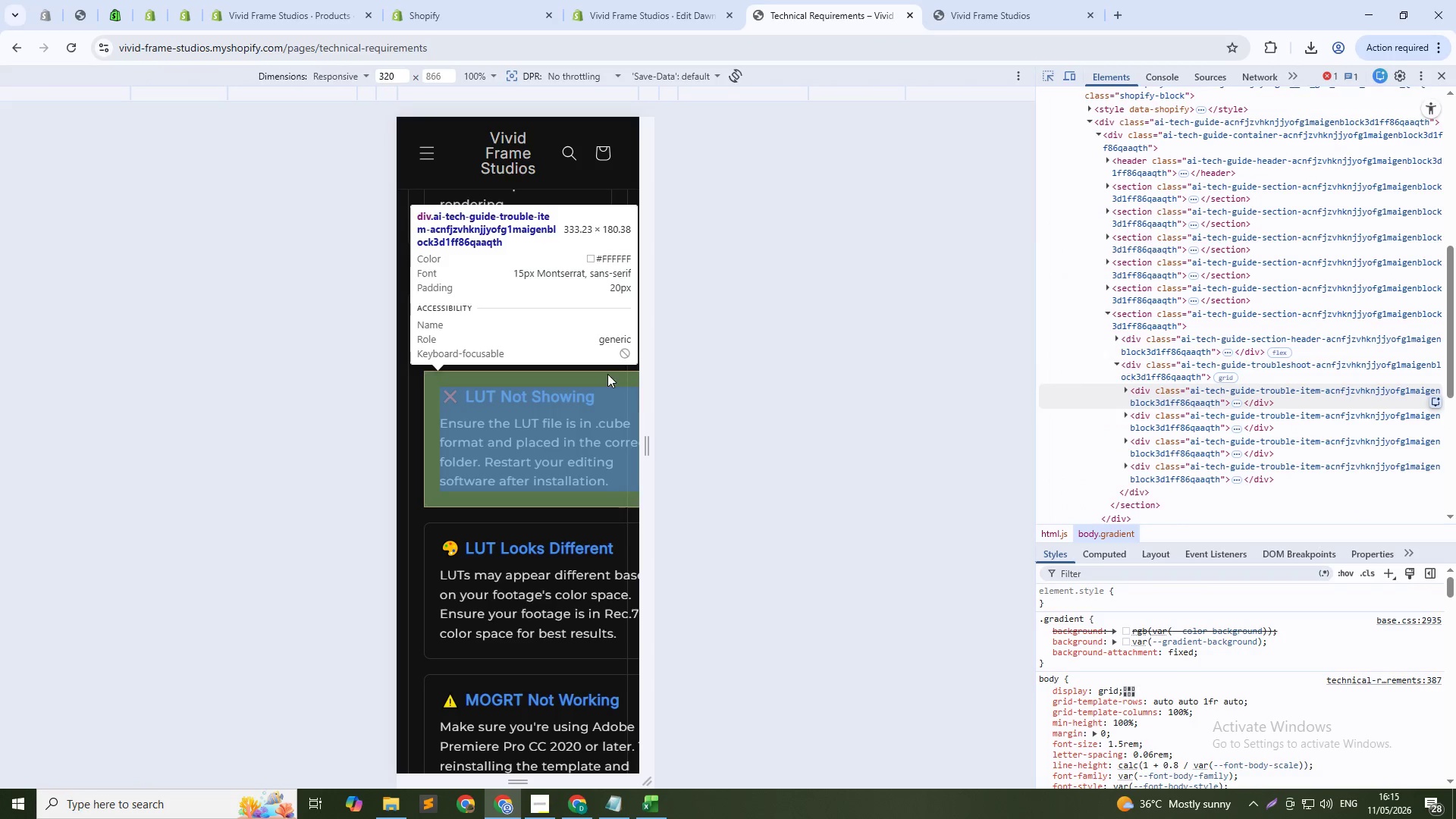 
left_click([617, 378])
 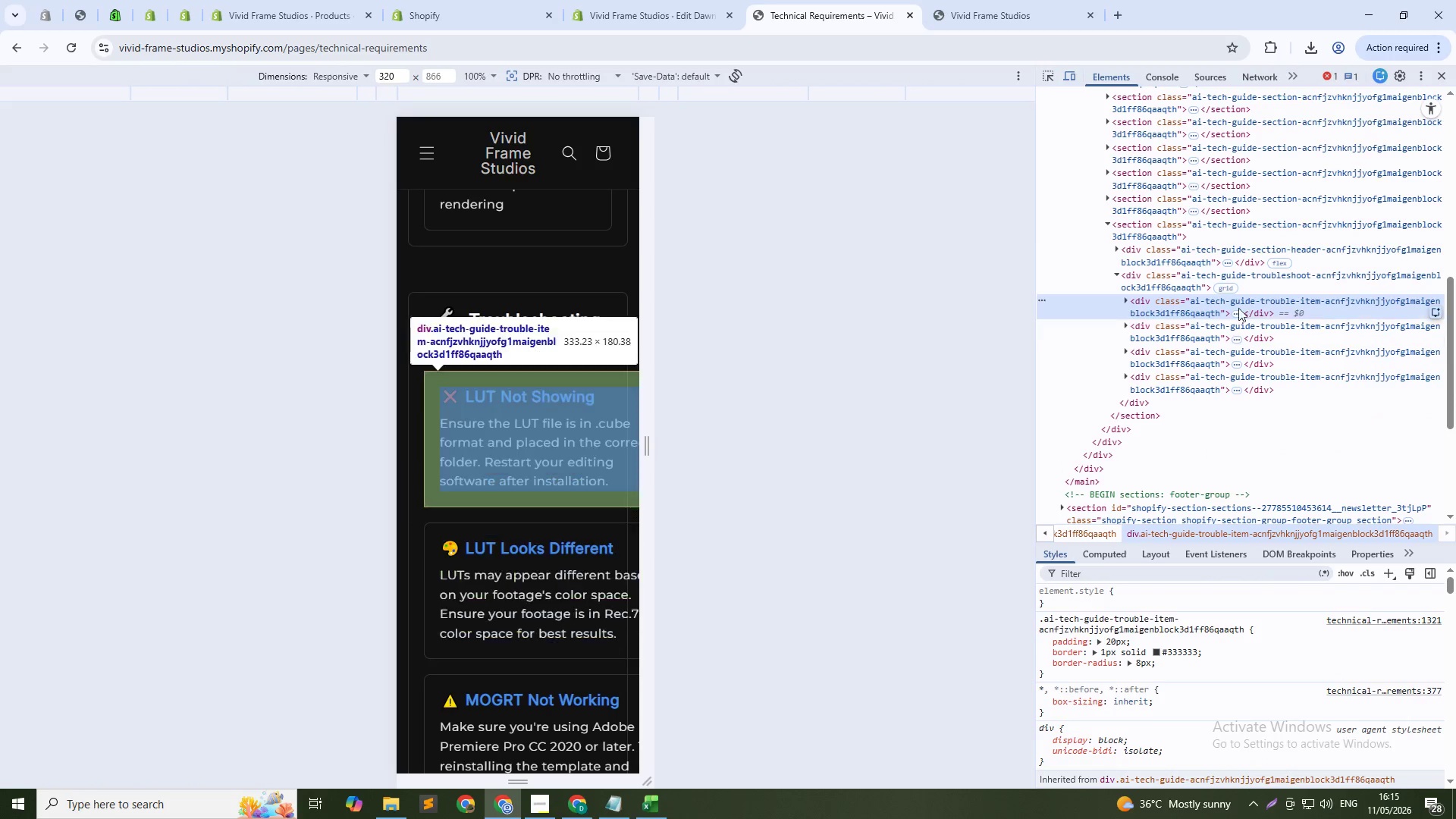 
left_click([1122, 276])
 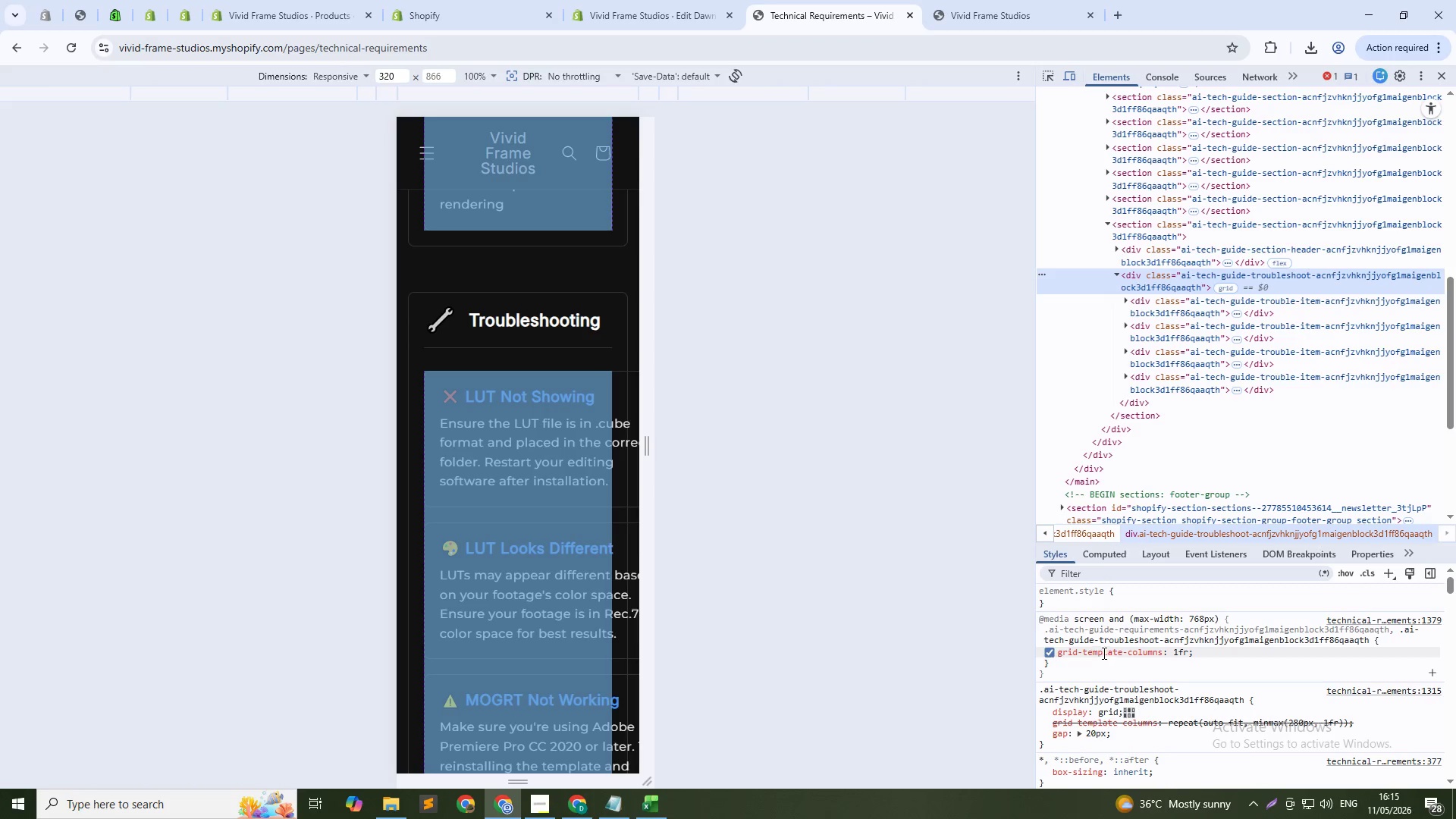 
left_click([1050, 651])
 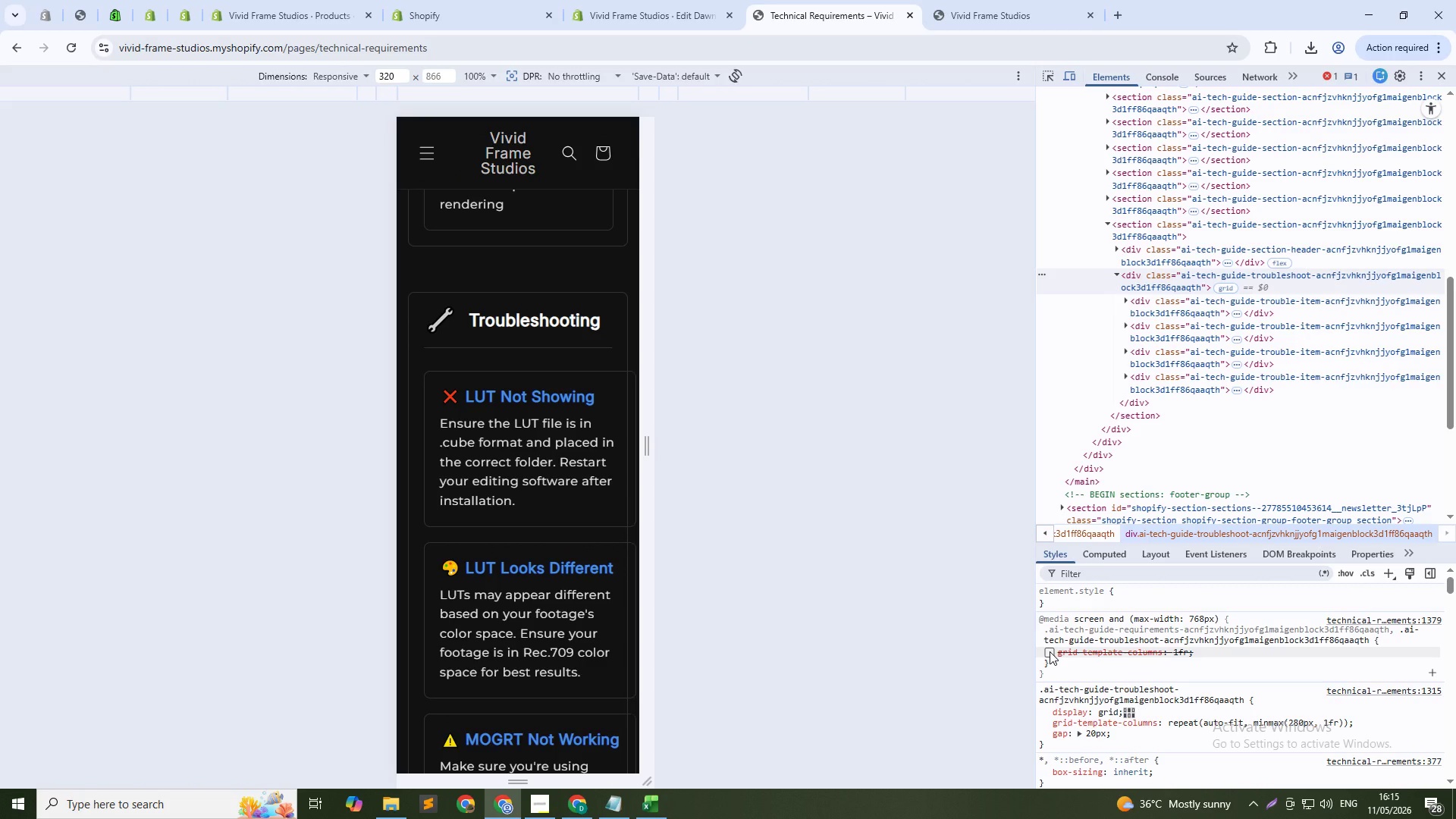 
left_click([1050, 651])
 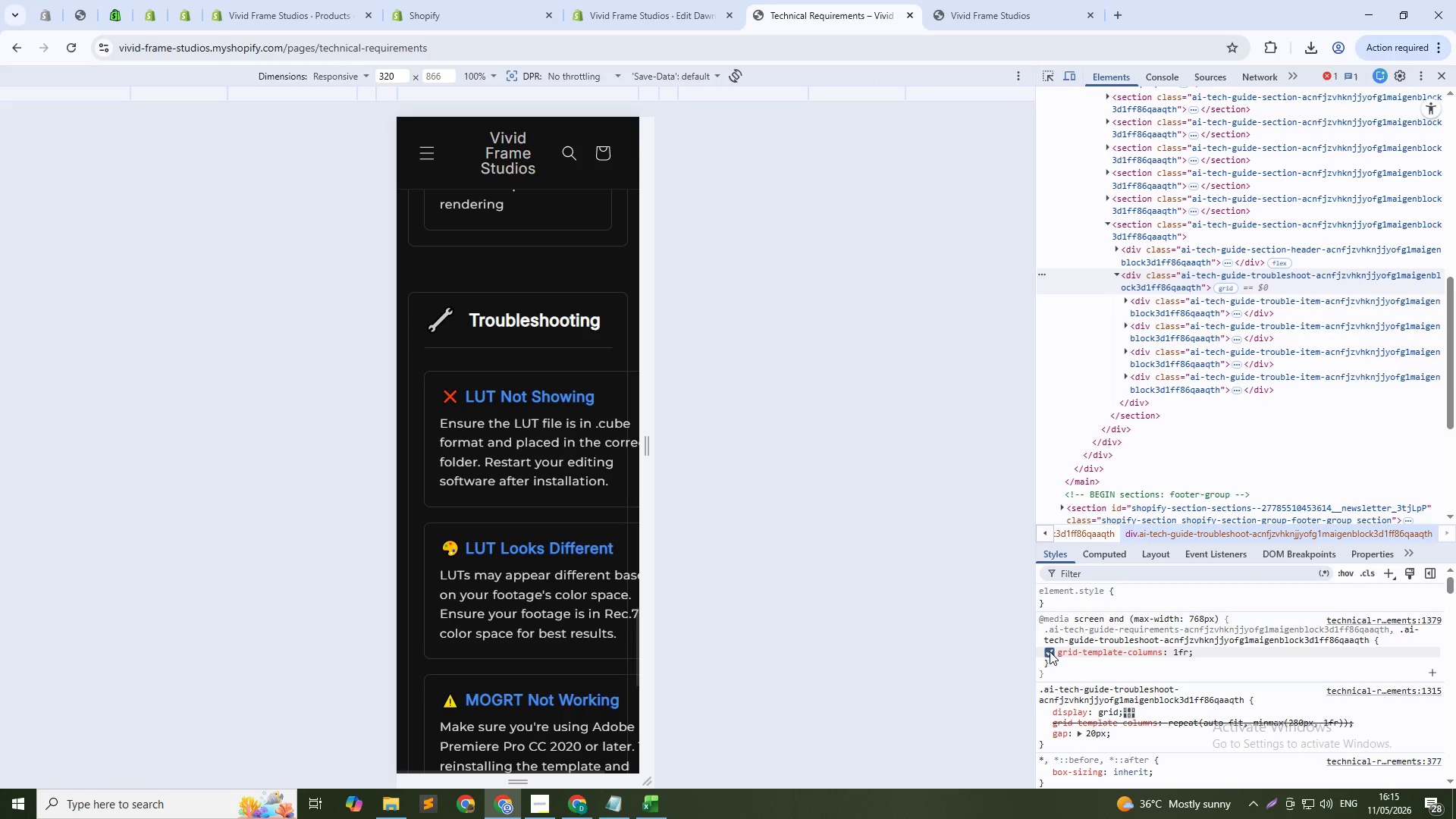 
left_click([1050, 651])
 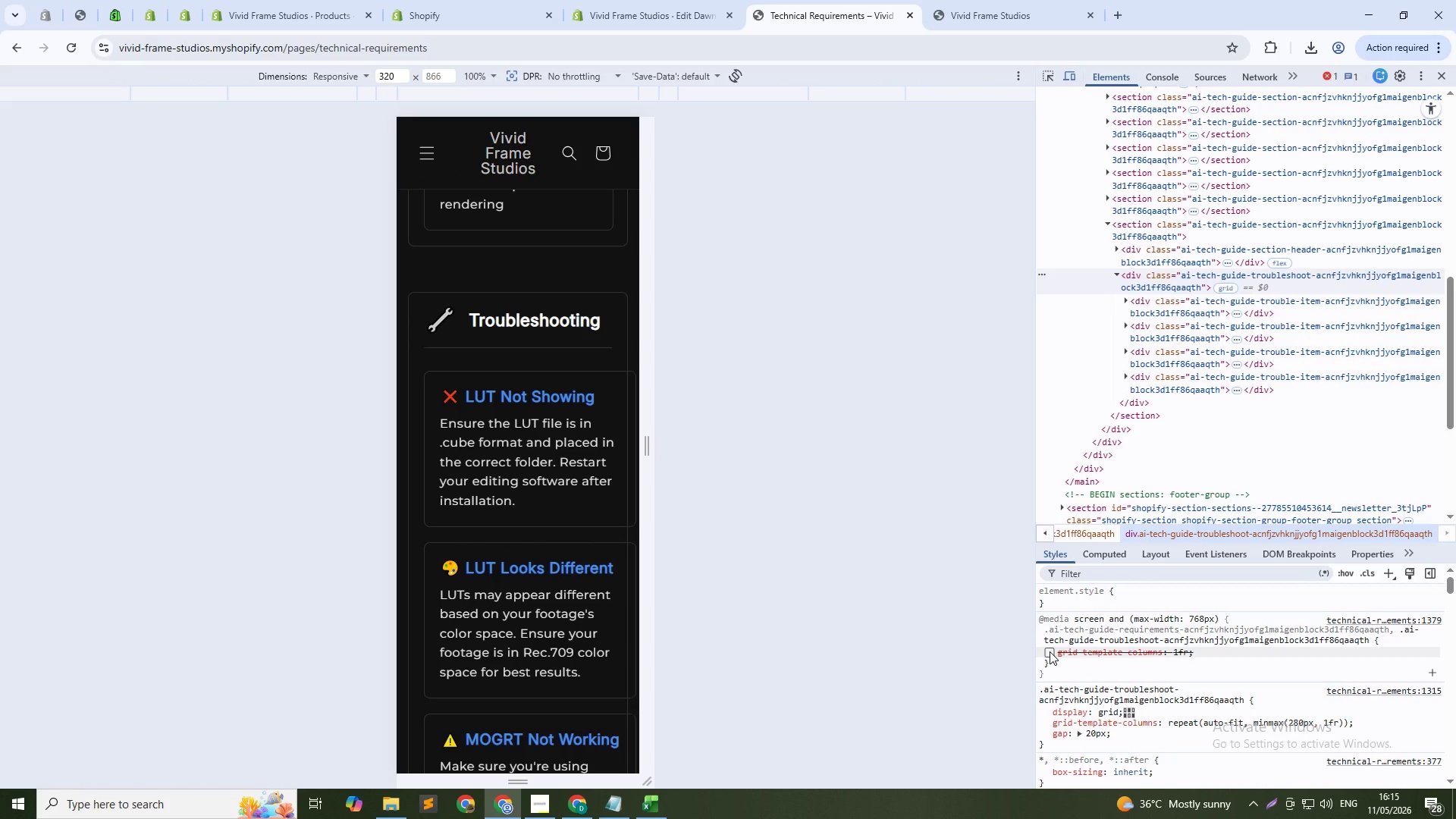 
scroll: coordinate [1169, 736], scroll_direction: down, amount: 1.0
 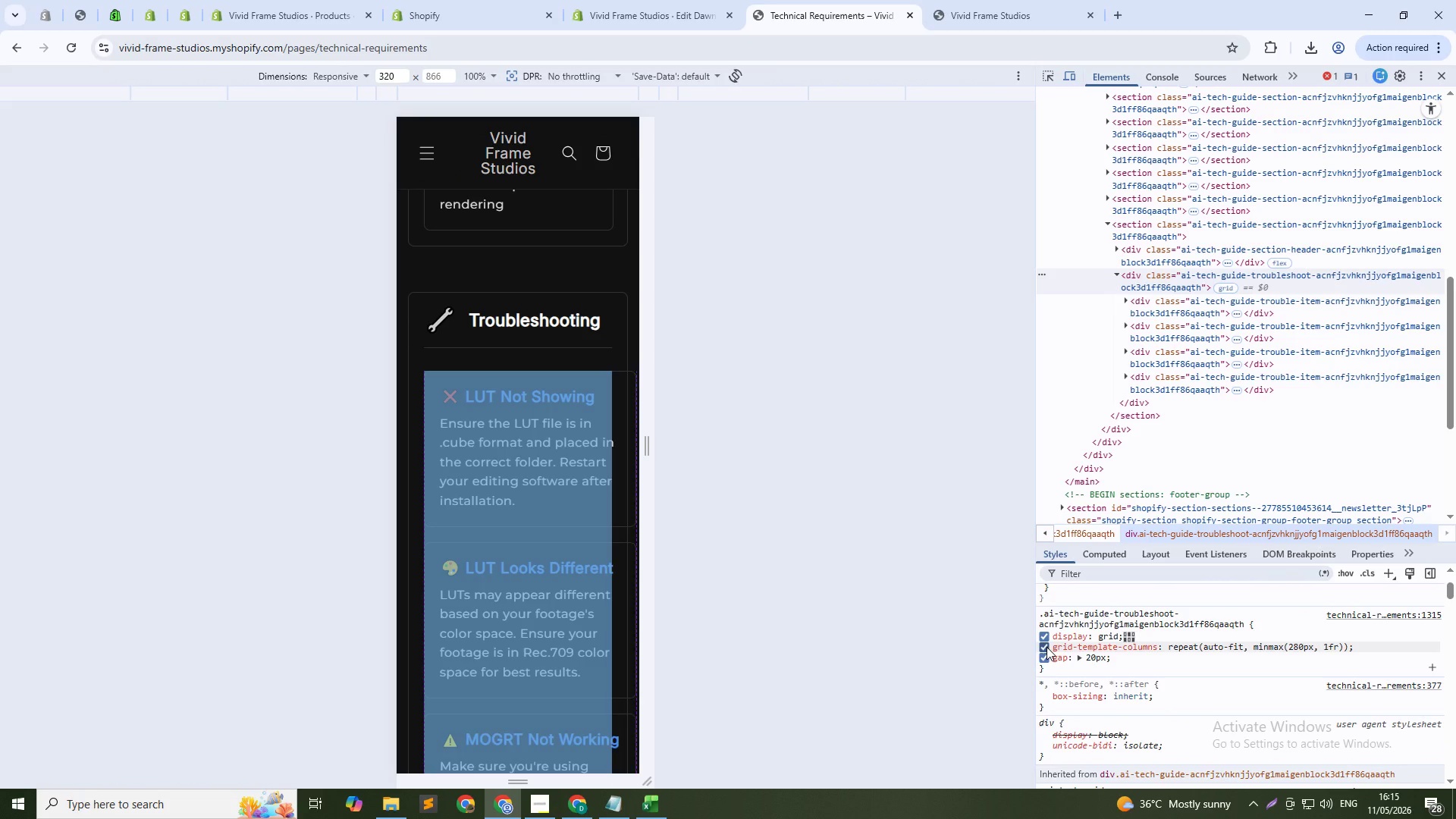 
left_click([1046, 647])
 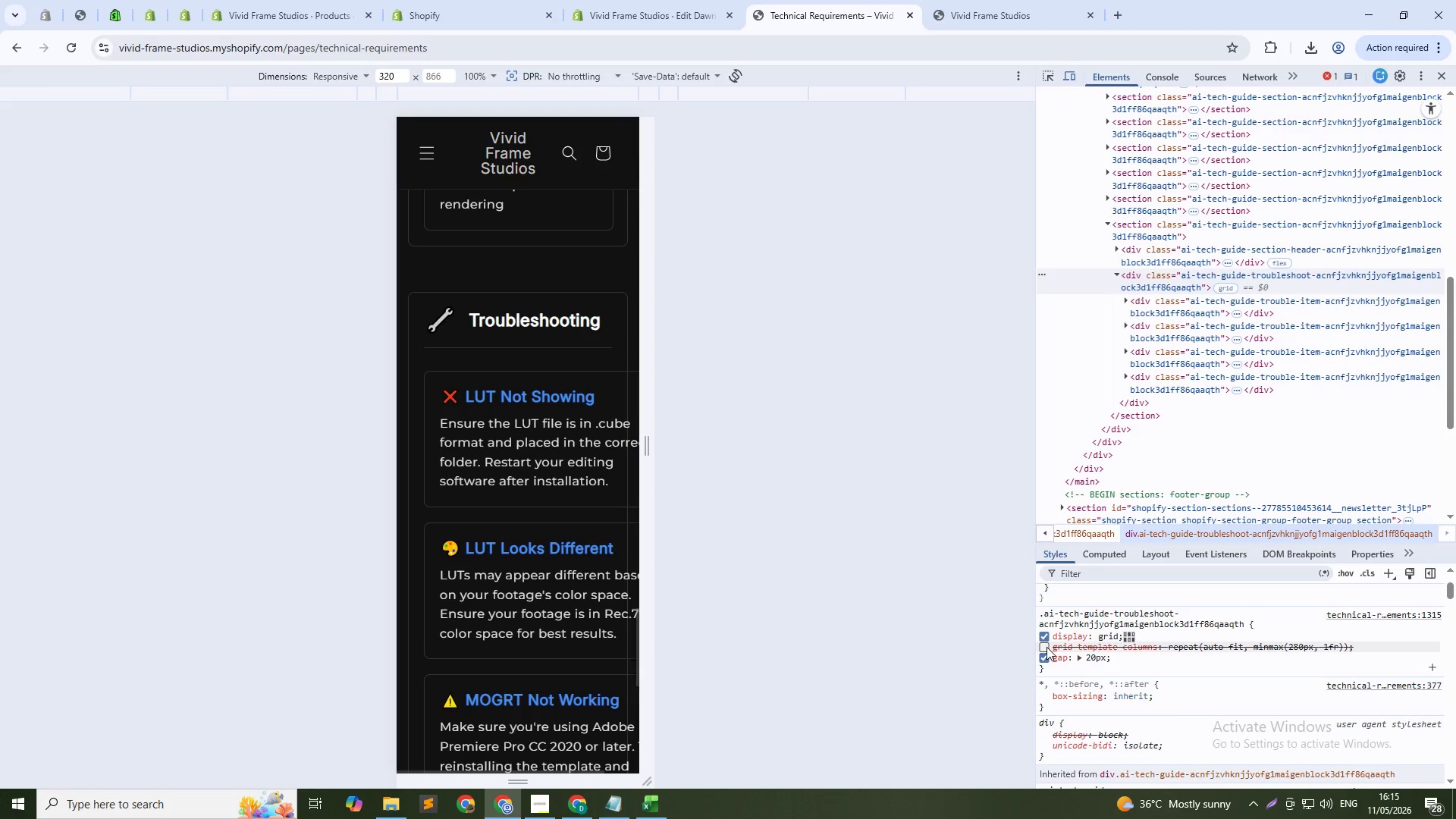 
left_click([1046, 647])
 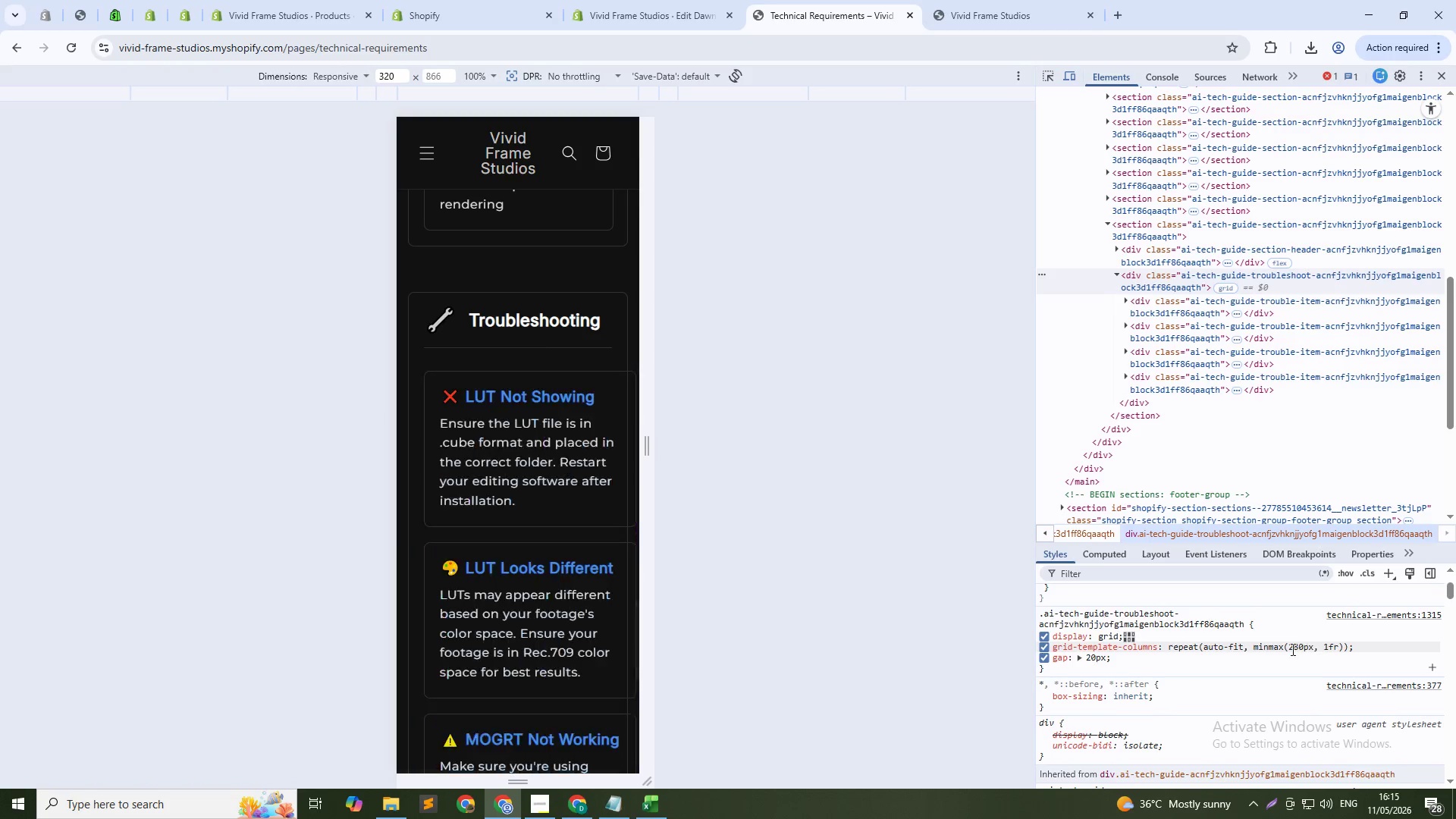 
left_click([1299, 647])
 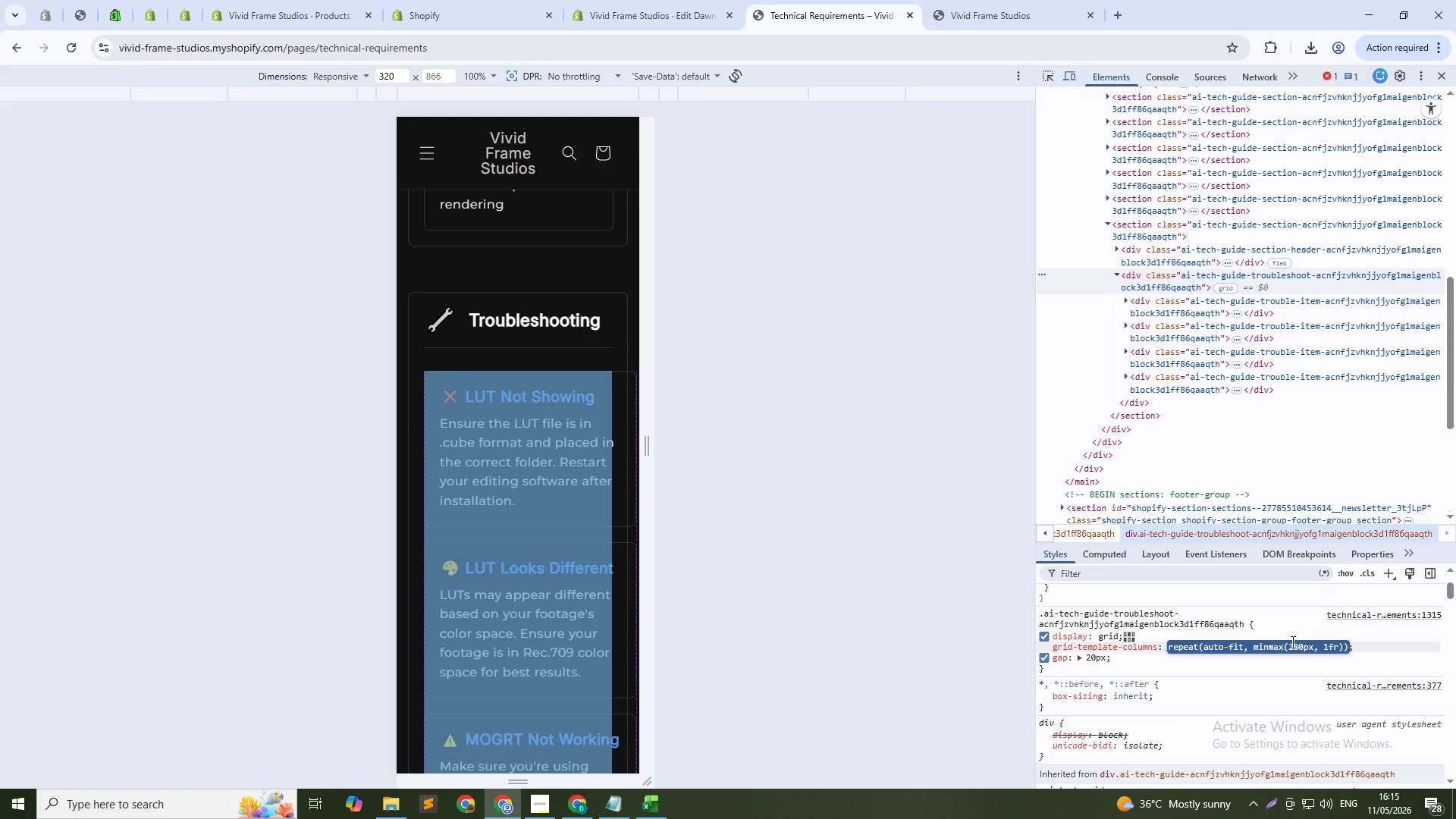 
left_click([1291, 642])
 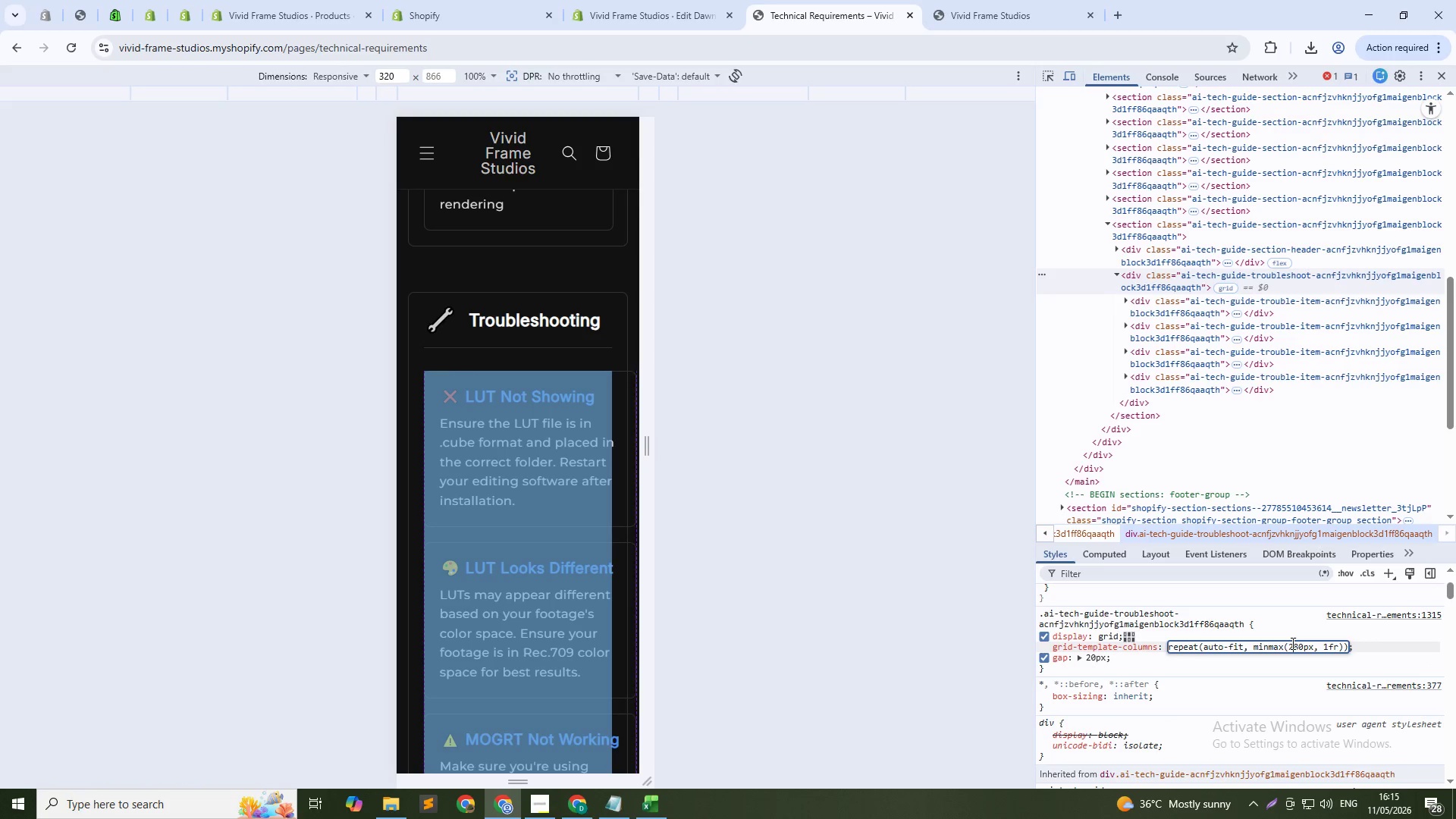 
scroll: coordinate [1291, 643], scroll_direction: down, amount: 32.0
 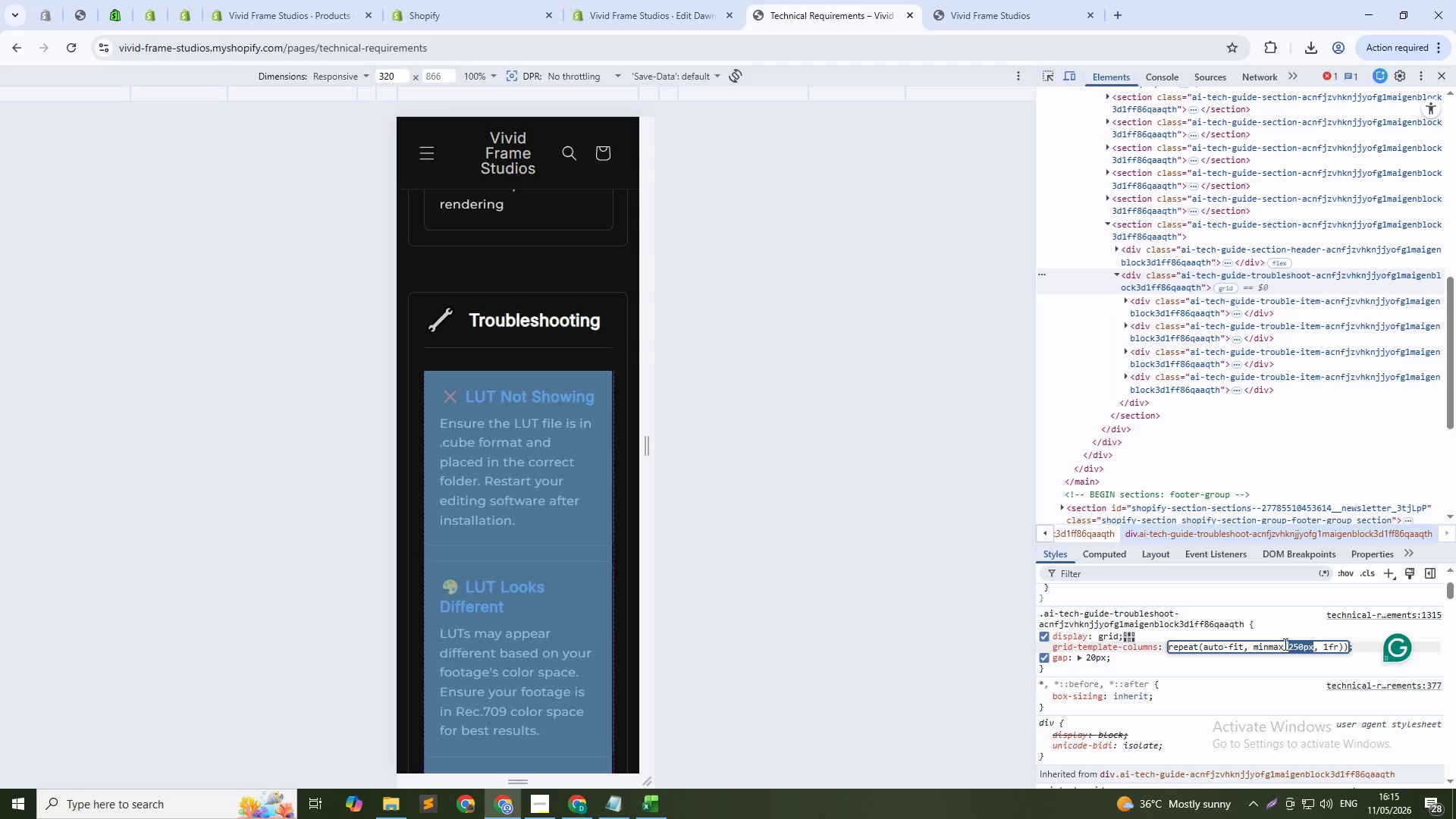 
left_click([1188, 618])
 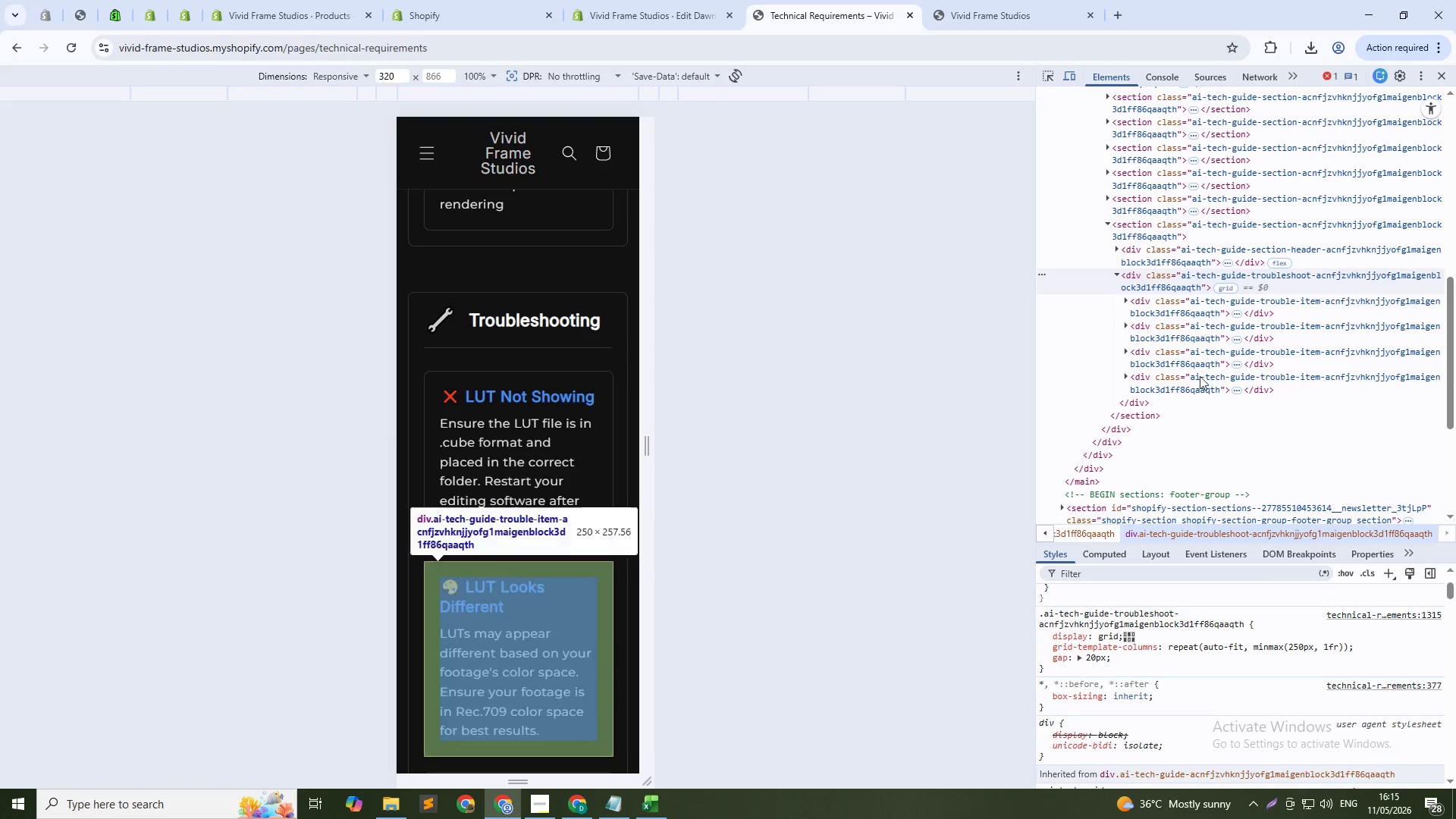 
wait(6.7)
 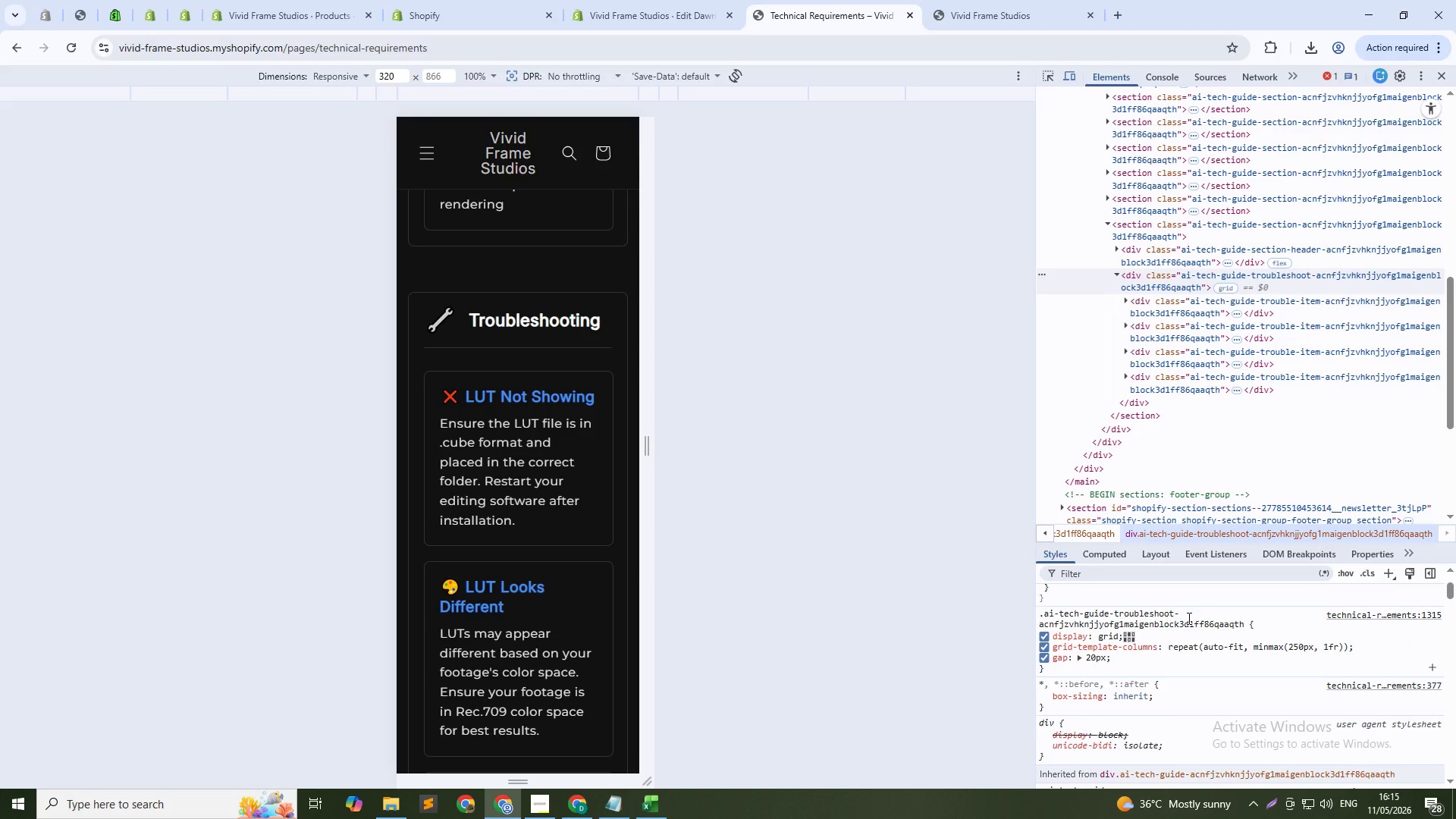 
left_click_drag(start_coordinate=[1050, 670], to_coordinate=[1040, 616])
 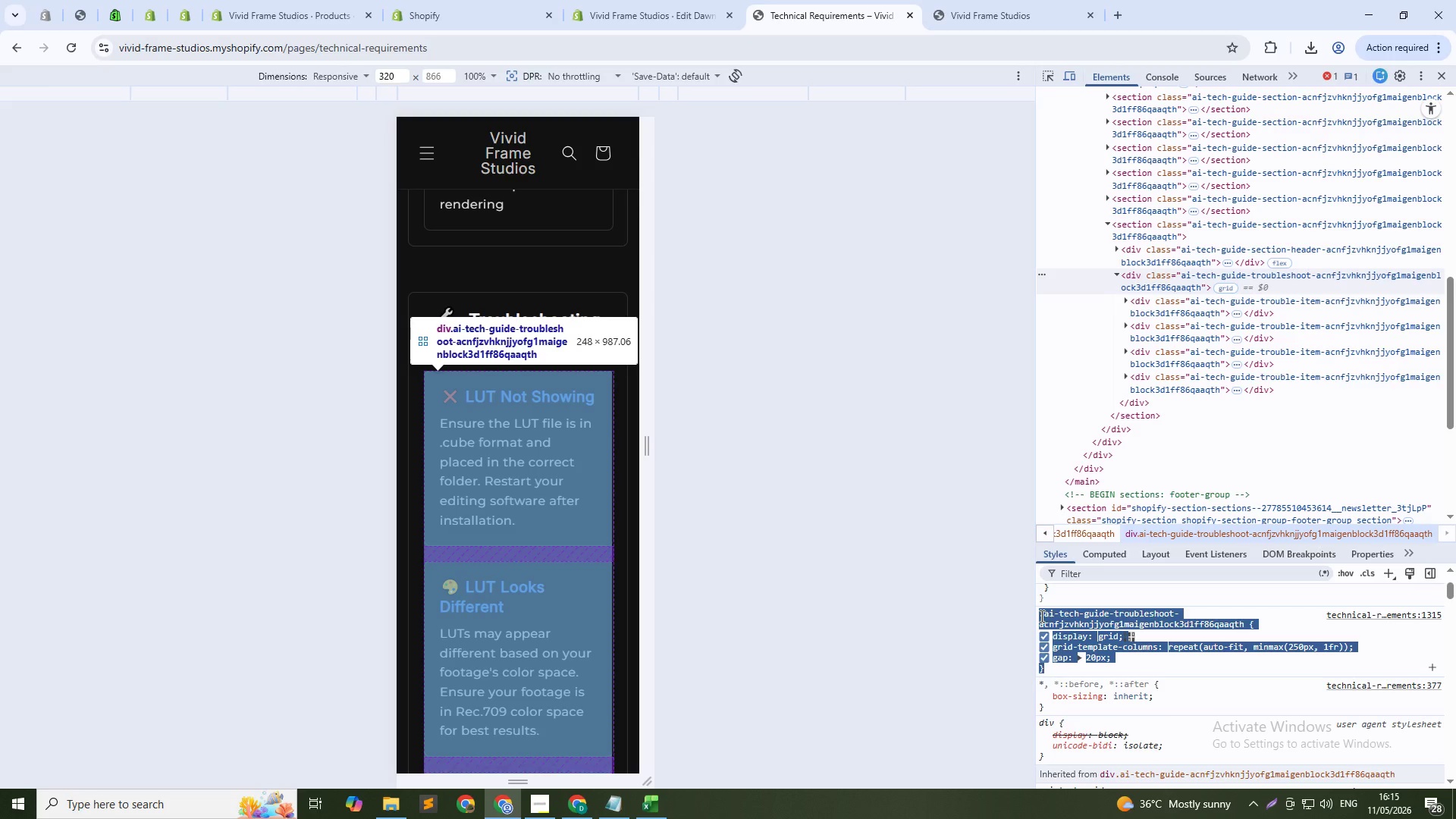 
key(Control+C)
 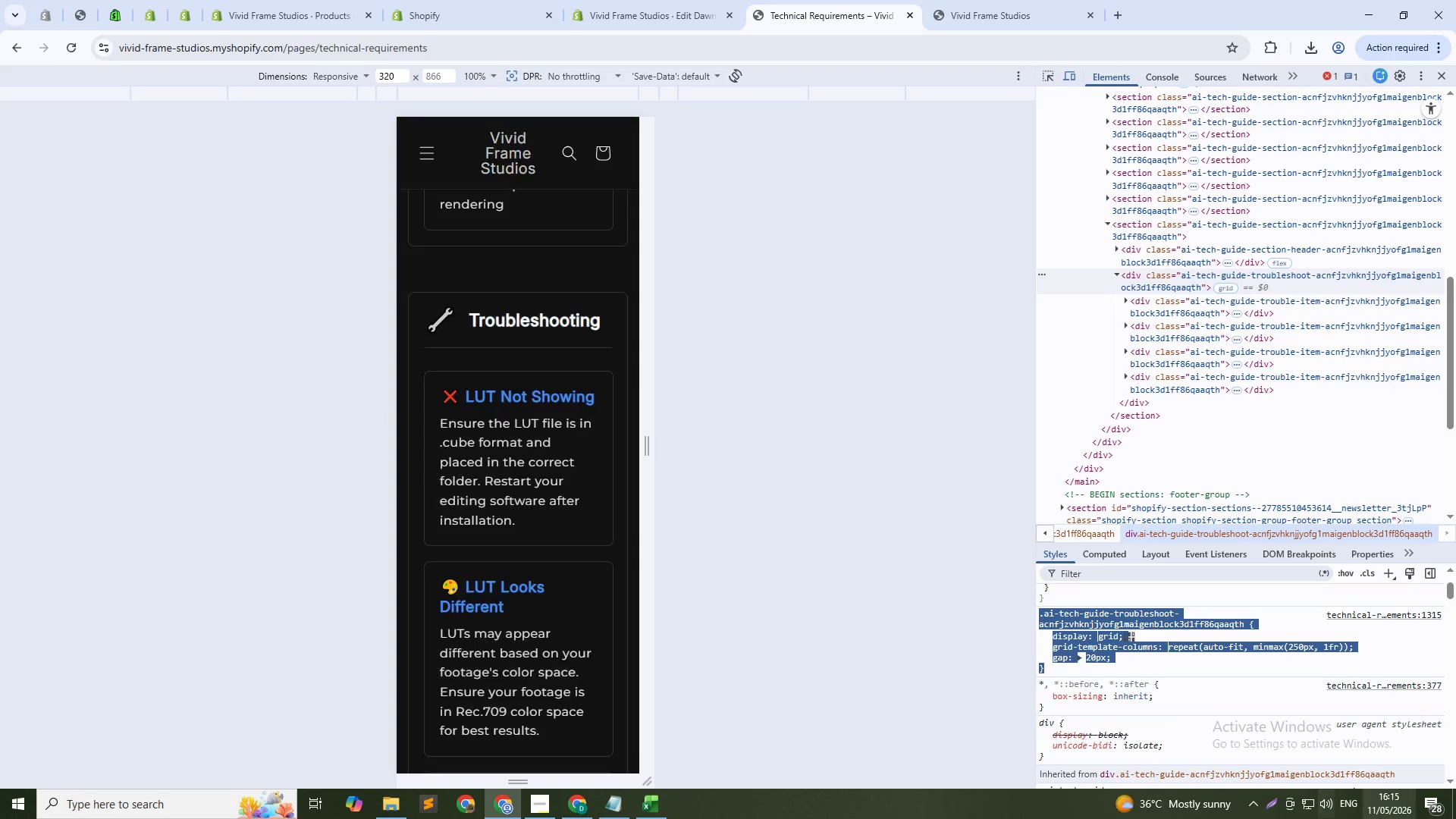 
key(Control+C)
 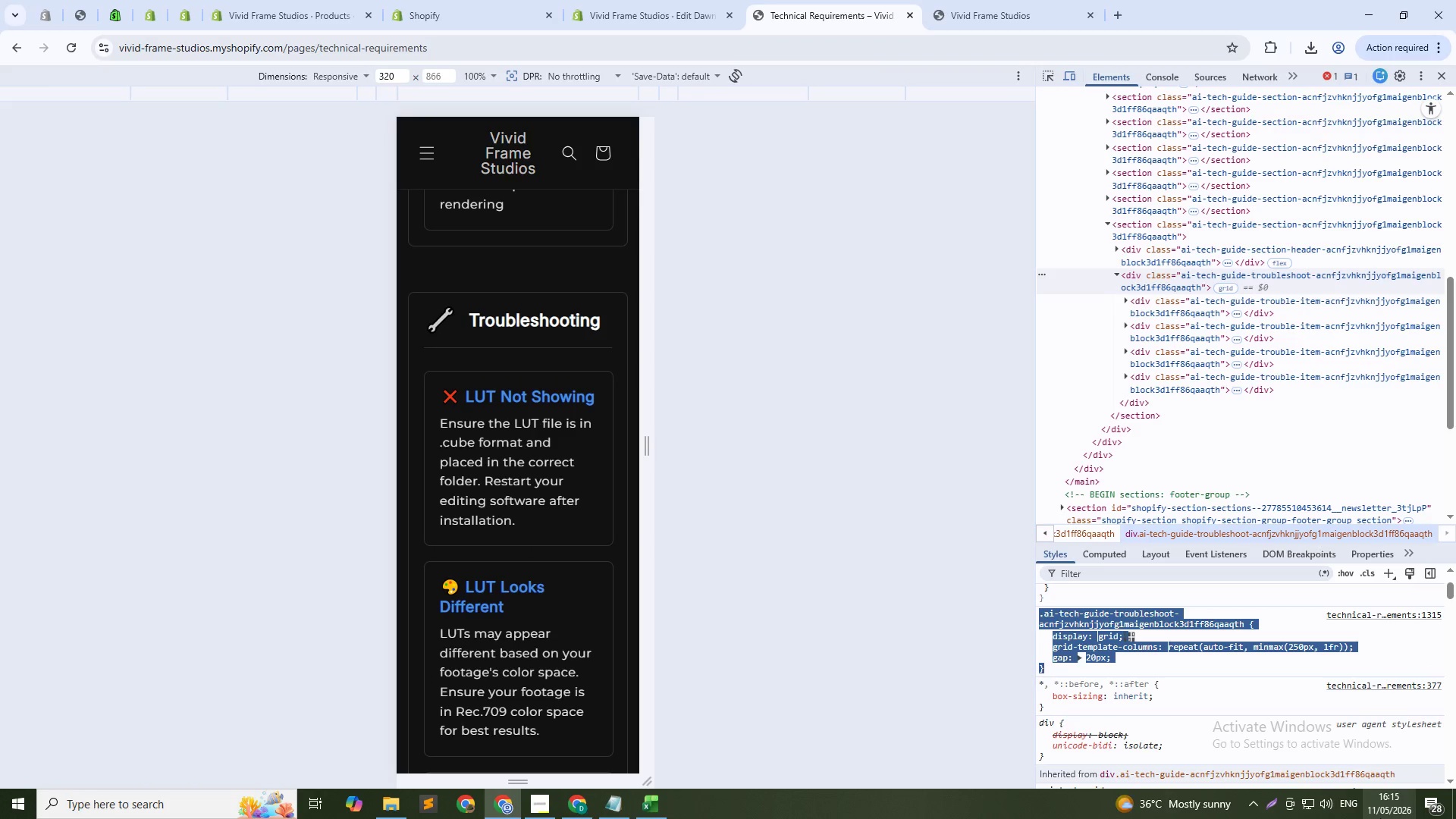 
key(Control+C)
 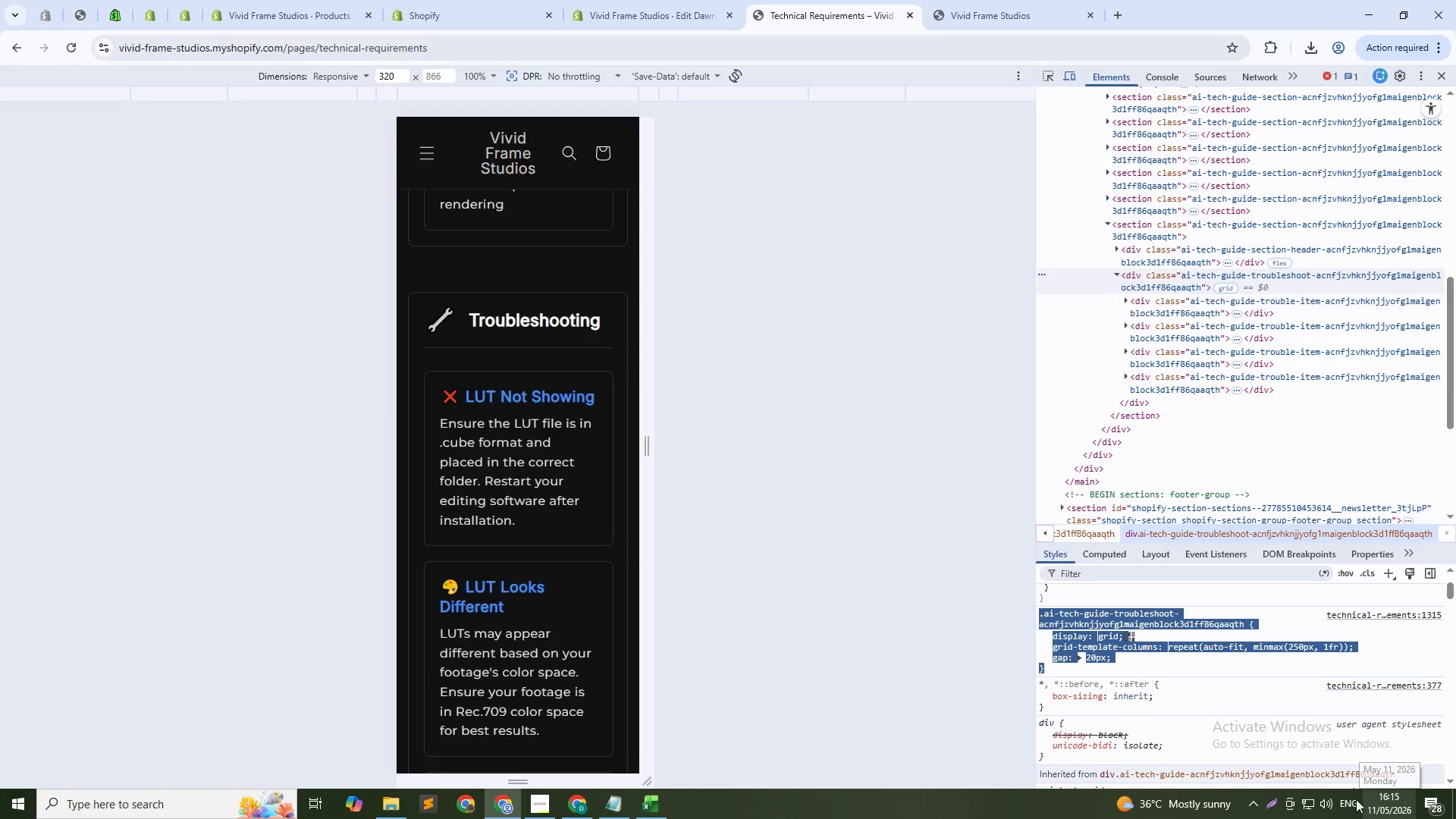 
key(Control+C)
 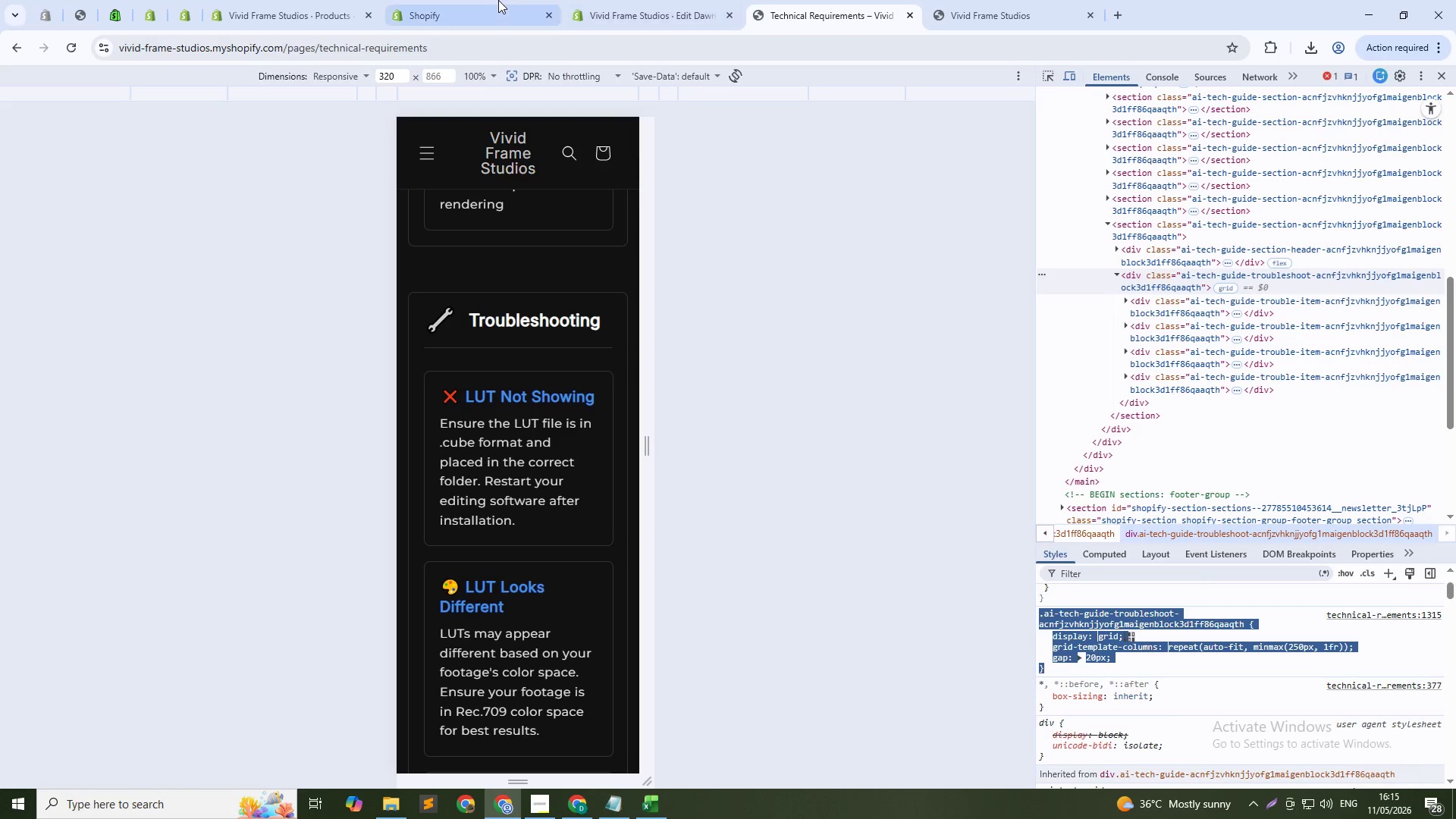 
key(Control+C)
 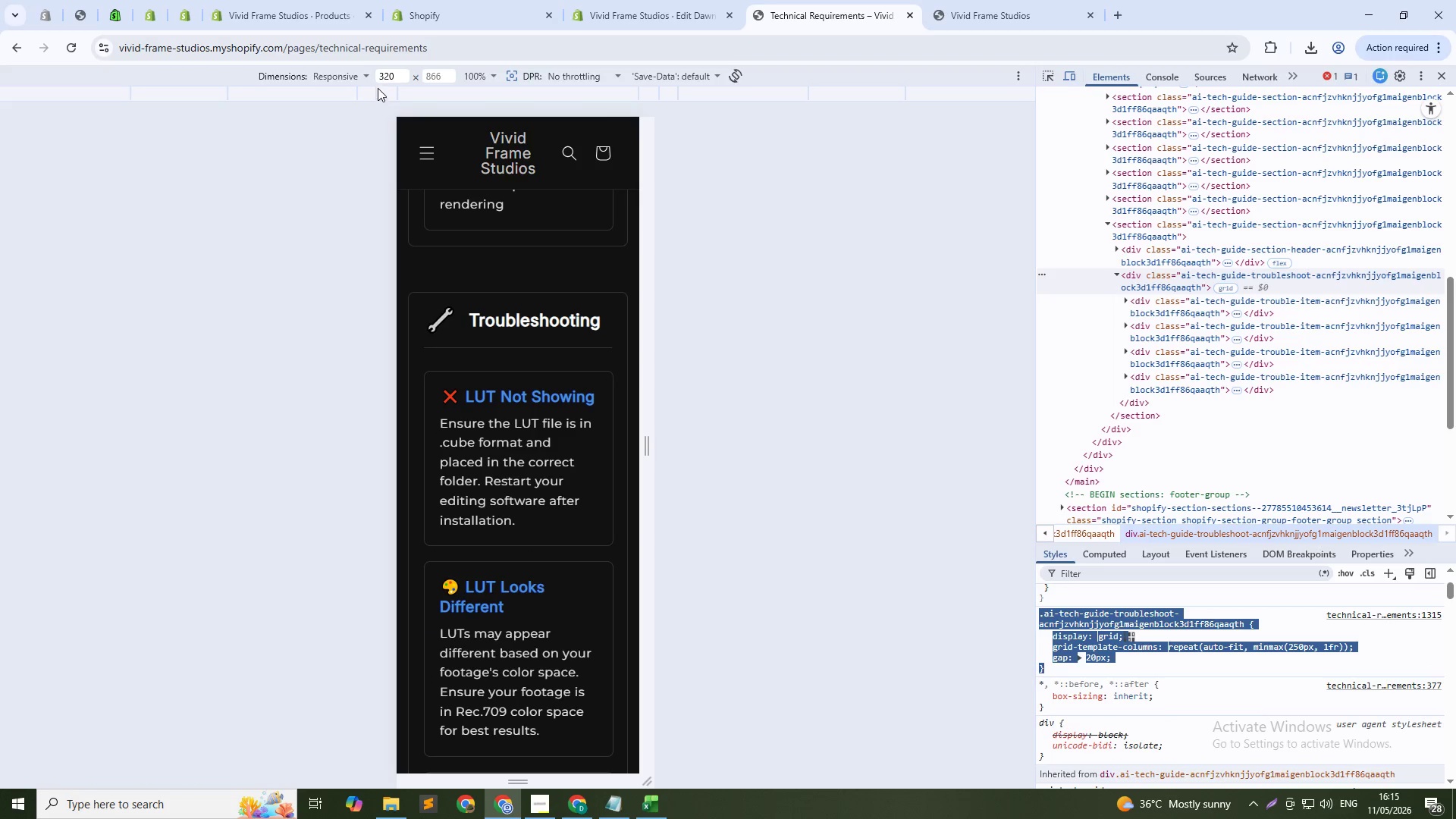 
left_click([381, 93])
 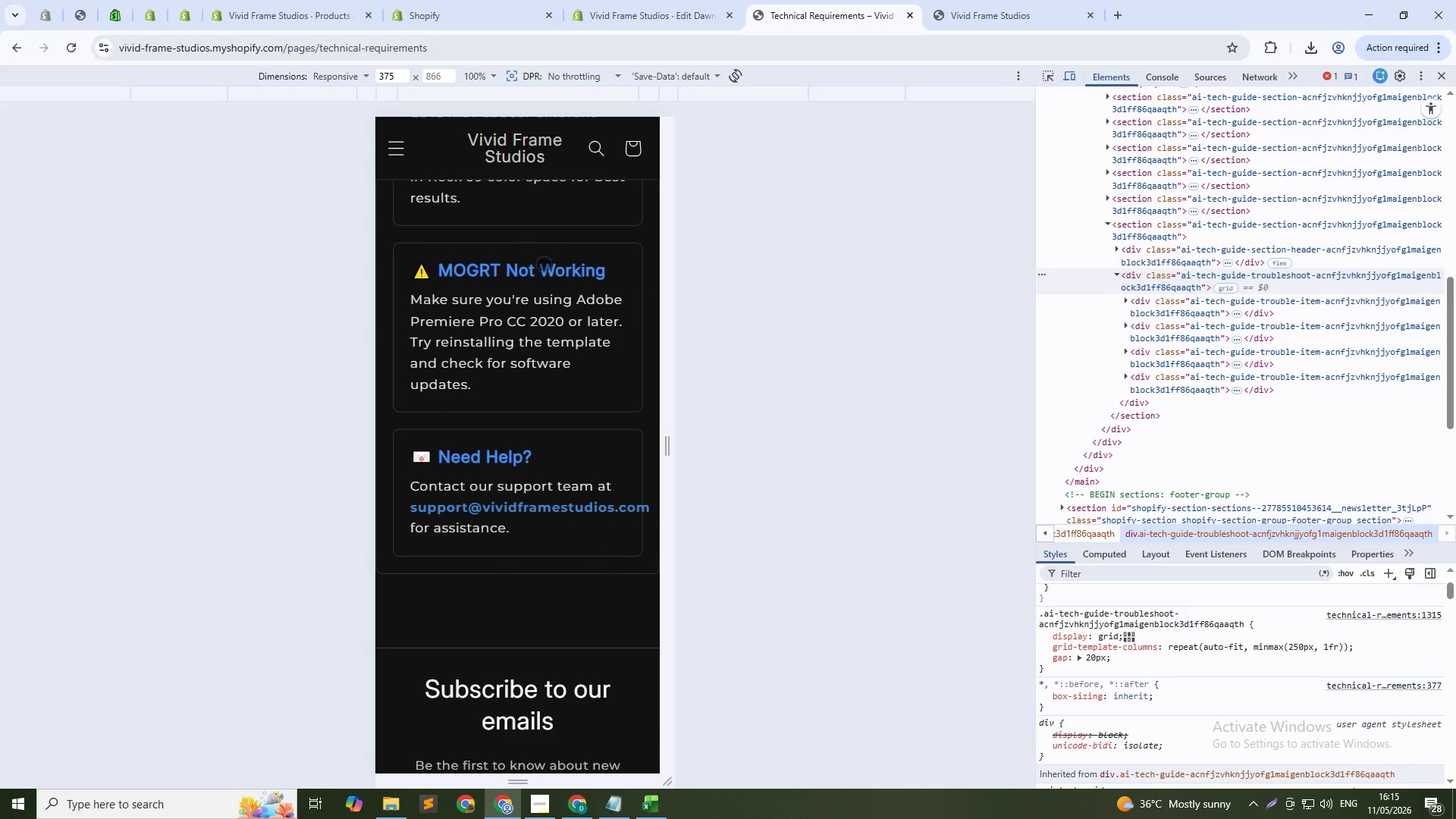 
scroll: coordinate [552, 397], scroll_direction: up, amount: 5.0
 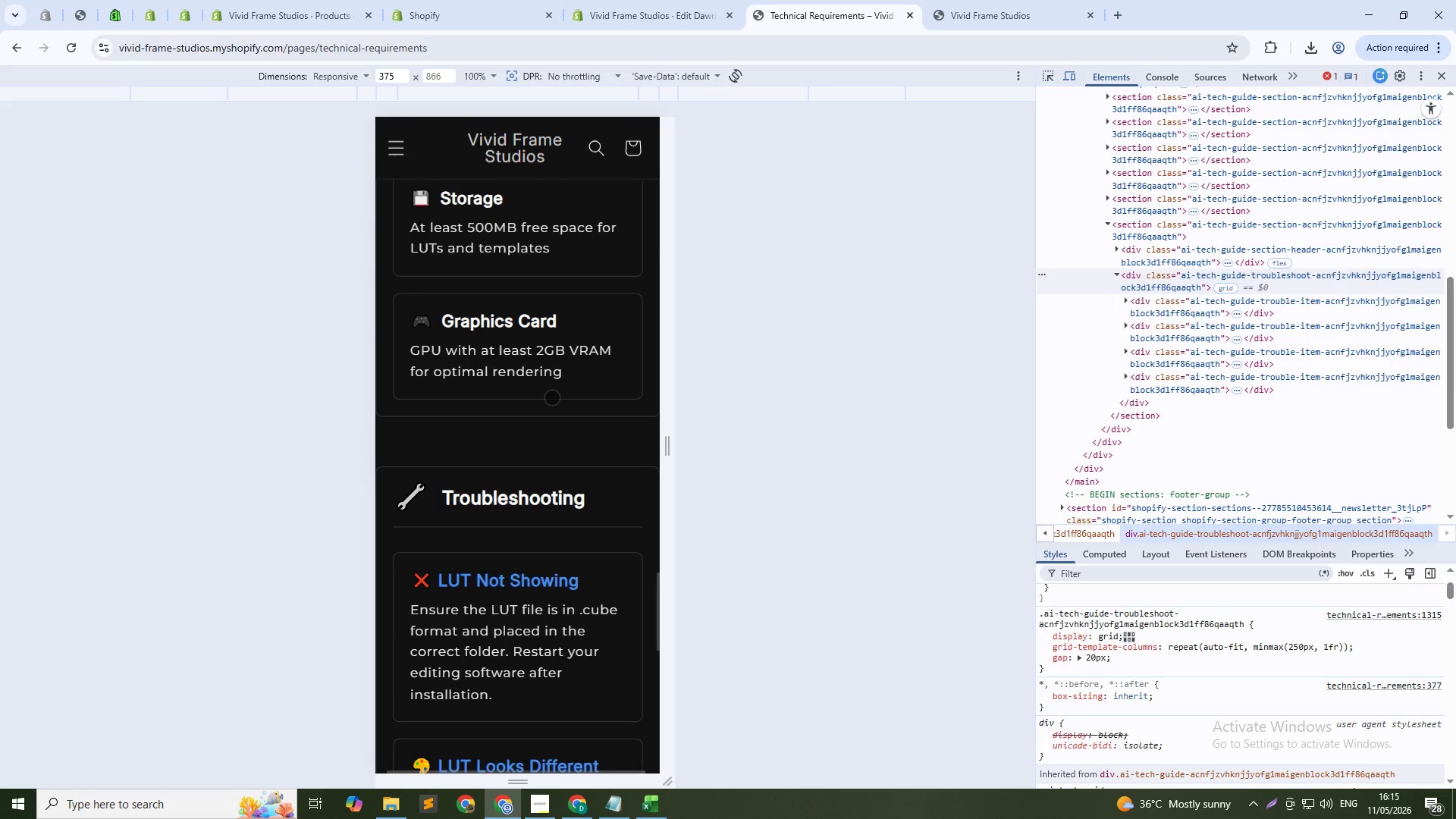 
scroll: coordinate [556, 406], scroll_direction: down, amount: 11.0
 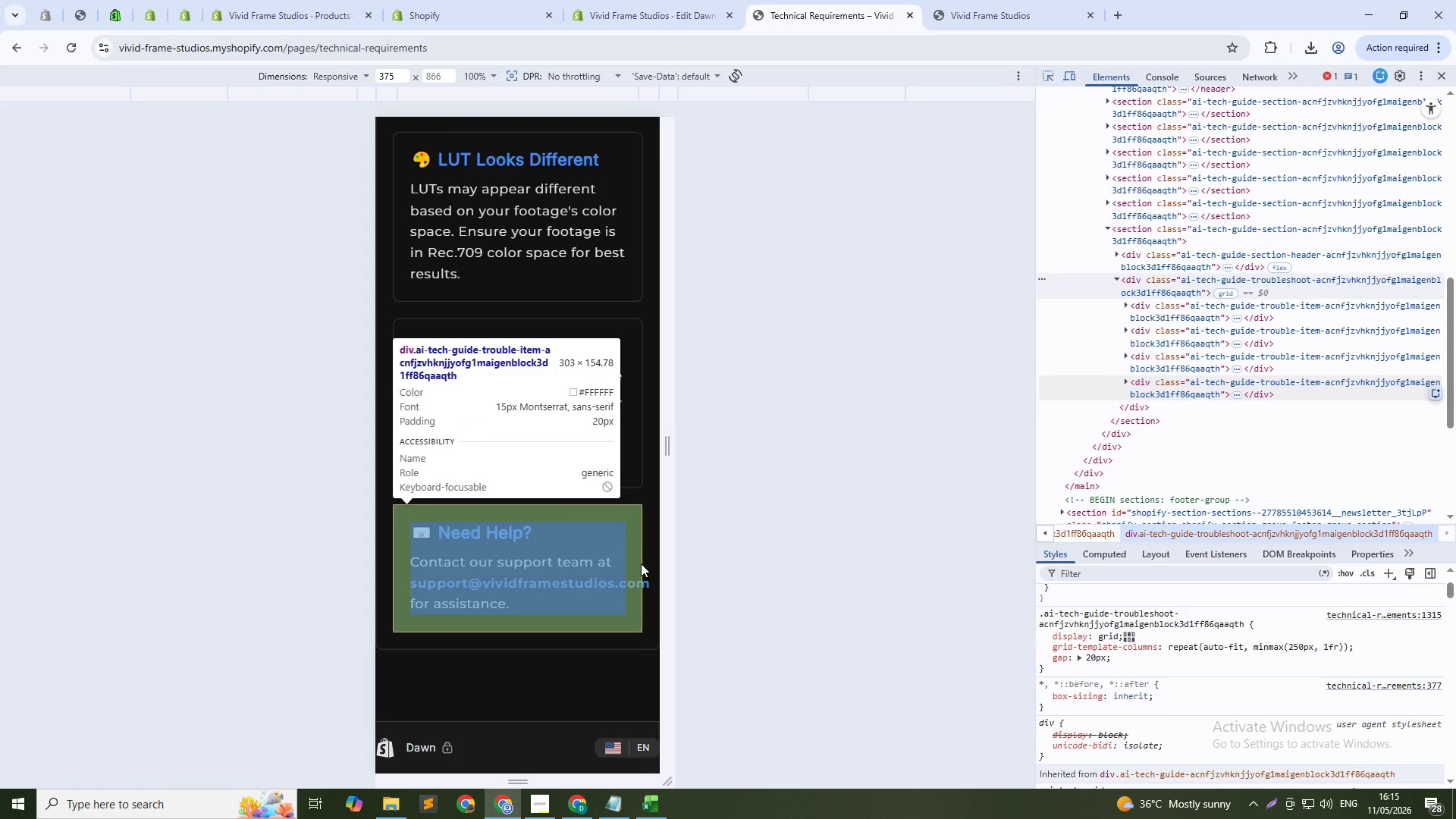 
left_click([646, 584])
 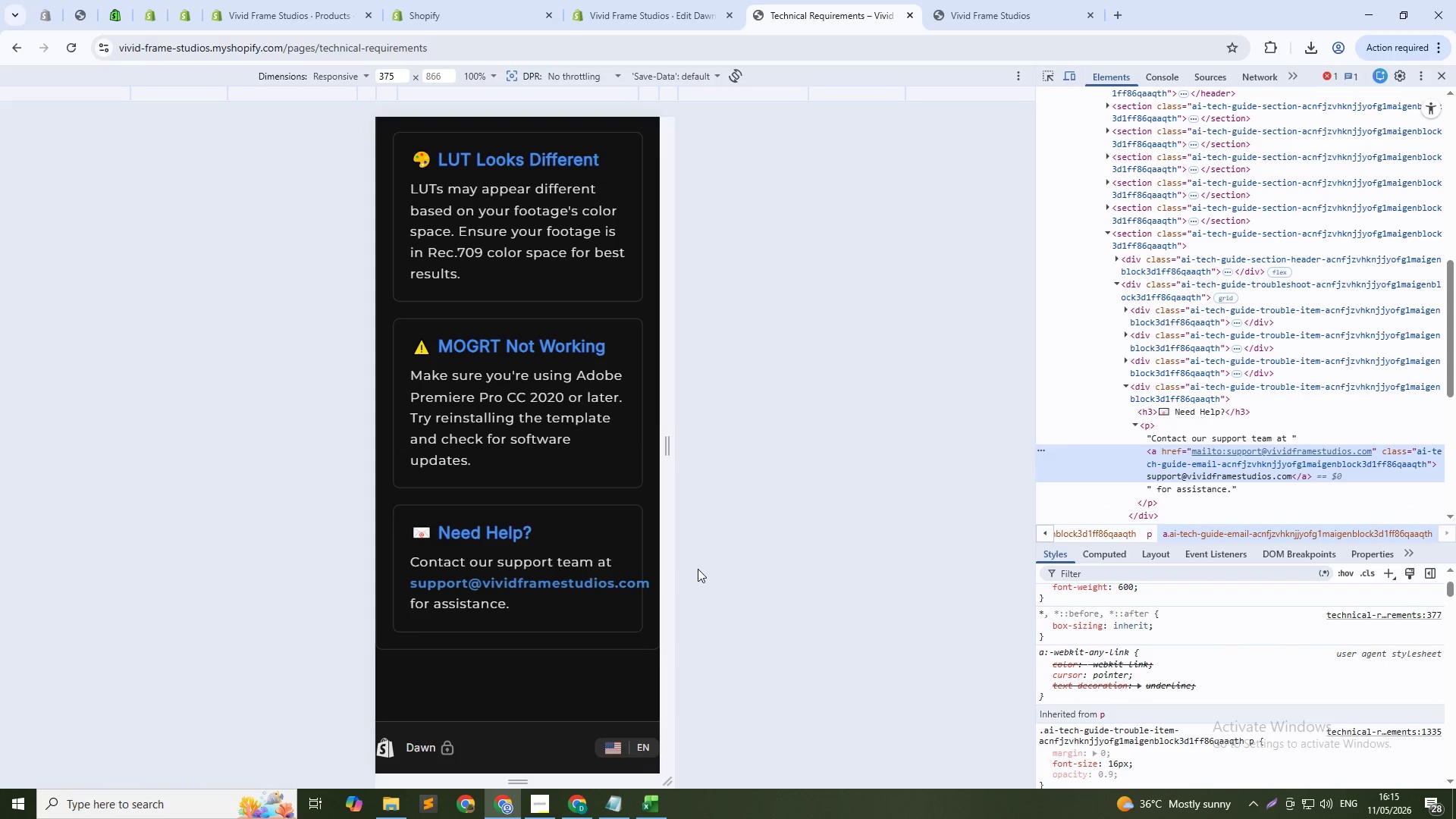 
scroll: coordinate [1157, 660], scroll_direction: up, amount: 4.0
 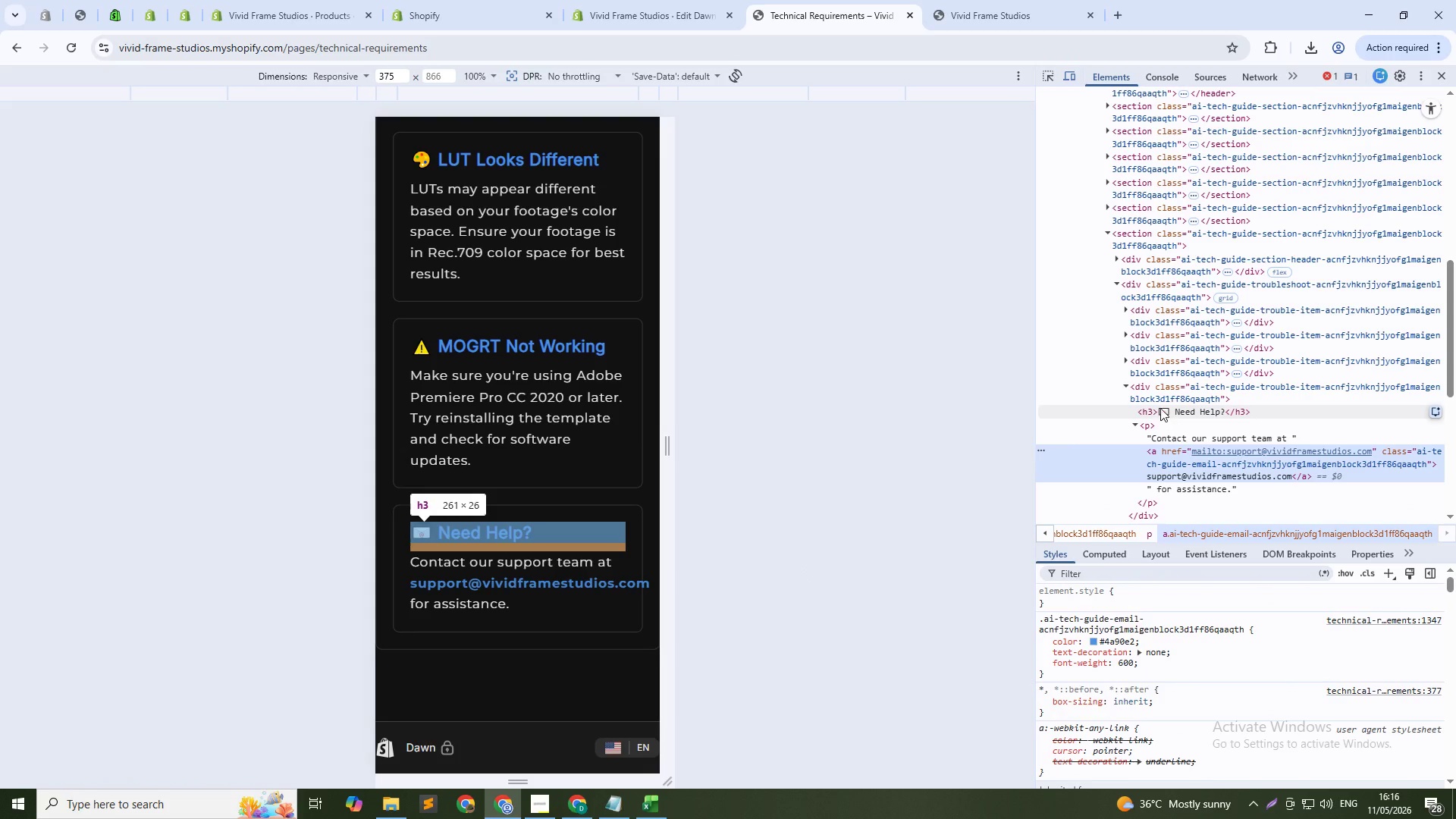 
left_click([1159, 388])
 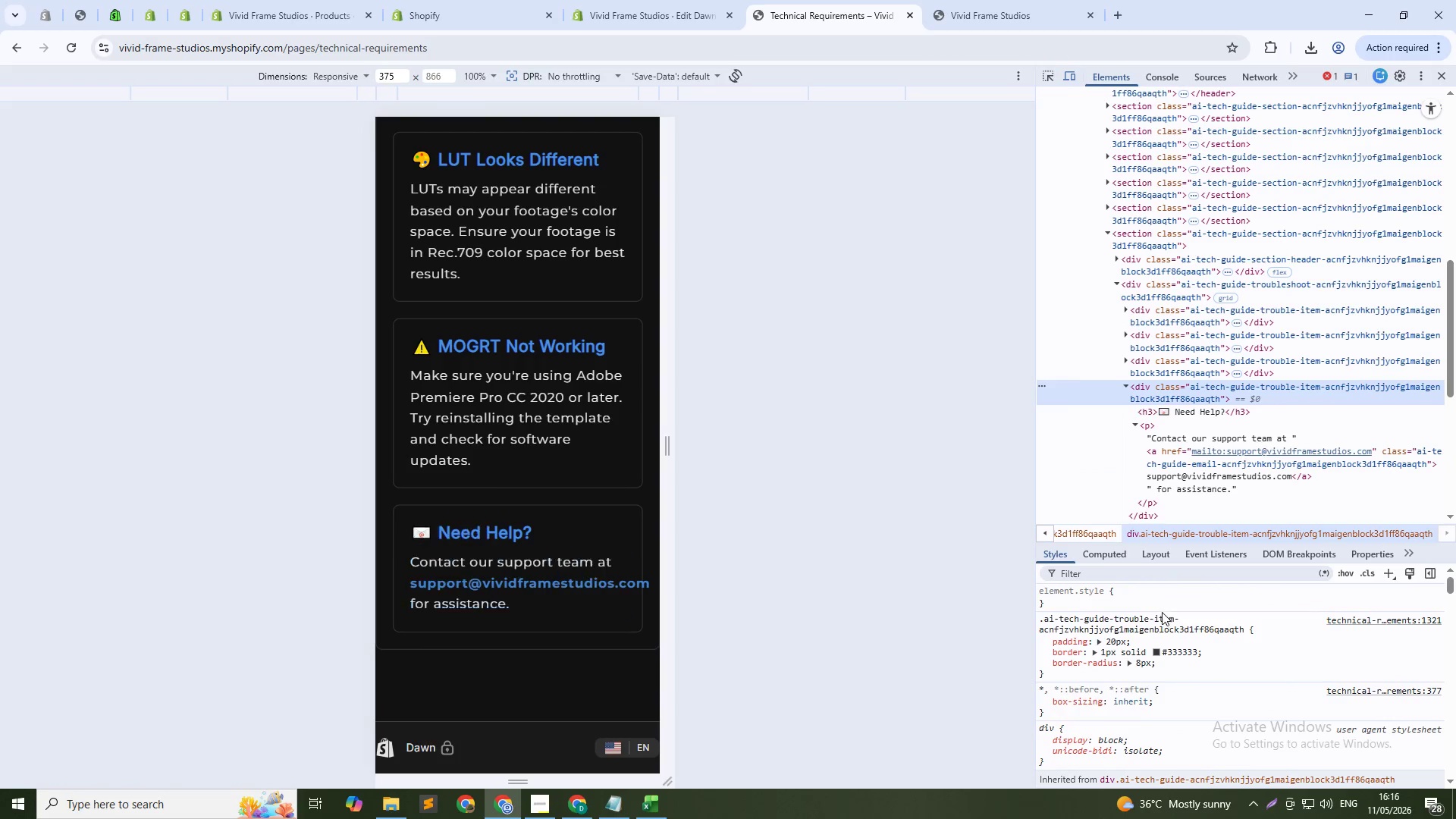 
scroll: coordinate [1125, 670], scroll_direction: up, amount: 5.0
 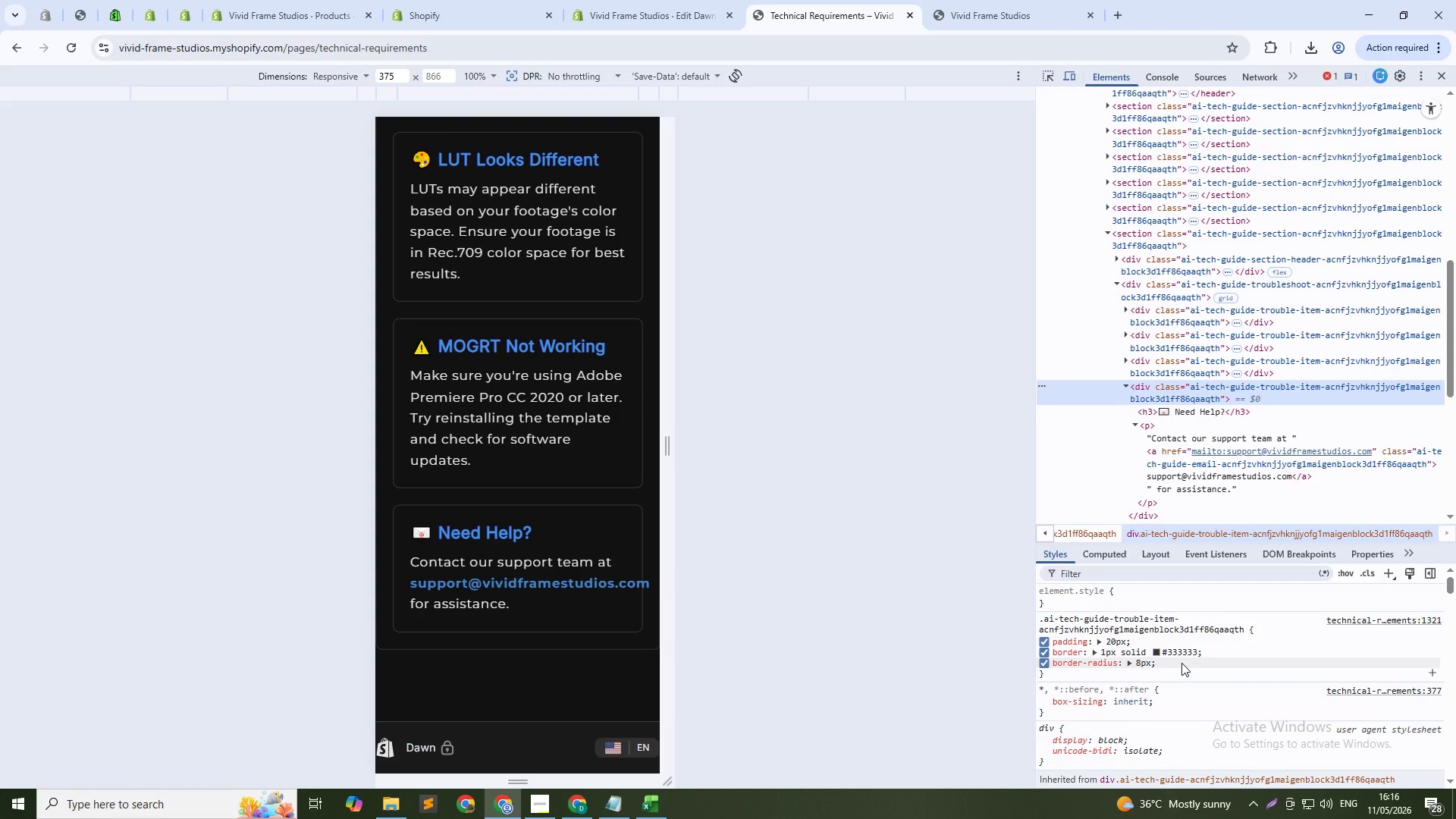 
left_click([1181, 663])
 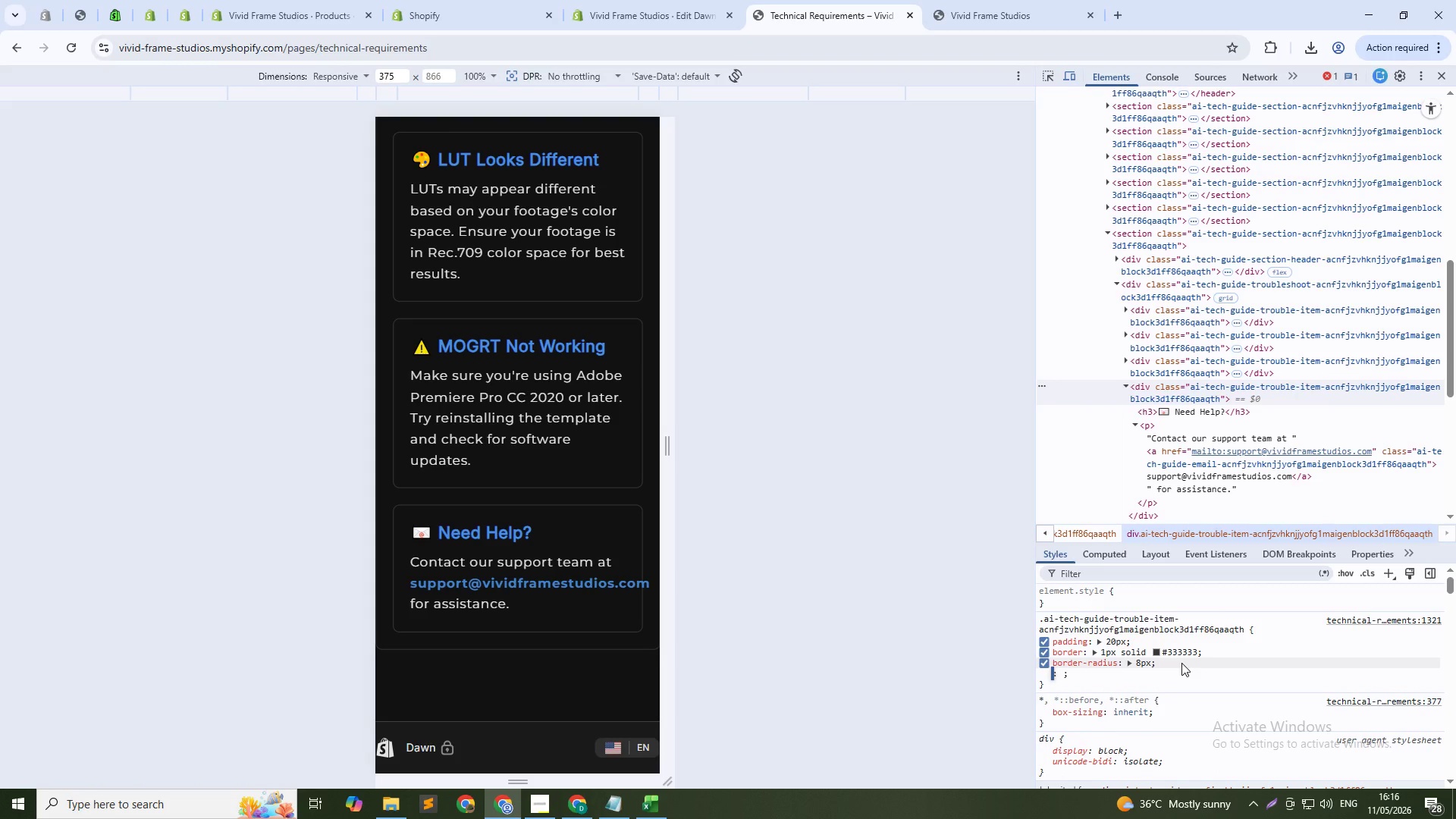 
type(over)
 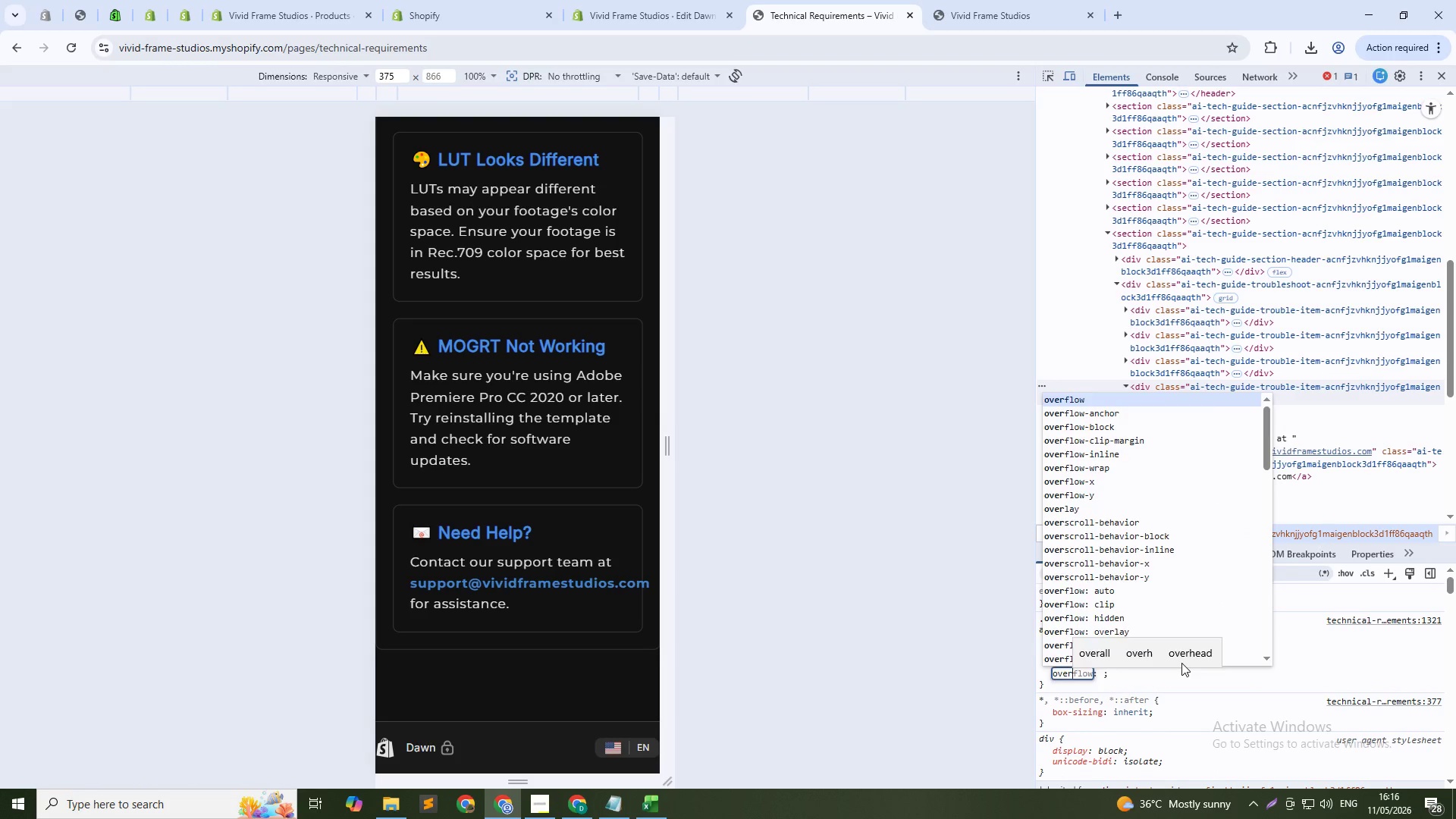 
key(Enter)
 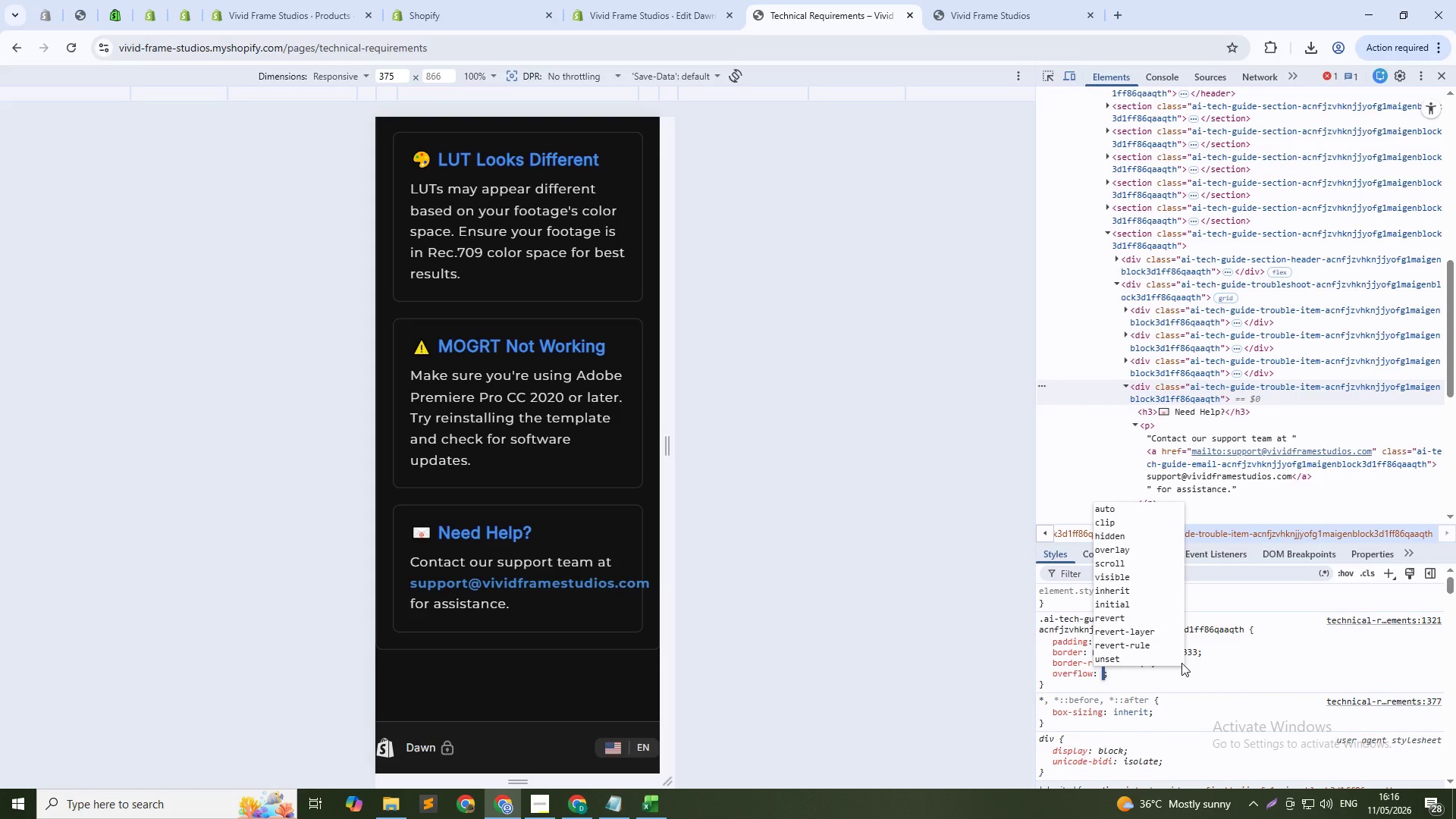 
key(ArrowDown)
 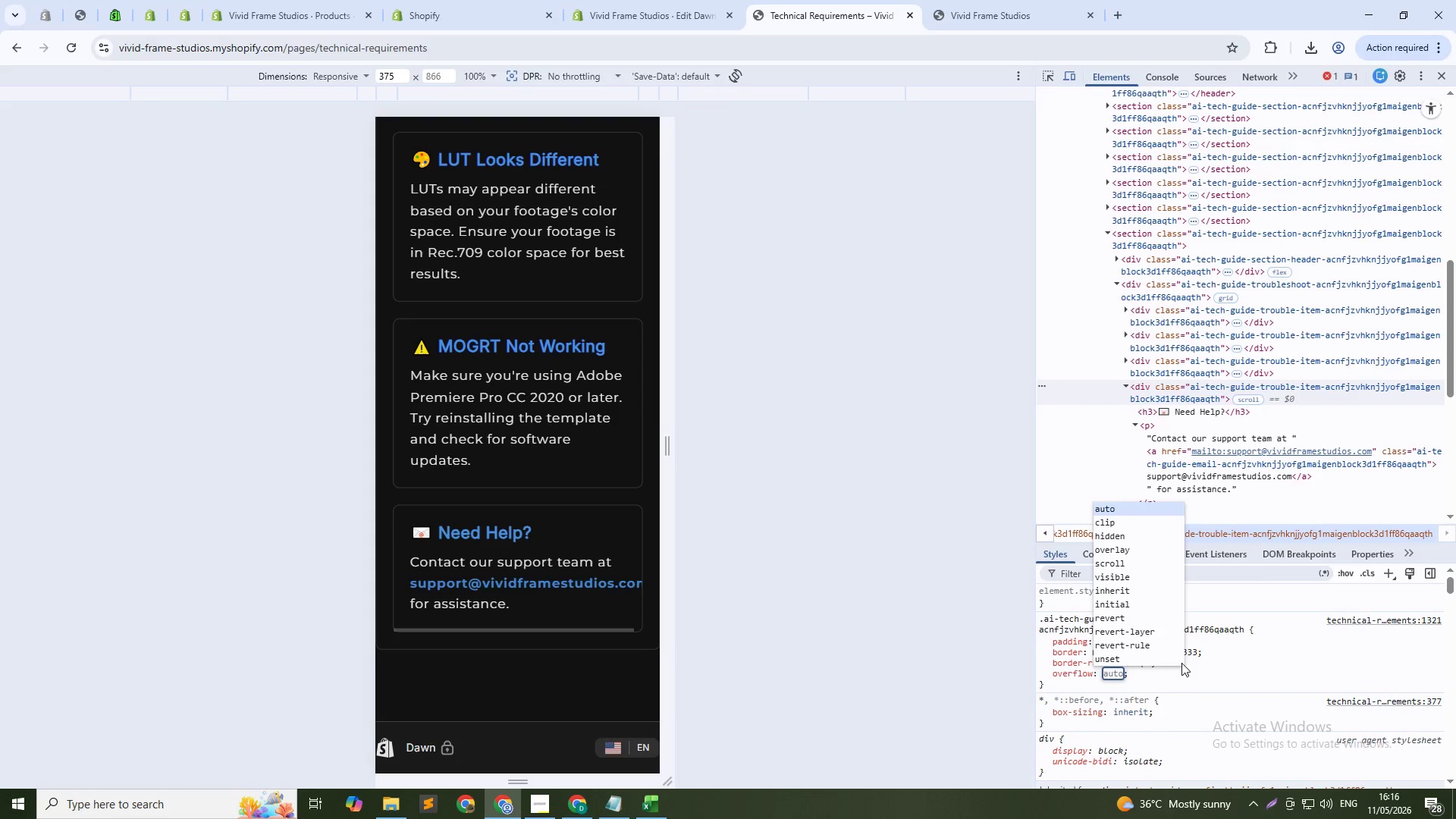 
key(ArrowDown)
 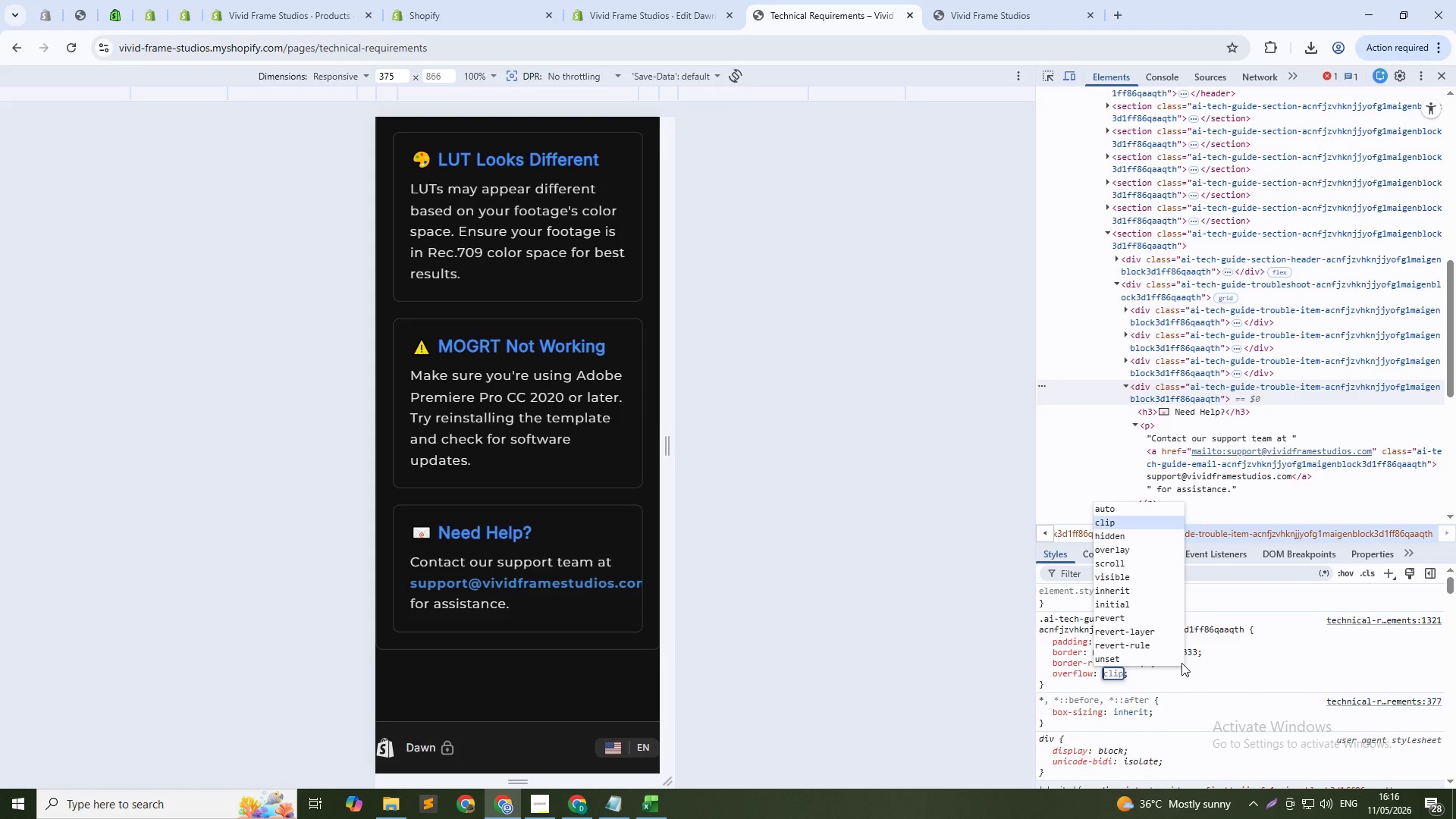 
key(ArrowDown)
 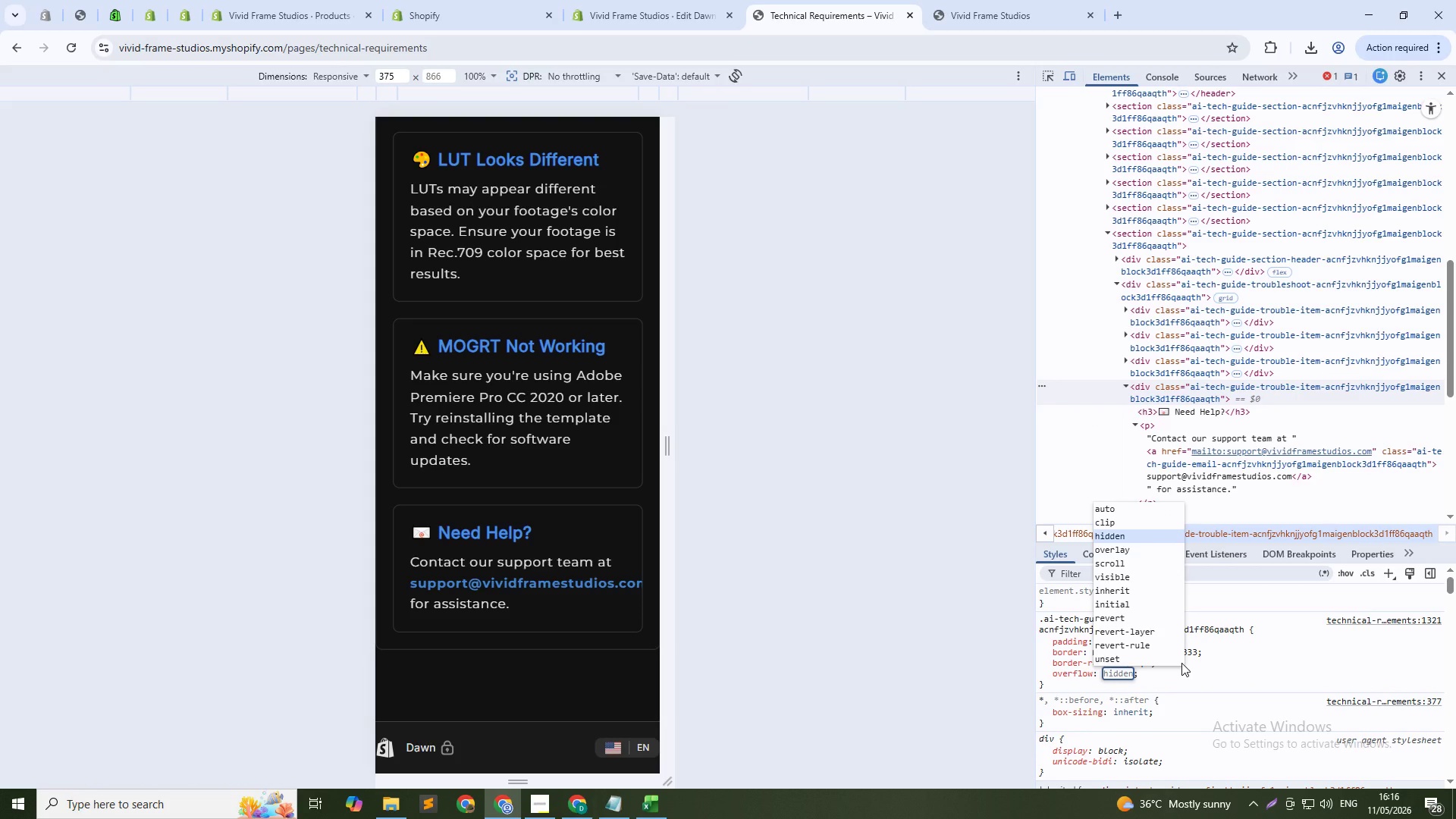 
key(ArrowDown)
 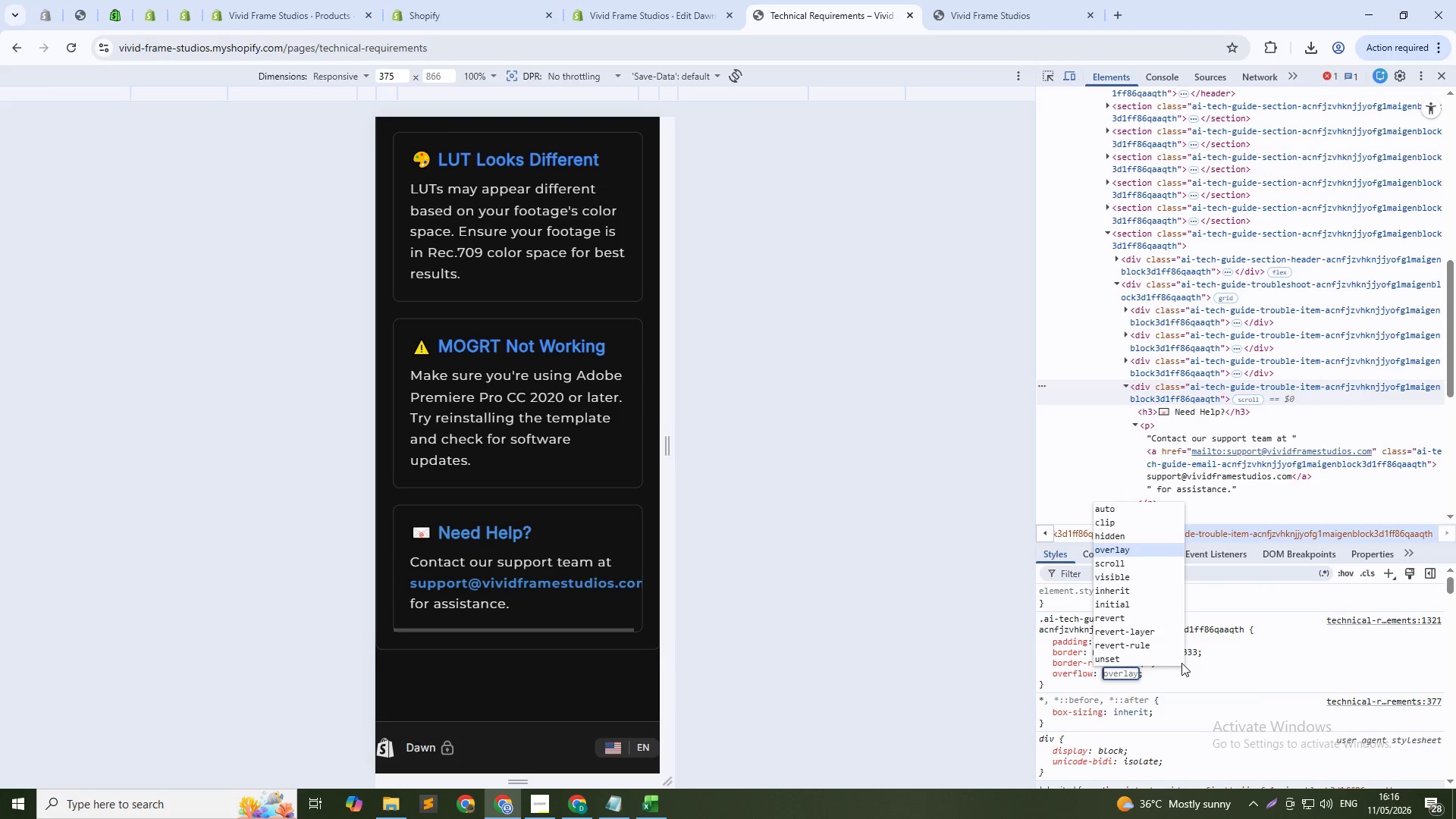 
key(ArrowDown)
 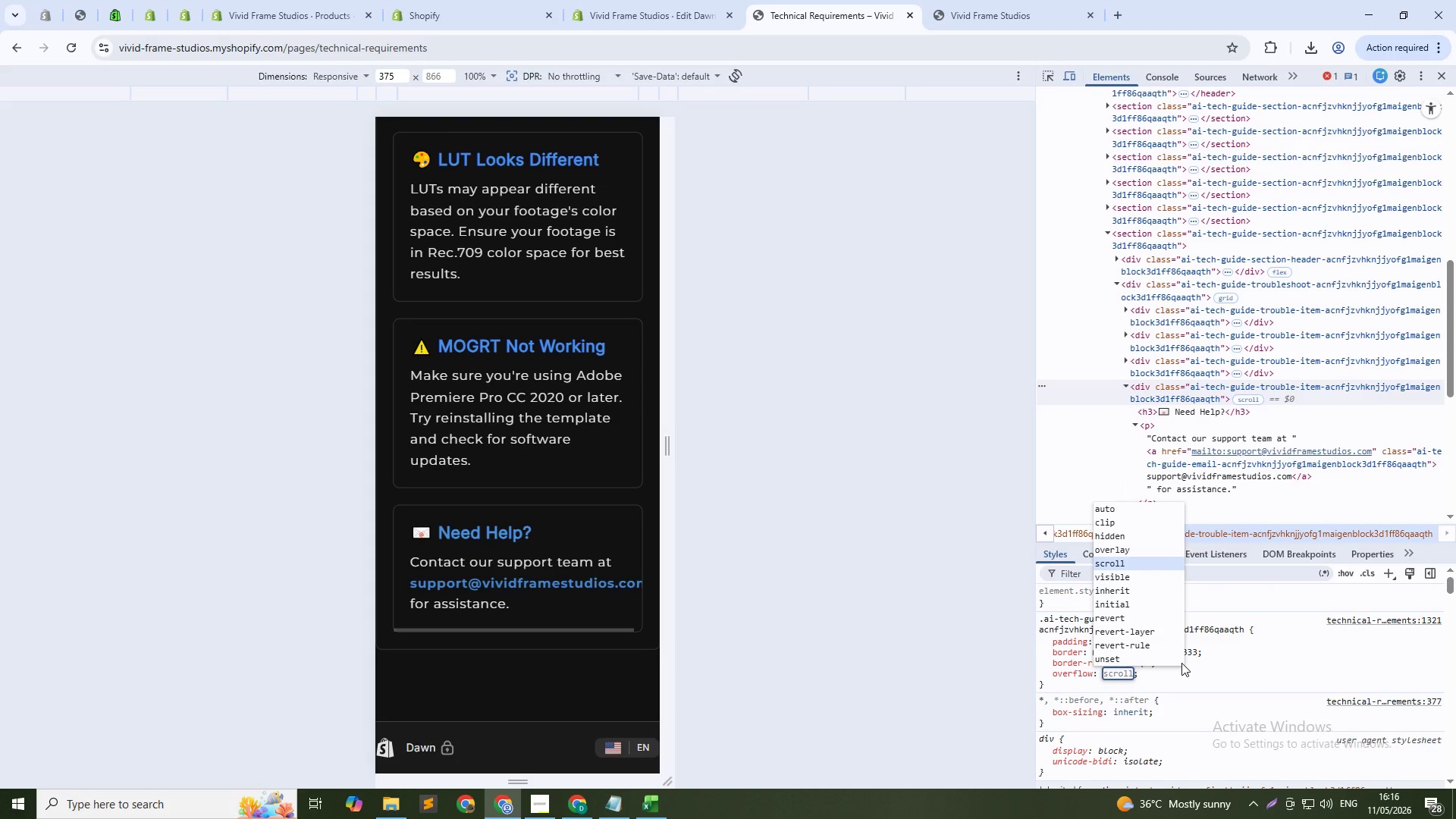 
key(ArrowUp)
 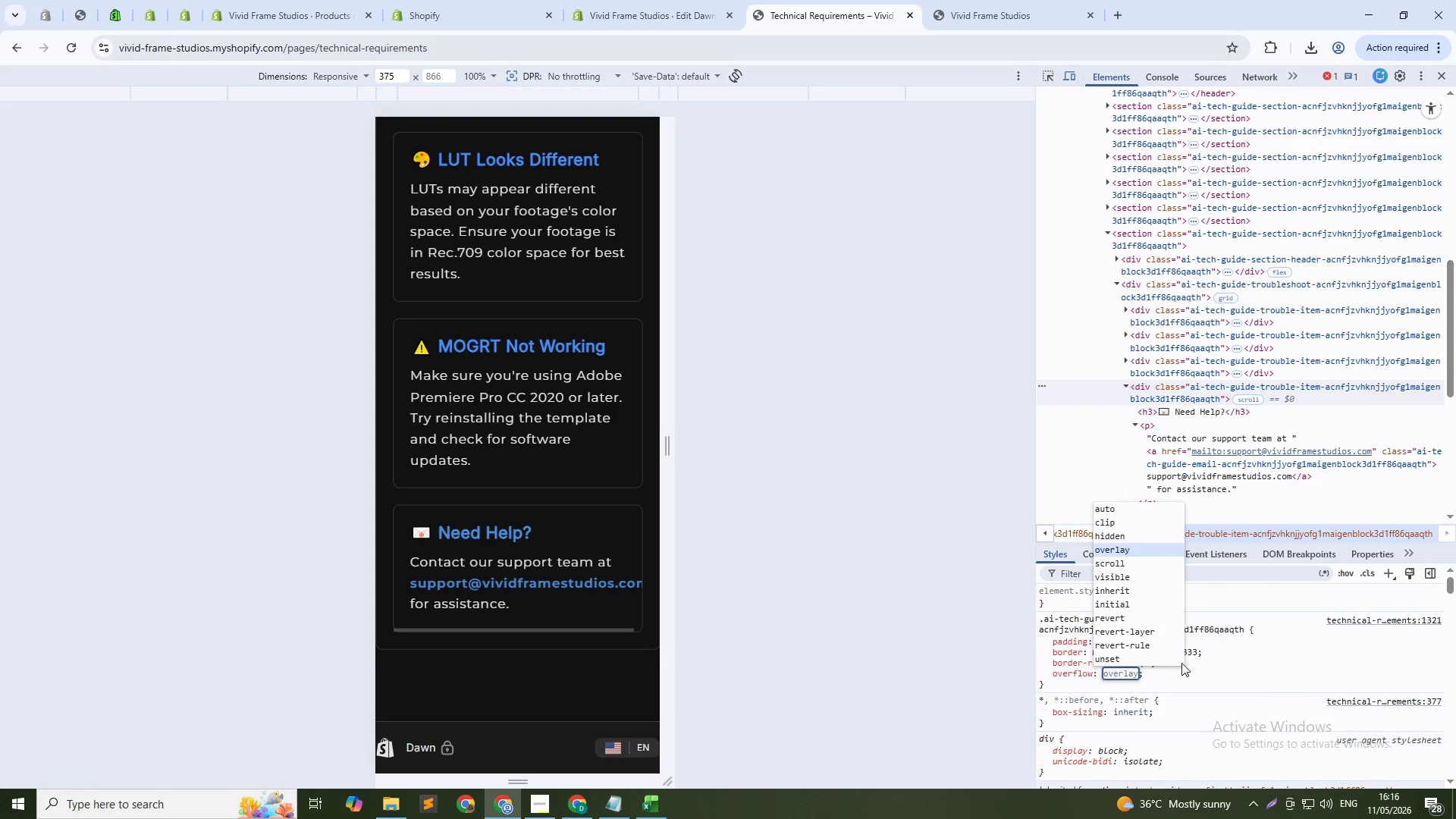 
key(ArrowDown)
 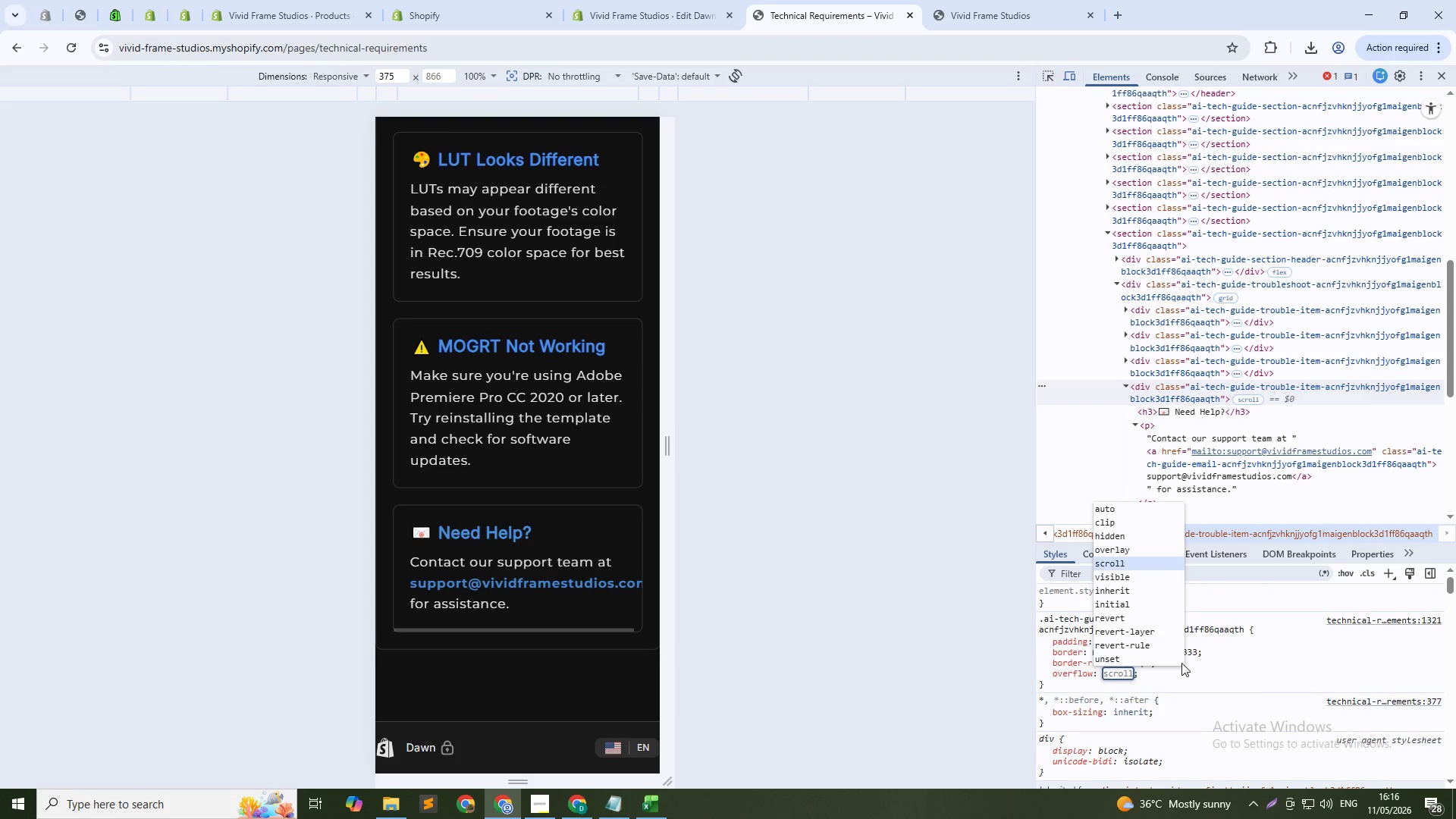 
key(ArrowDown)
 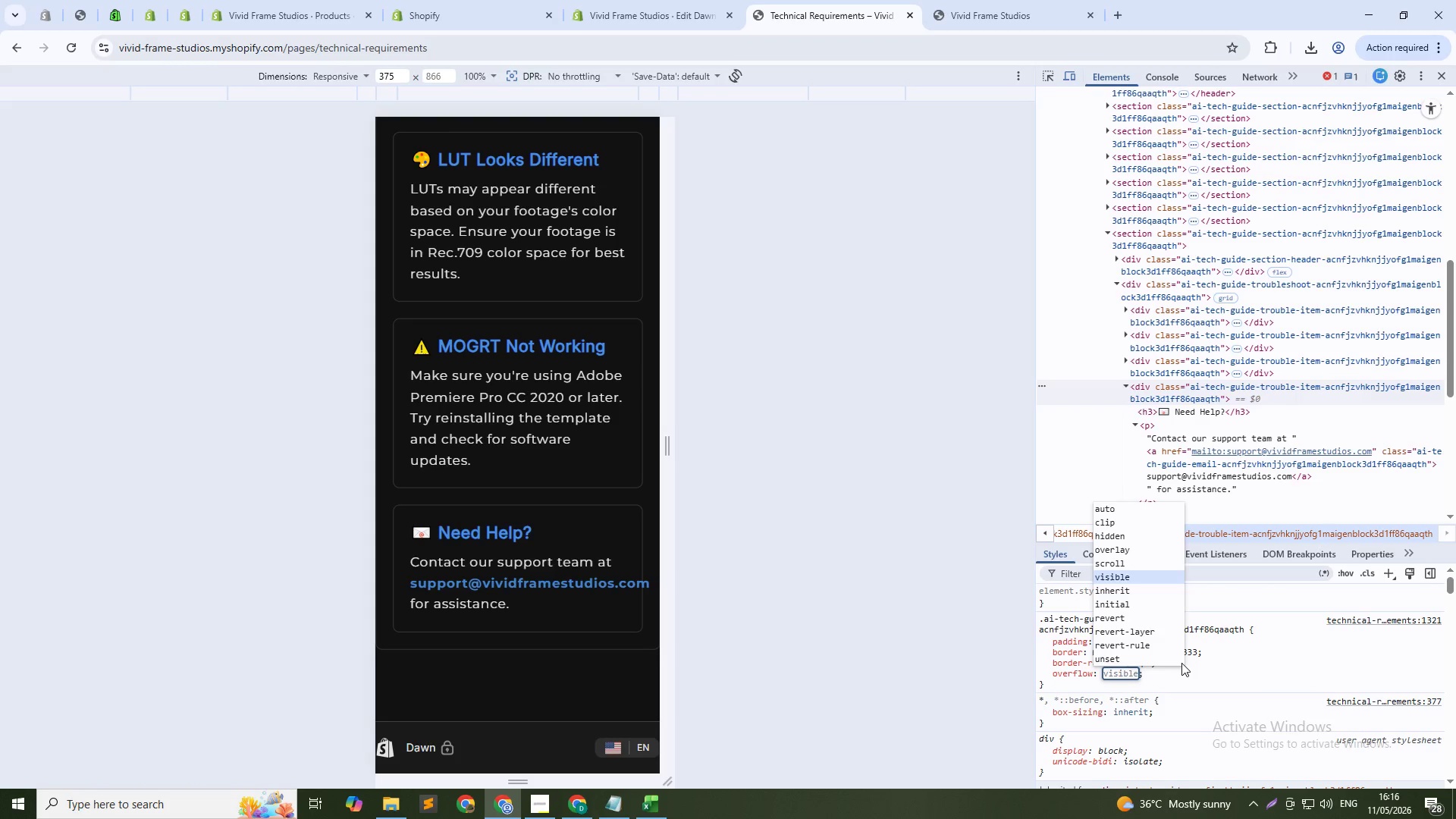 
key(ArrowUp)
 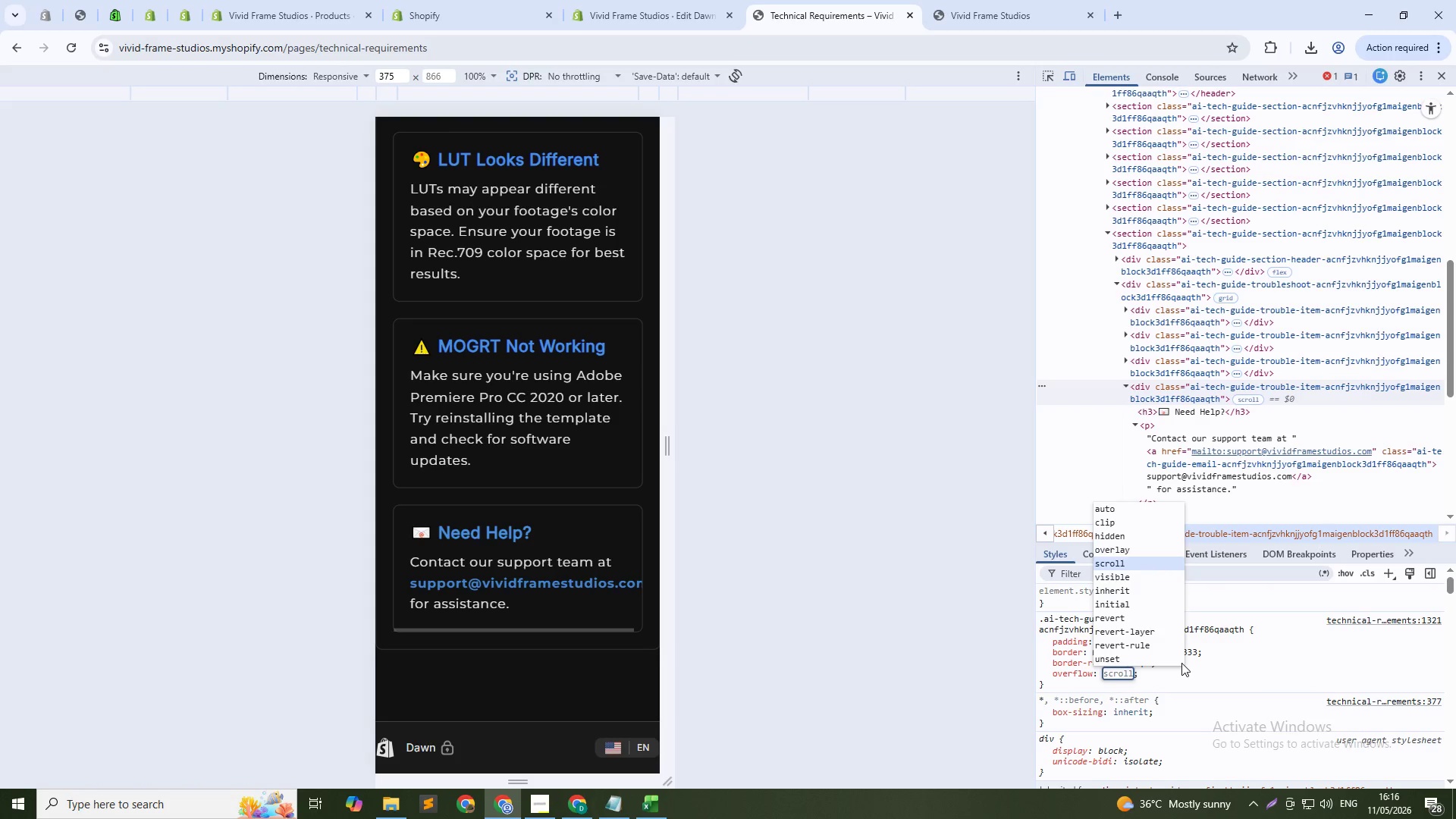 
key(ArrowUp)
 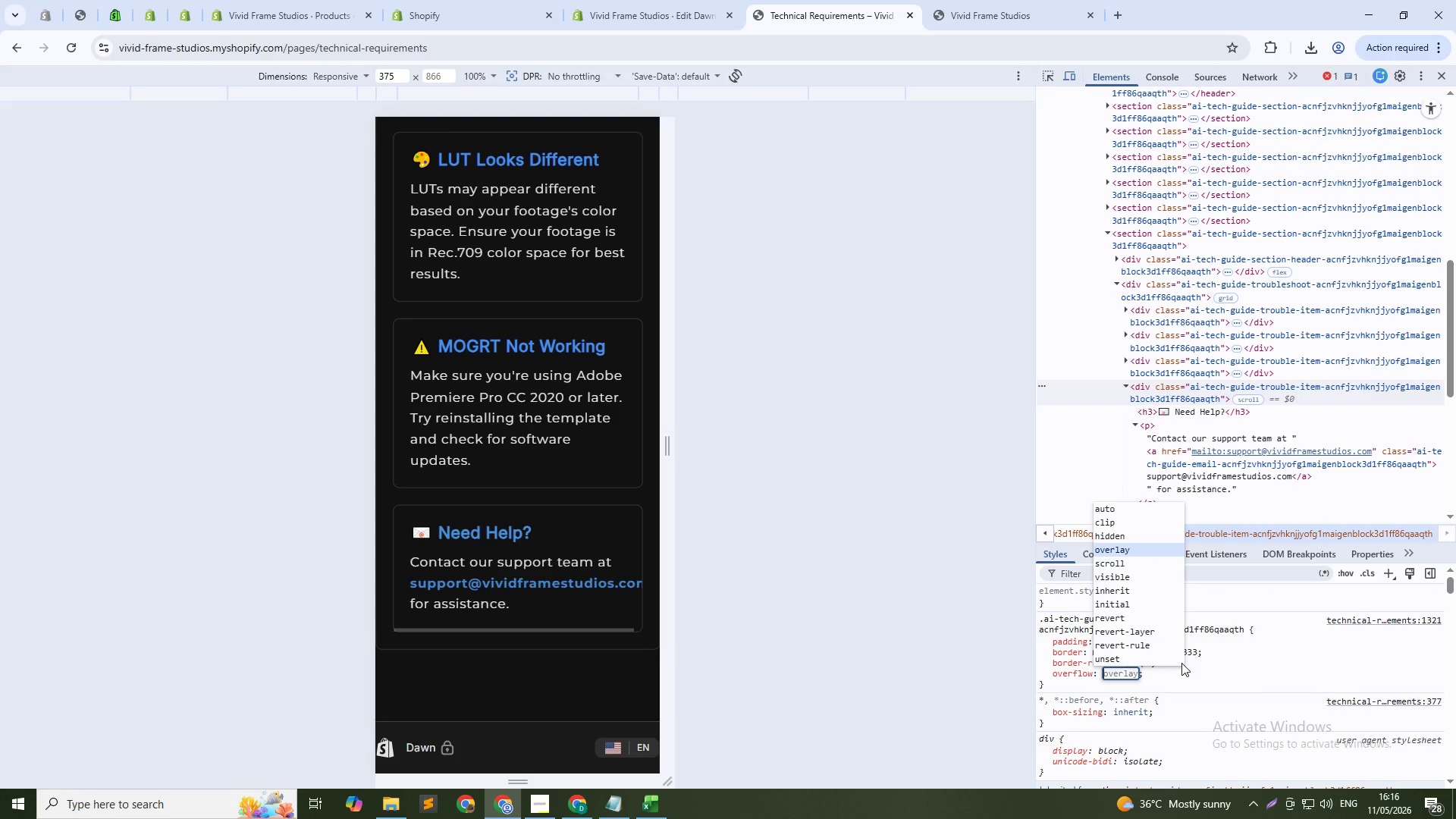 
key(ArrowUp)
 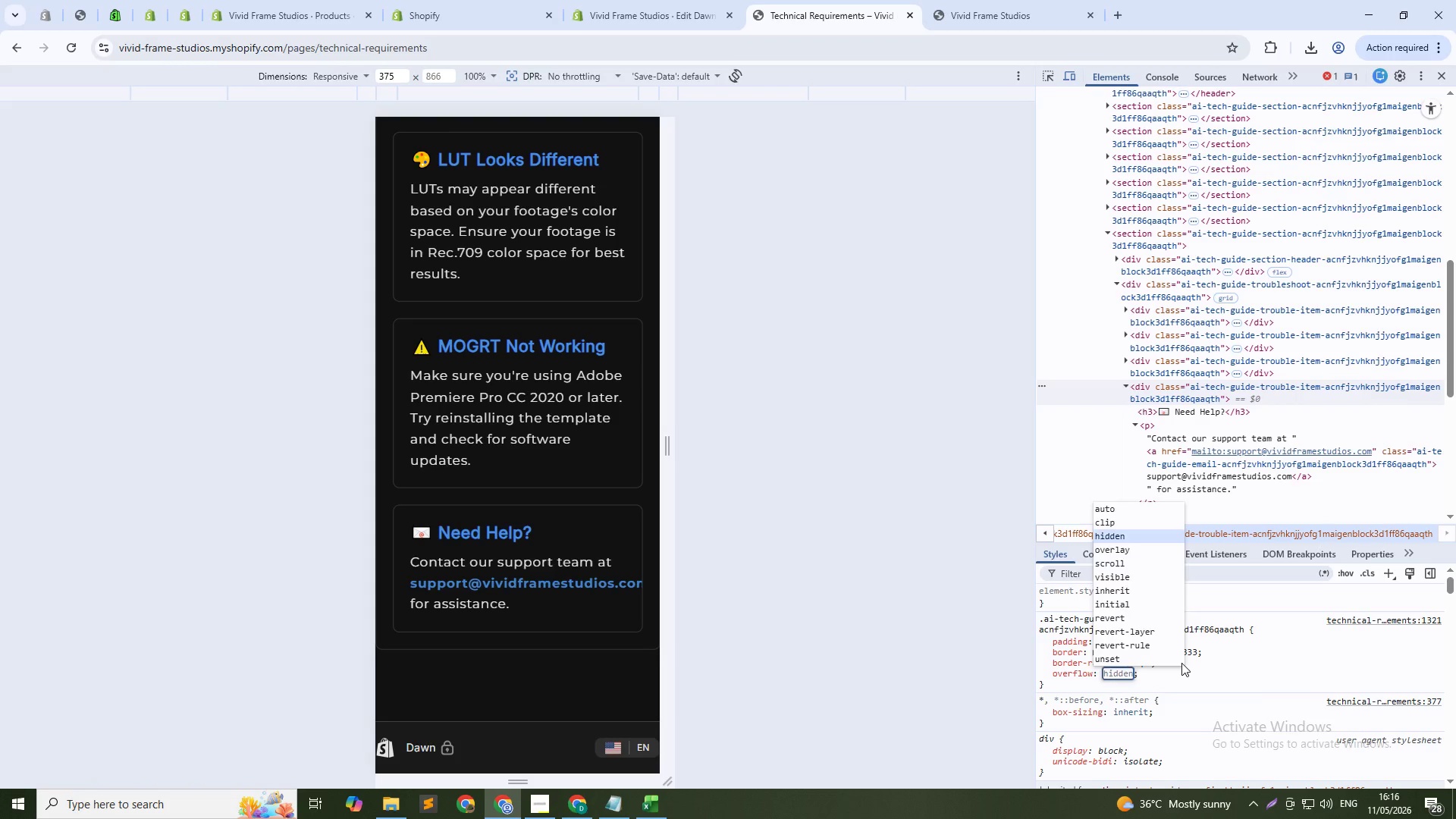 
key(Enter)
 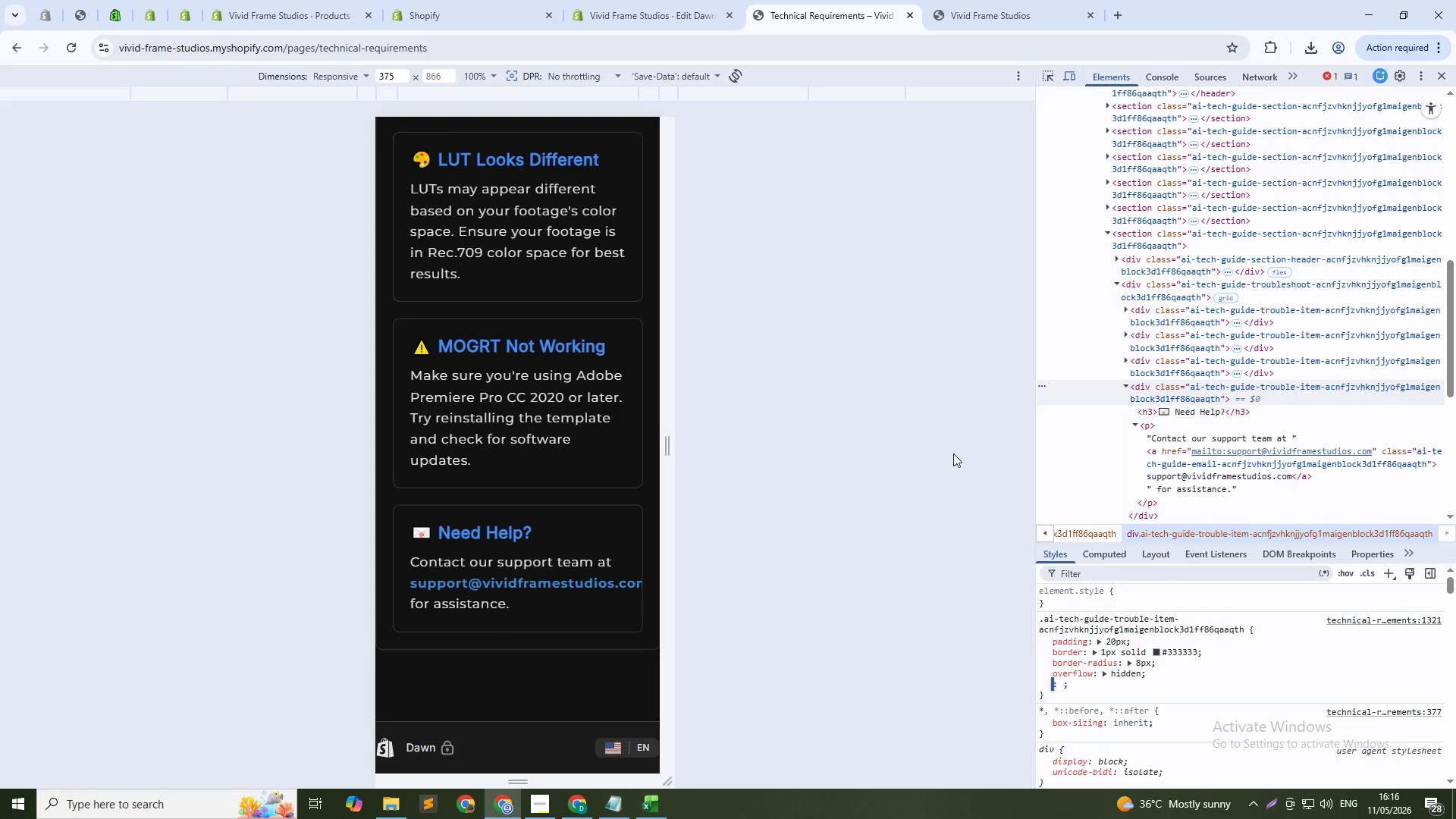 
wait(5.53)
 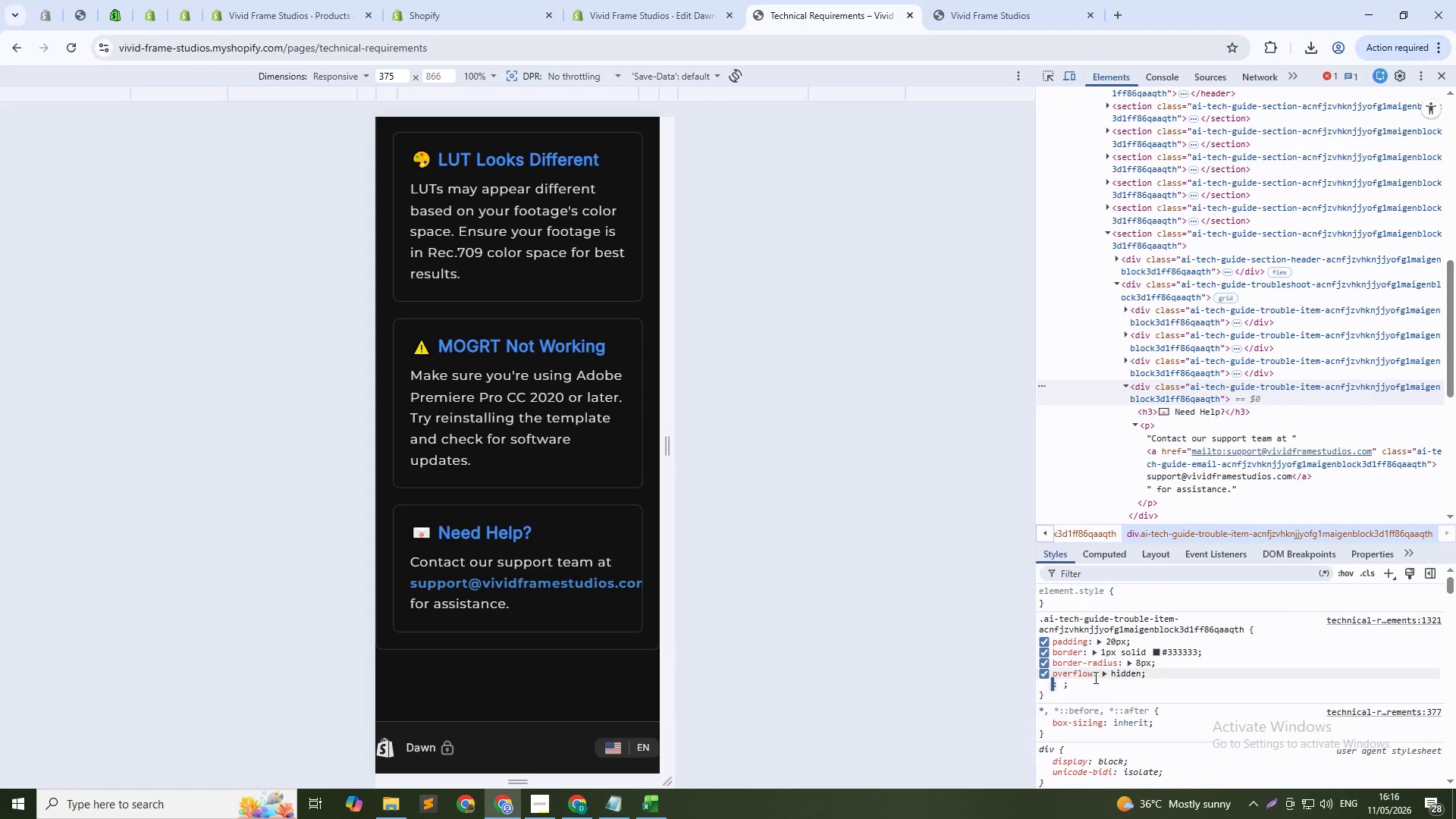 
left_click([1050, 83])
 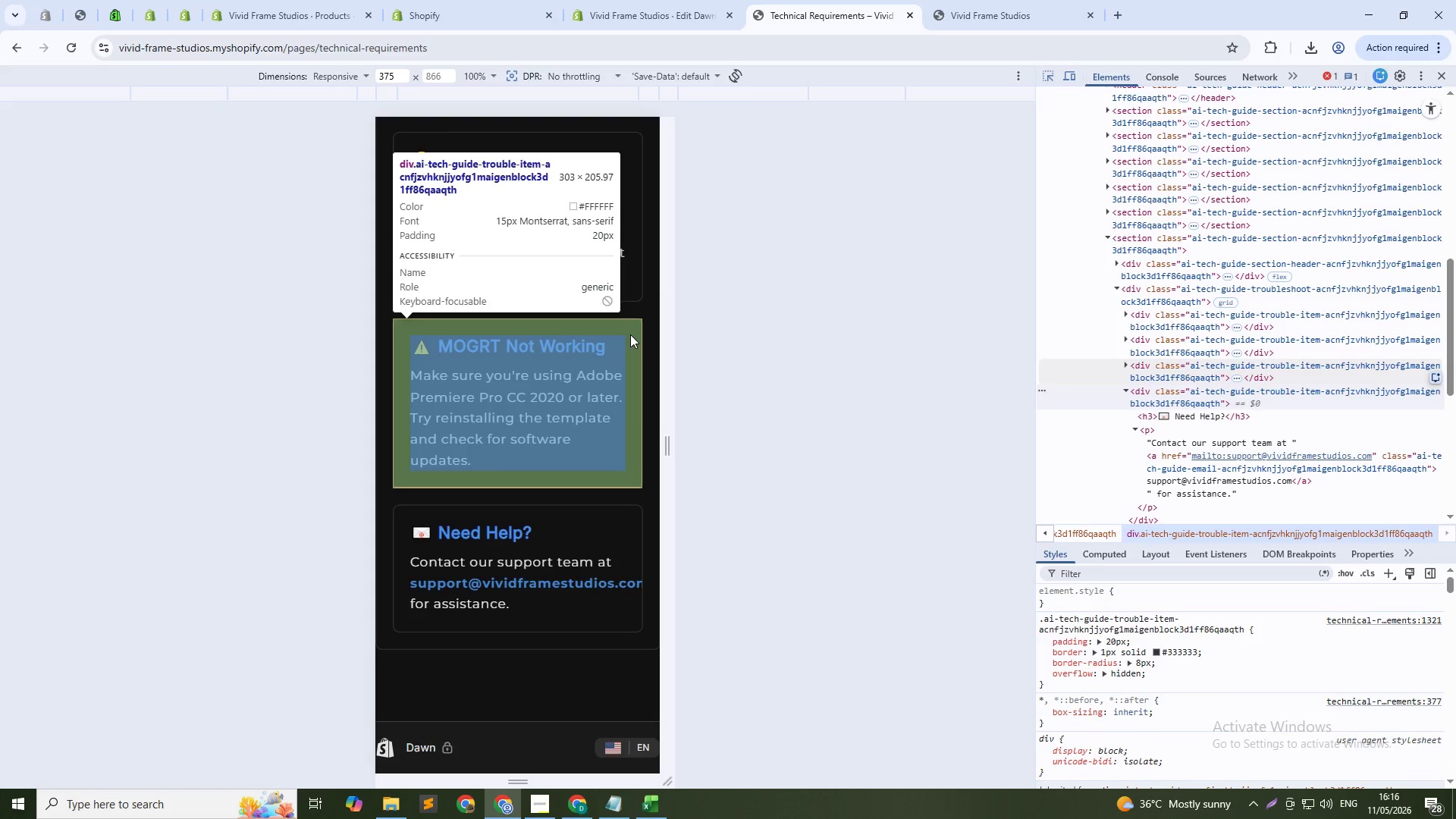 
mouse_move([629, 519])
 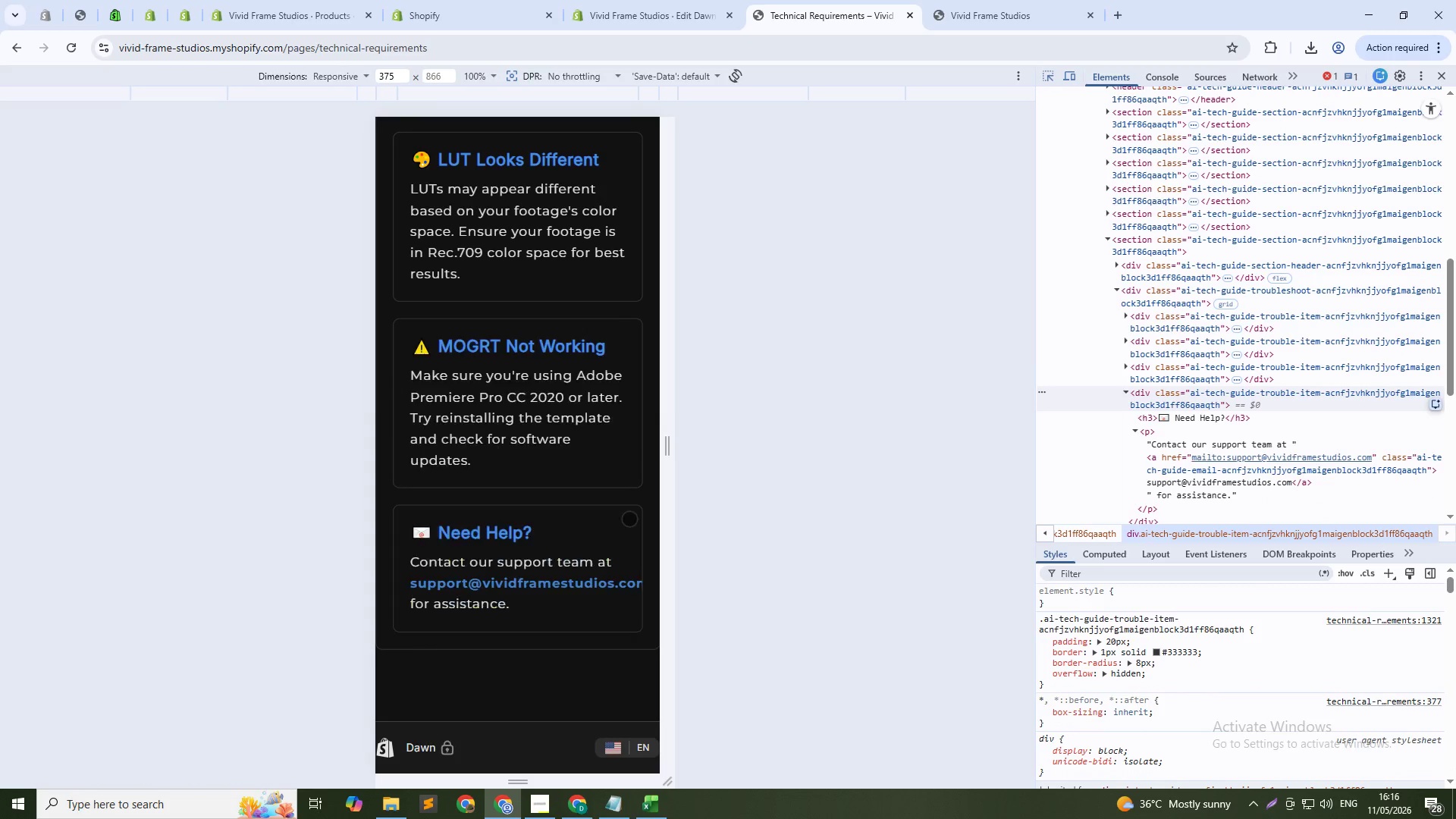 
left_click([629, 519])
 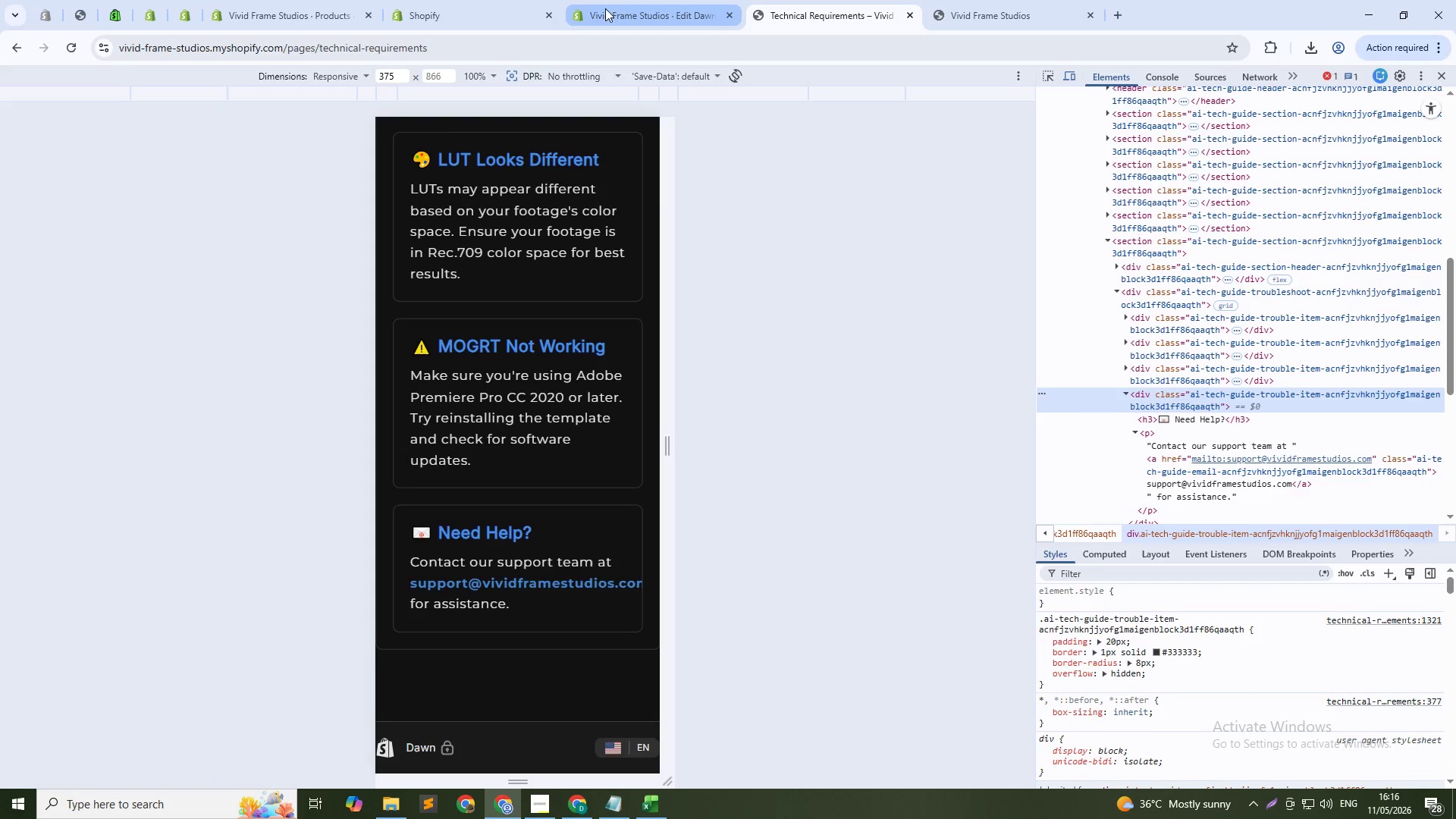 
wait(5.77)
 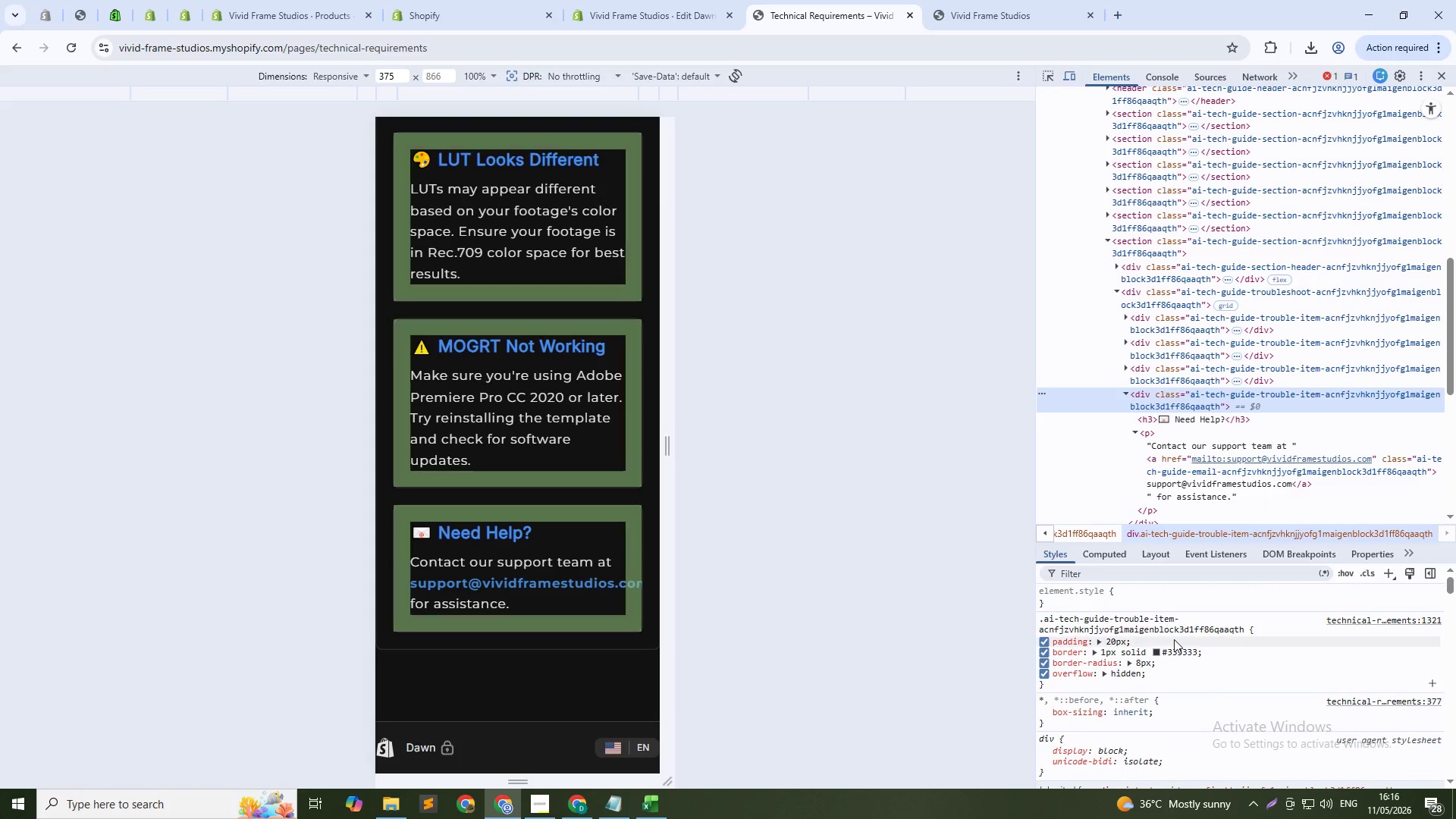 
left_click([368, 97])
 